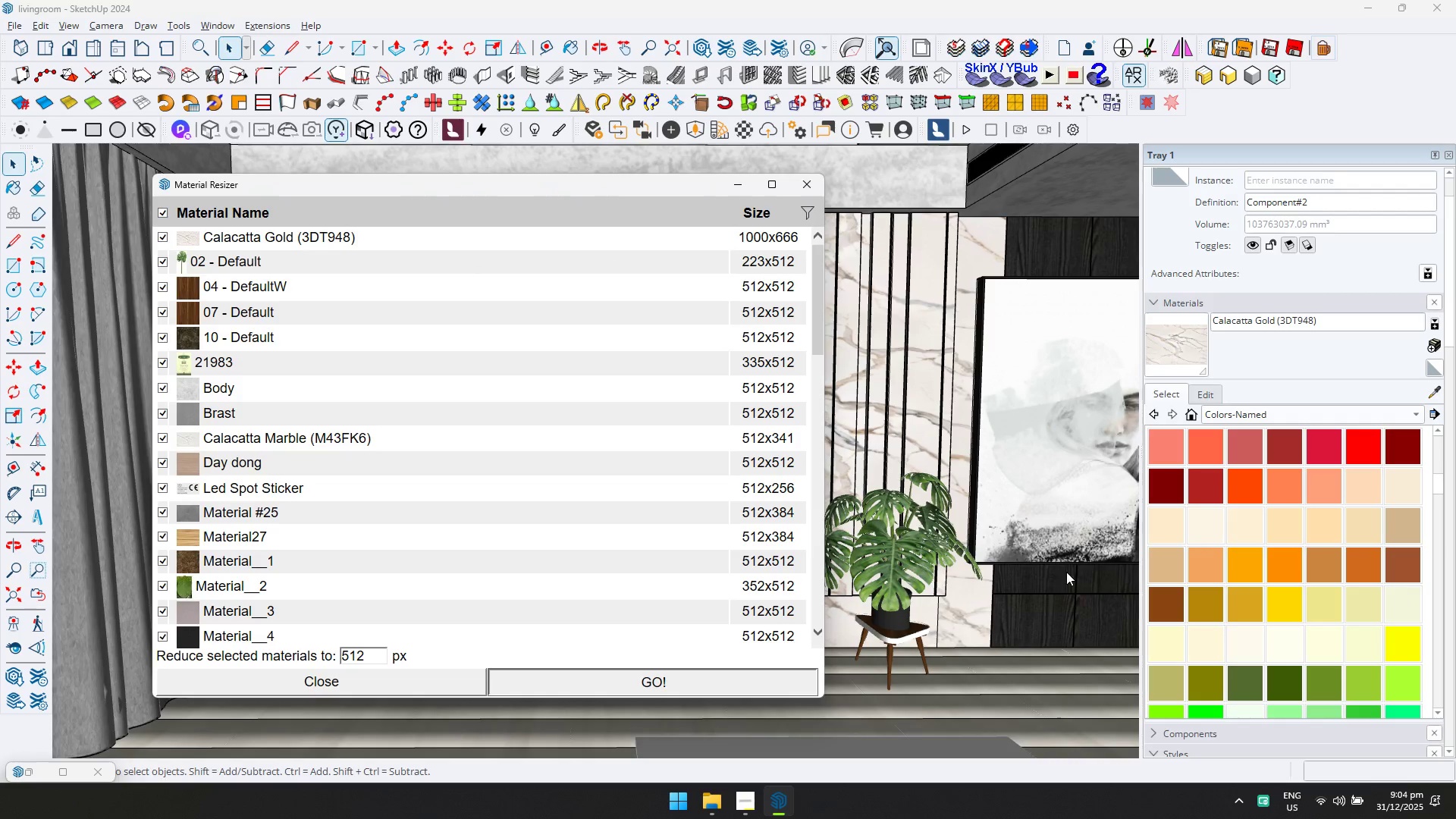 
wait(7.03)
 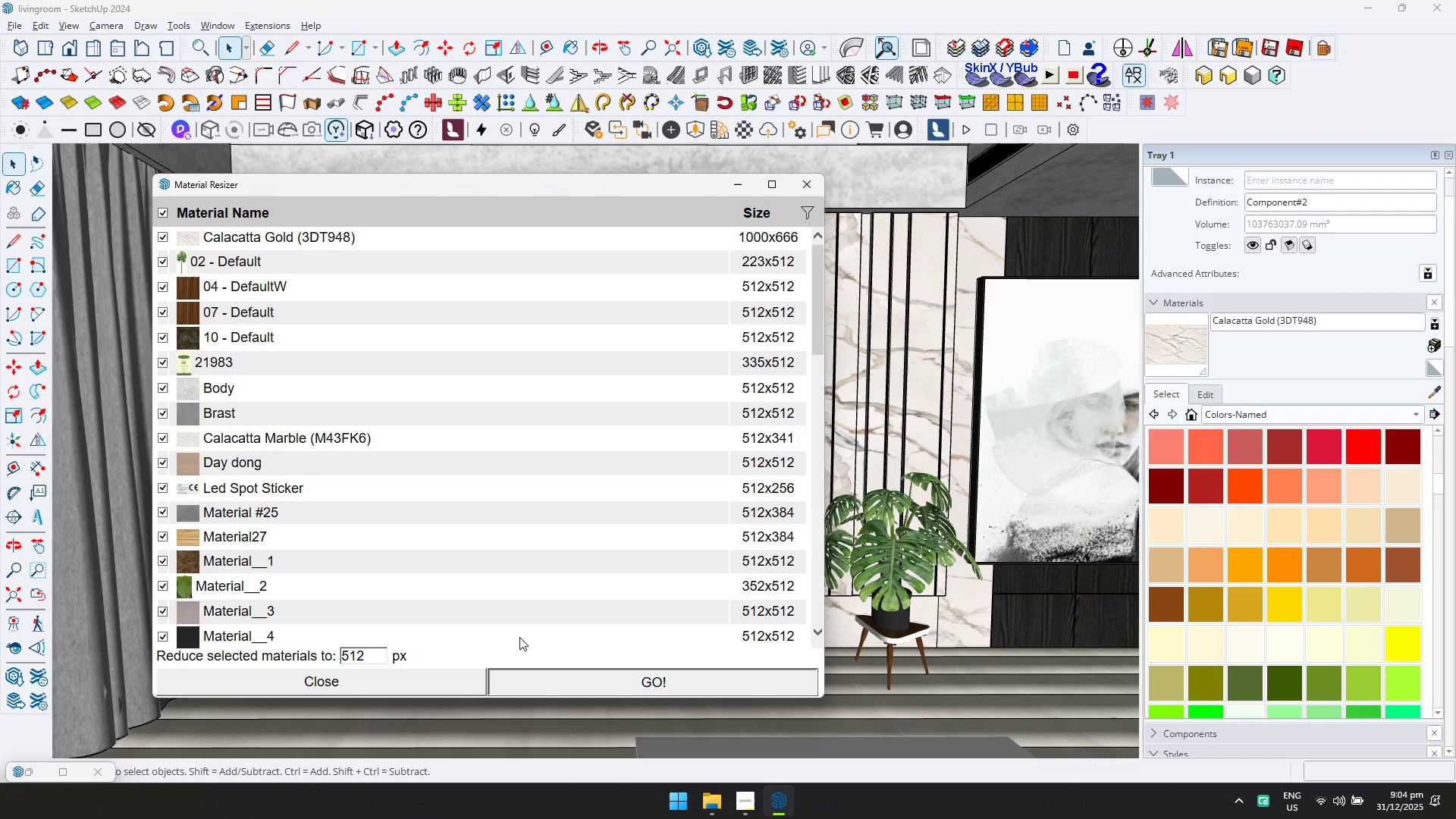 
left_click([735, 403])
 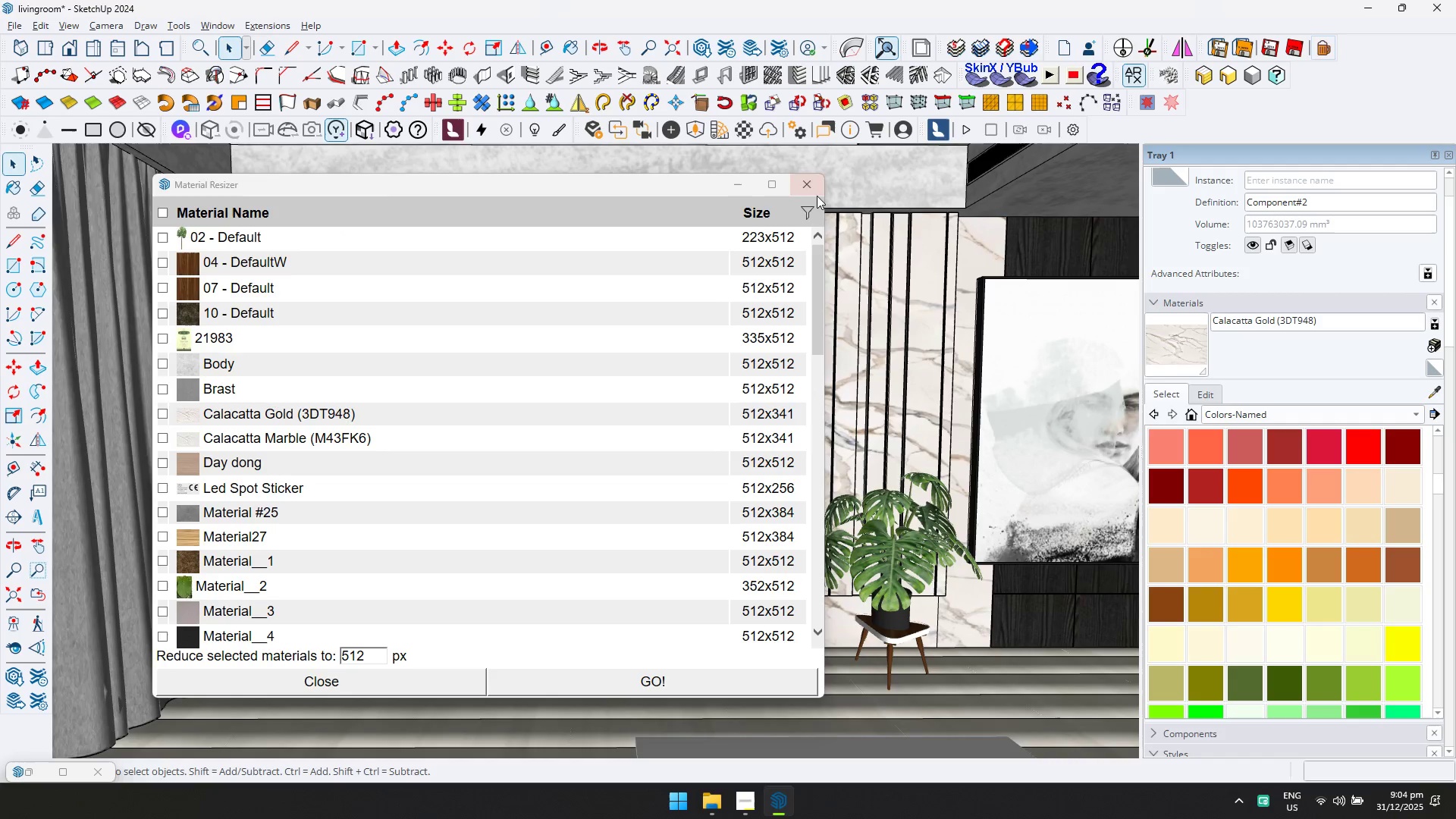 
left_click([811, 192])
 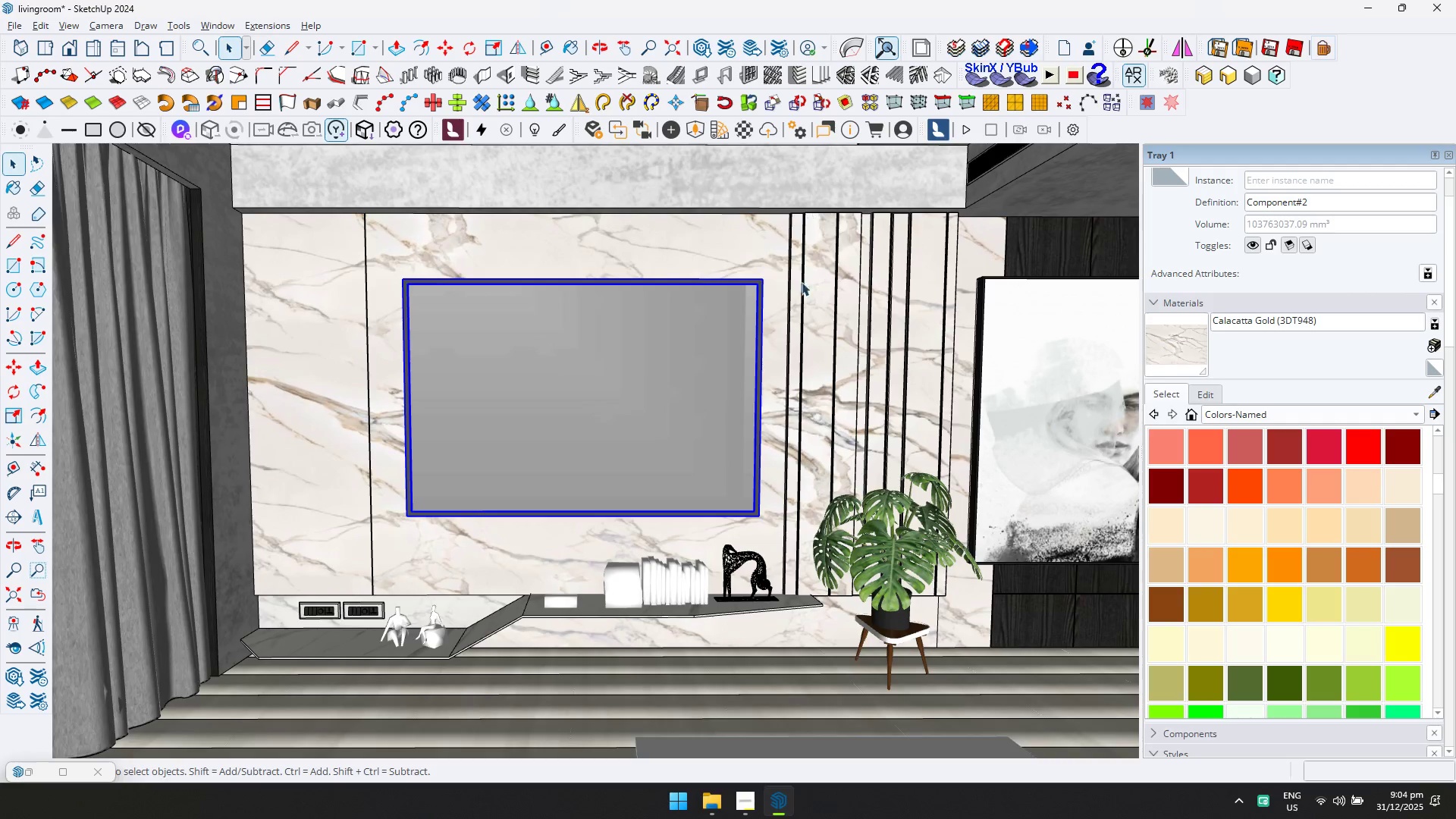 
key(Control+ControlLeft)
 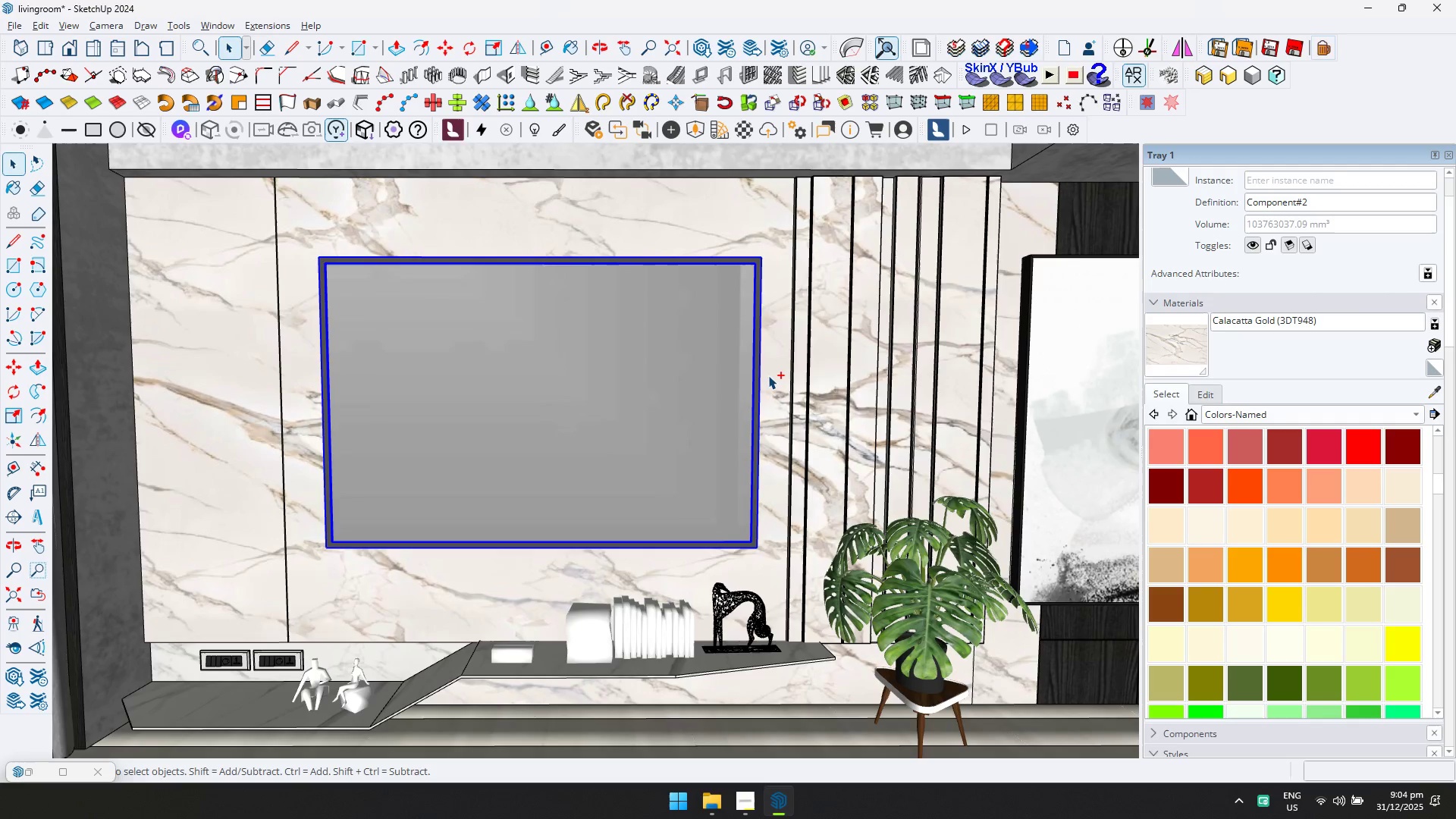 
key(Control+S)
 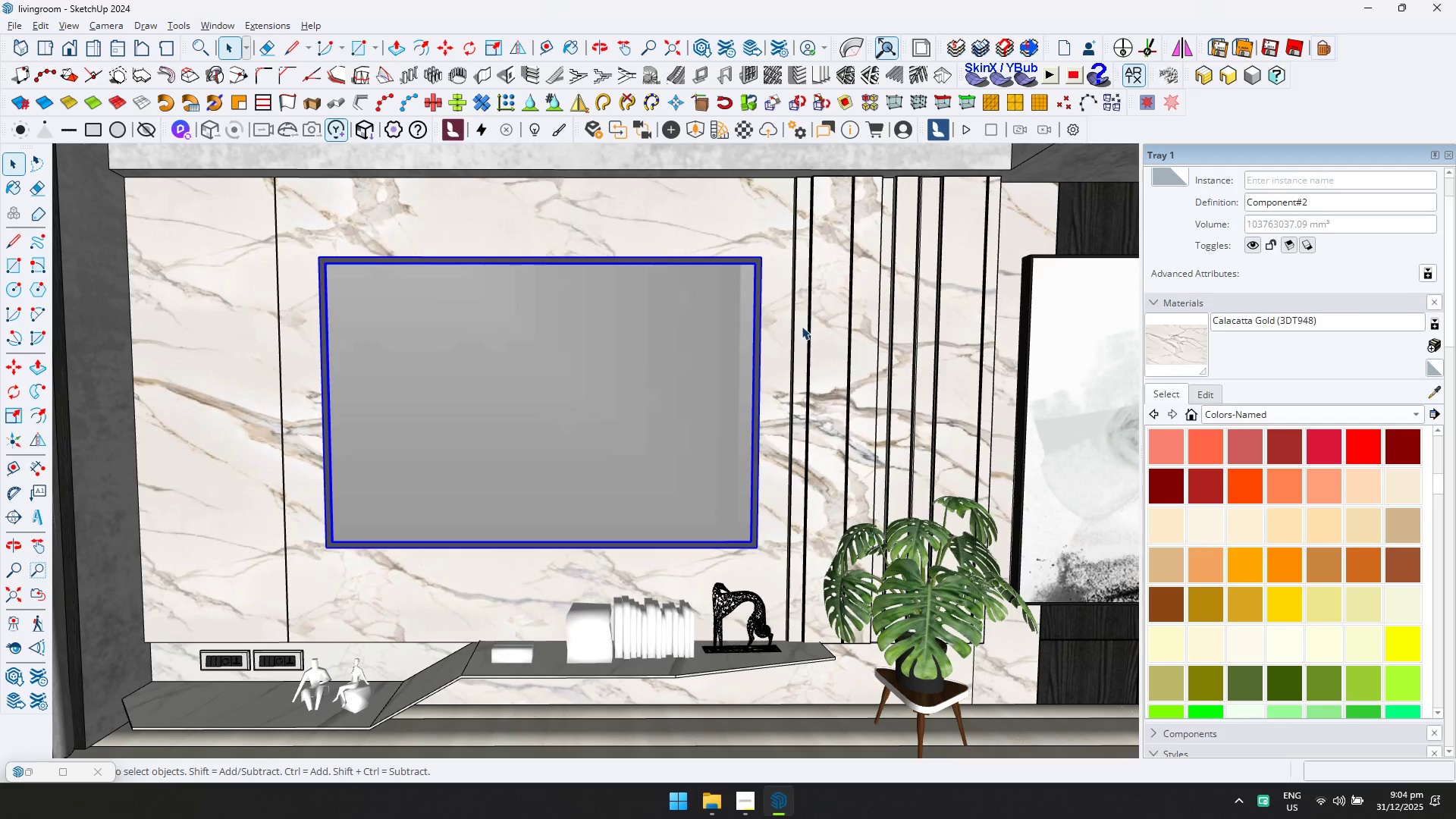 
scroll: coordinate [768, 375], scroll_direction: up, amount: 2.0
 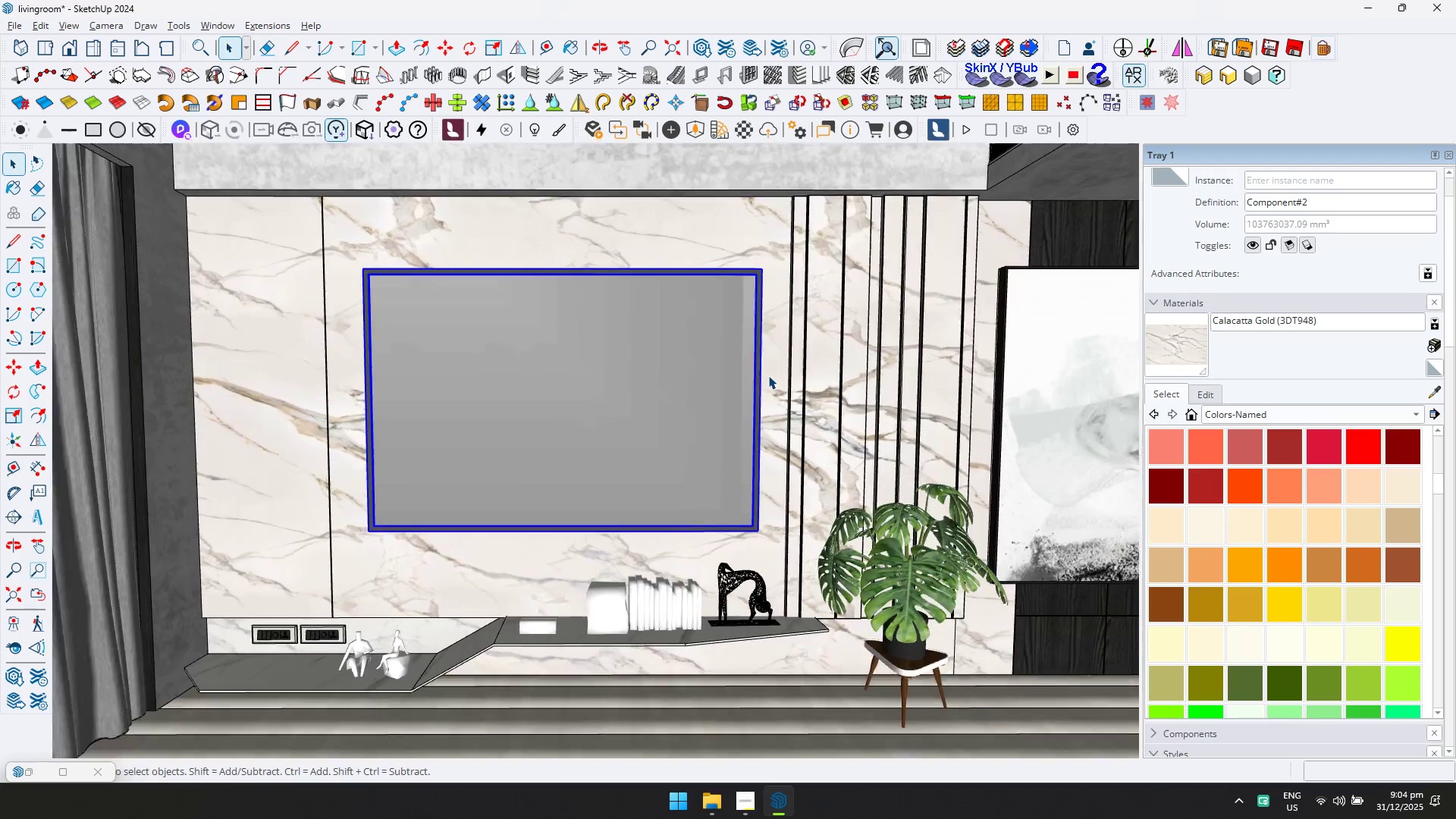 
wait(6.24)
 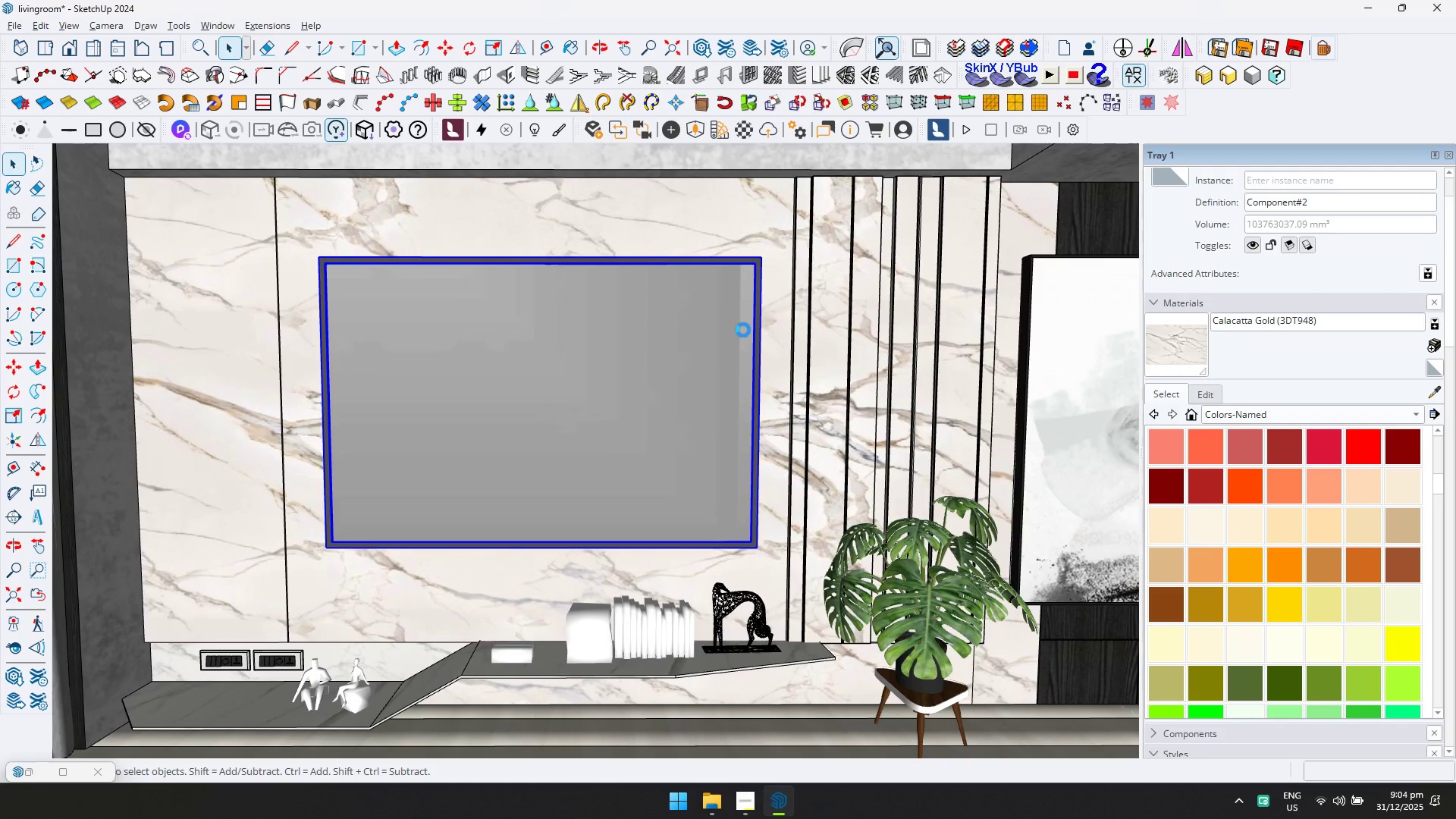 
key(Escape)
 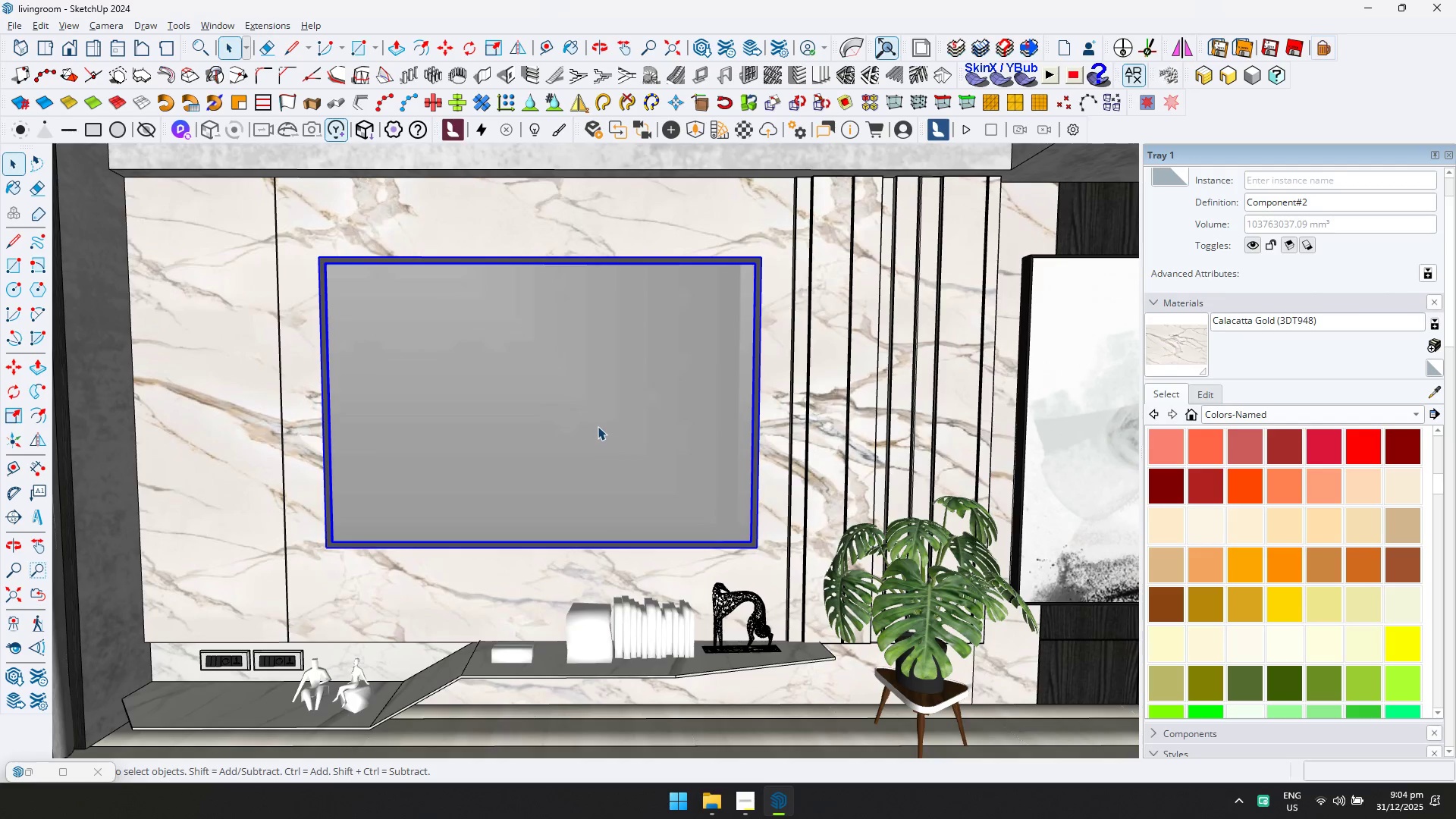 
scroll: coordinate [692, 391], scroll_direction: down, amount: 3.0
 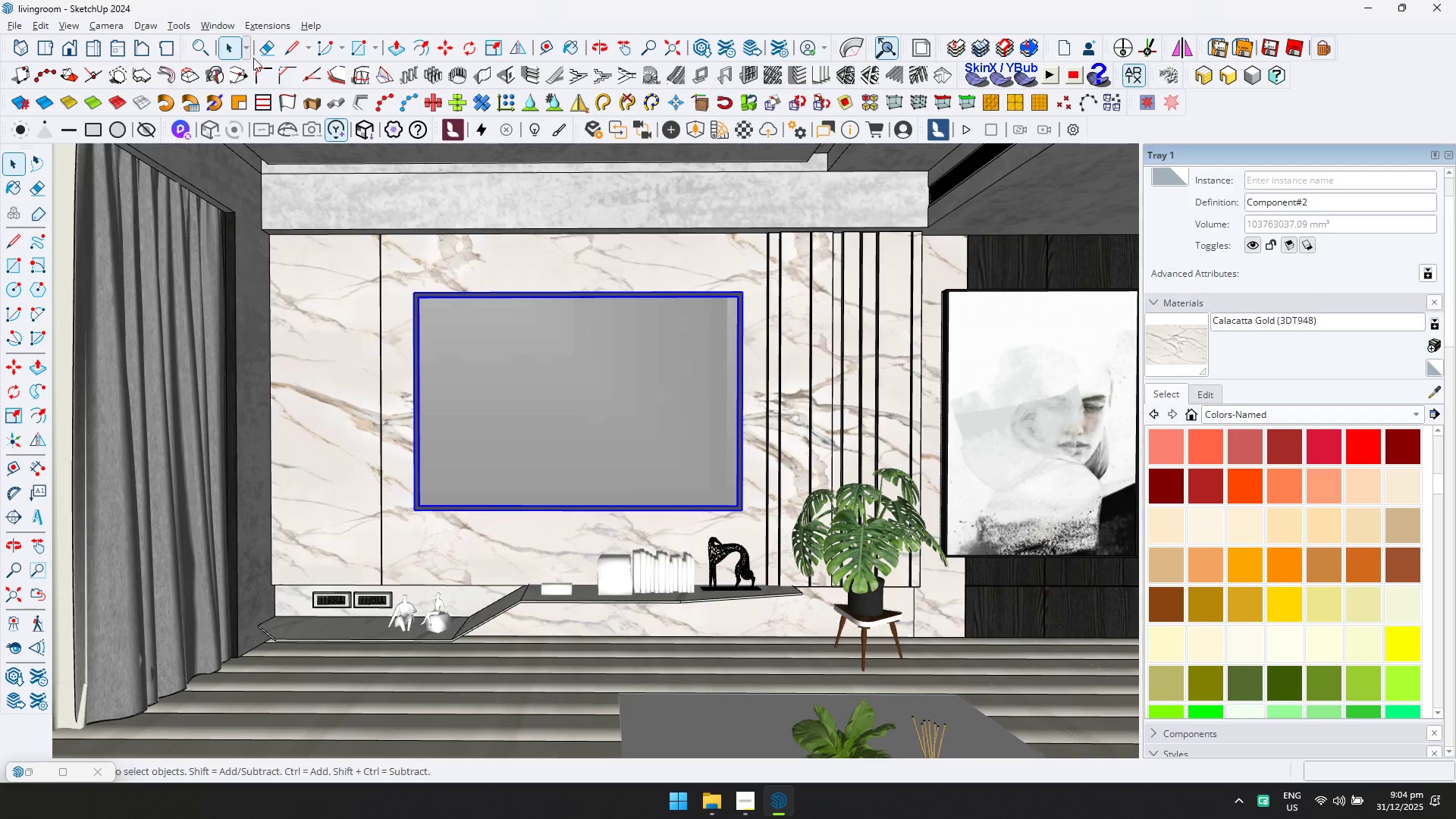 
left_click([255, 30])
 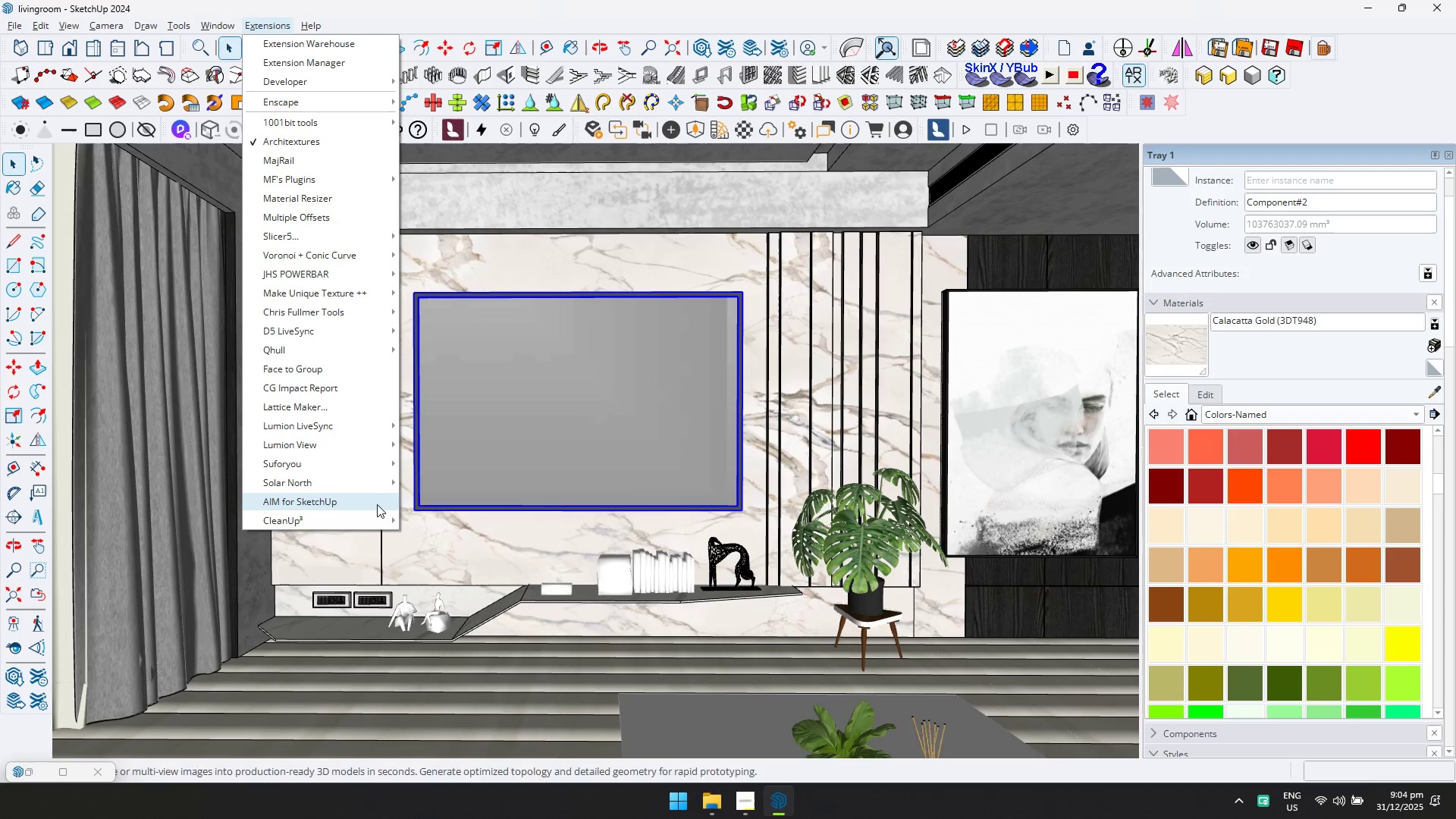 
left_click([377, 515])
 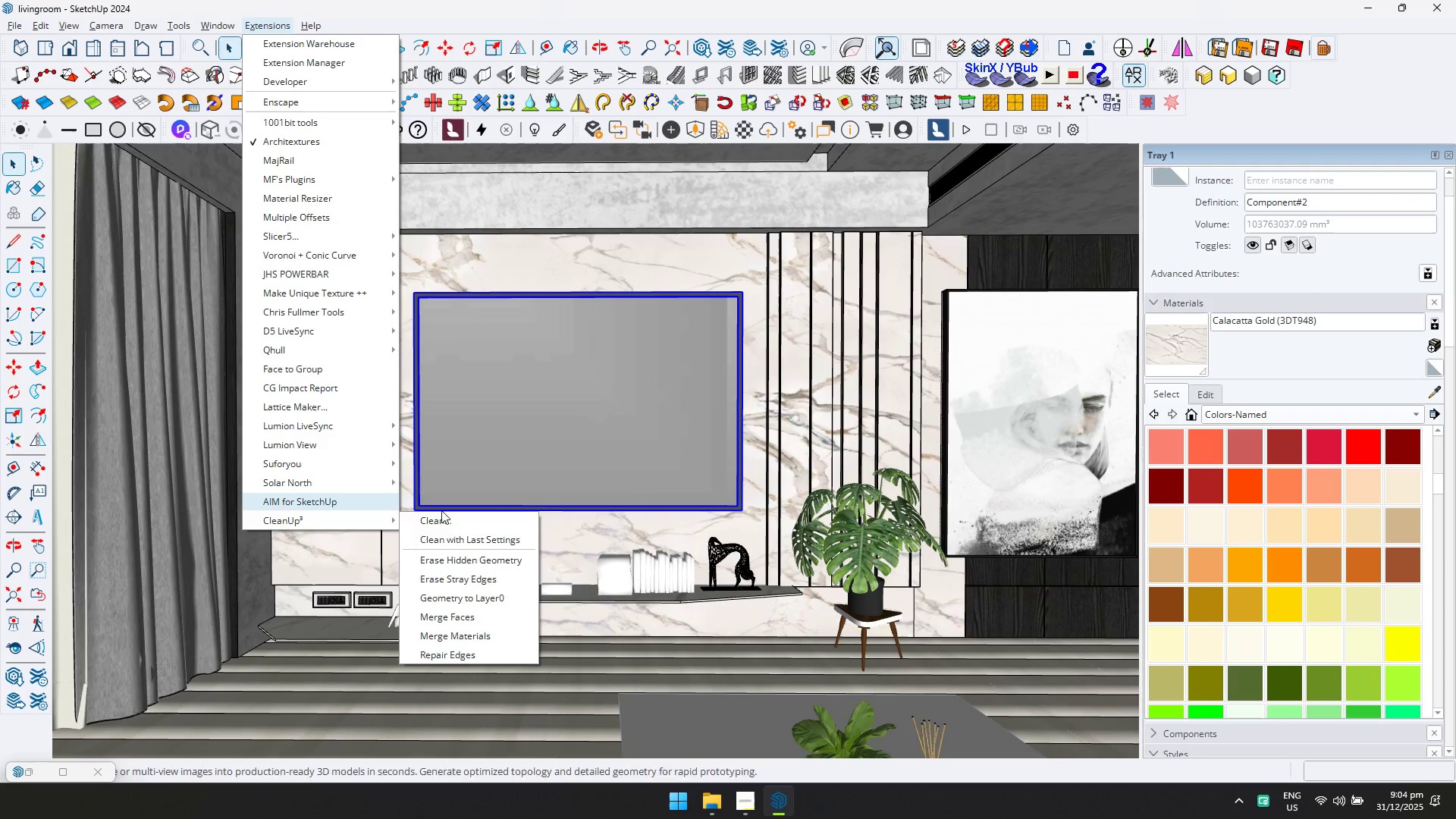 
left_click([453, 520])
 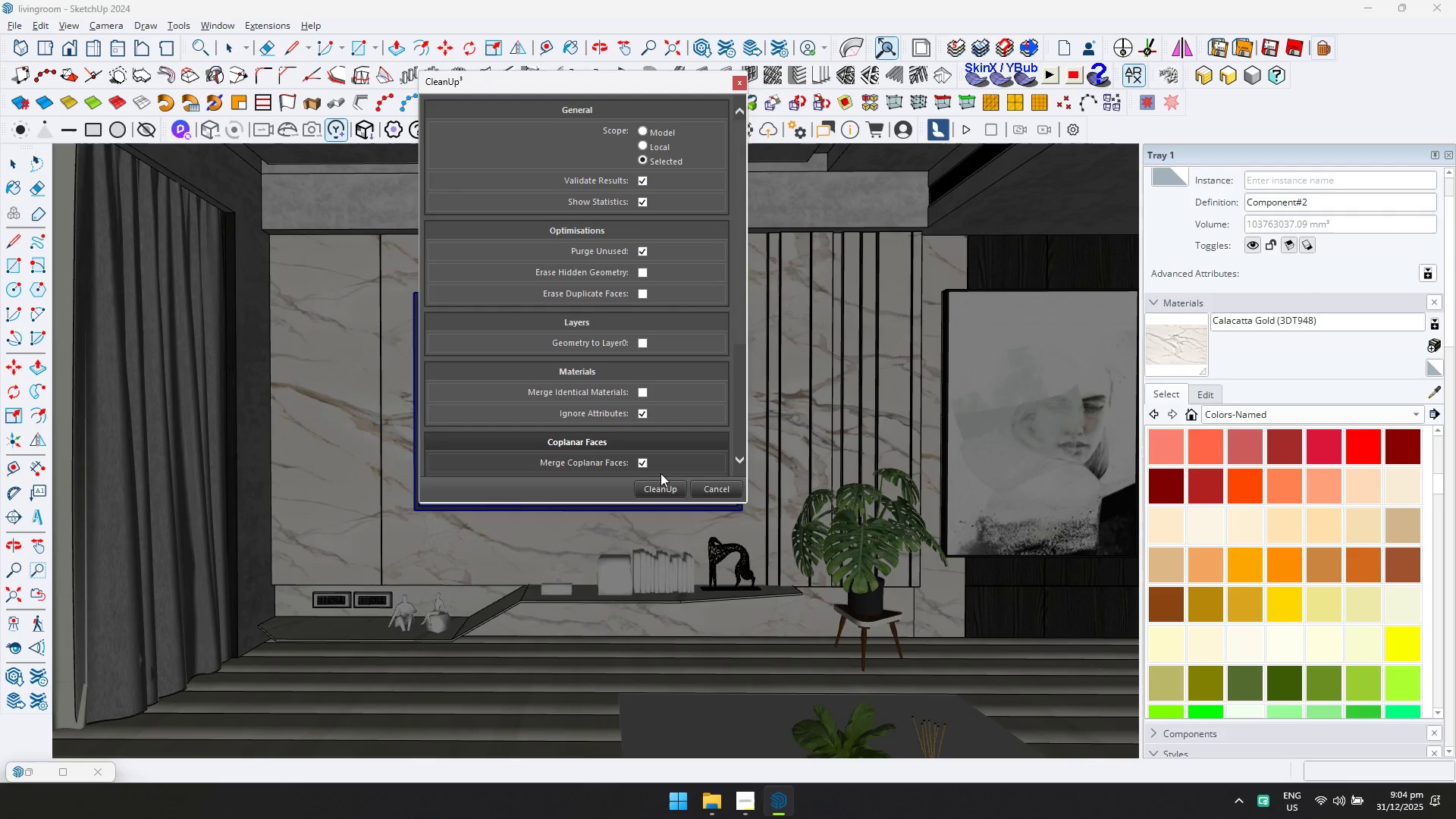 
left_click([665, 487])
 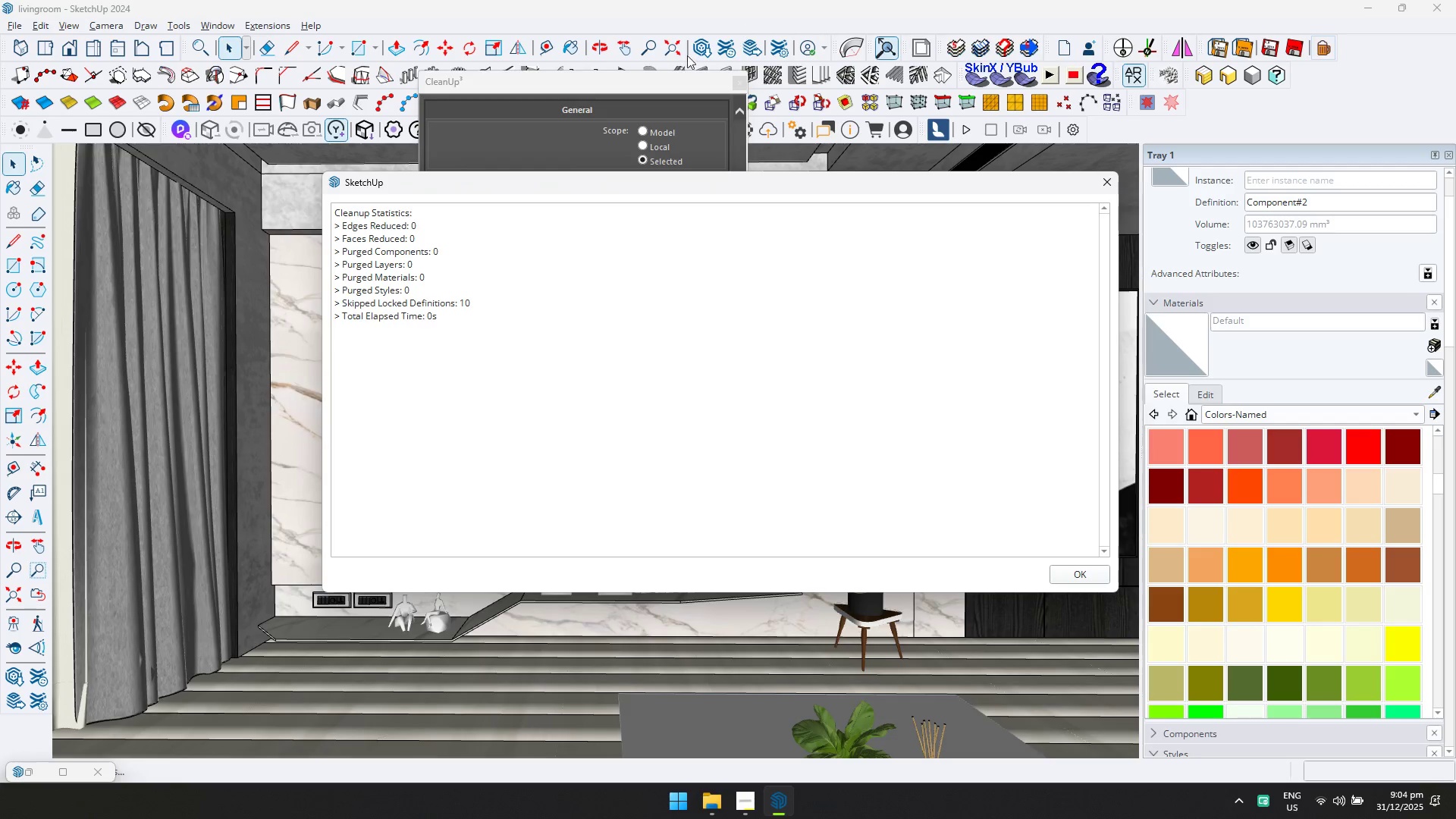 
left_click([1071, 578])
 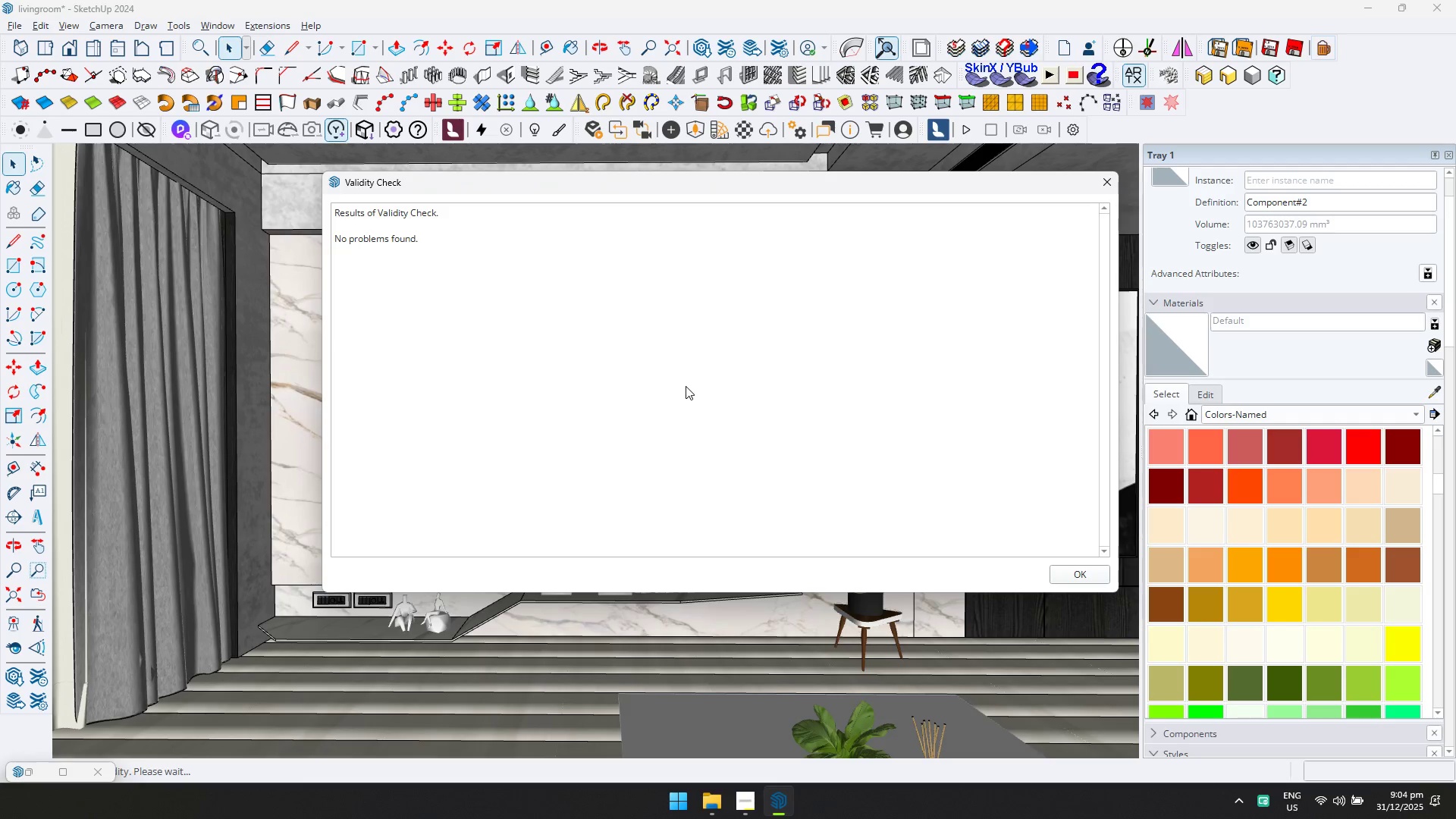 
wait(5.99)
 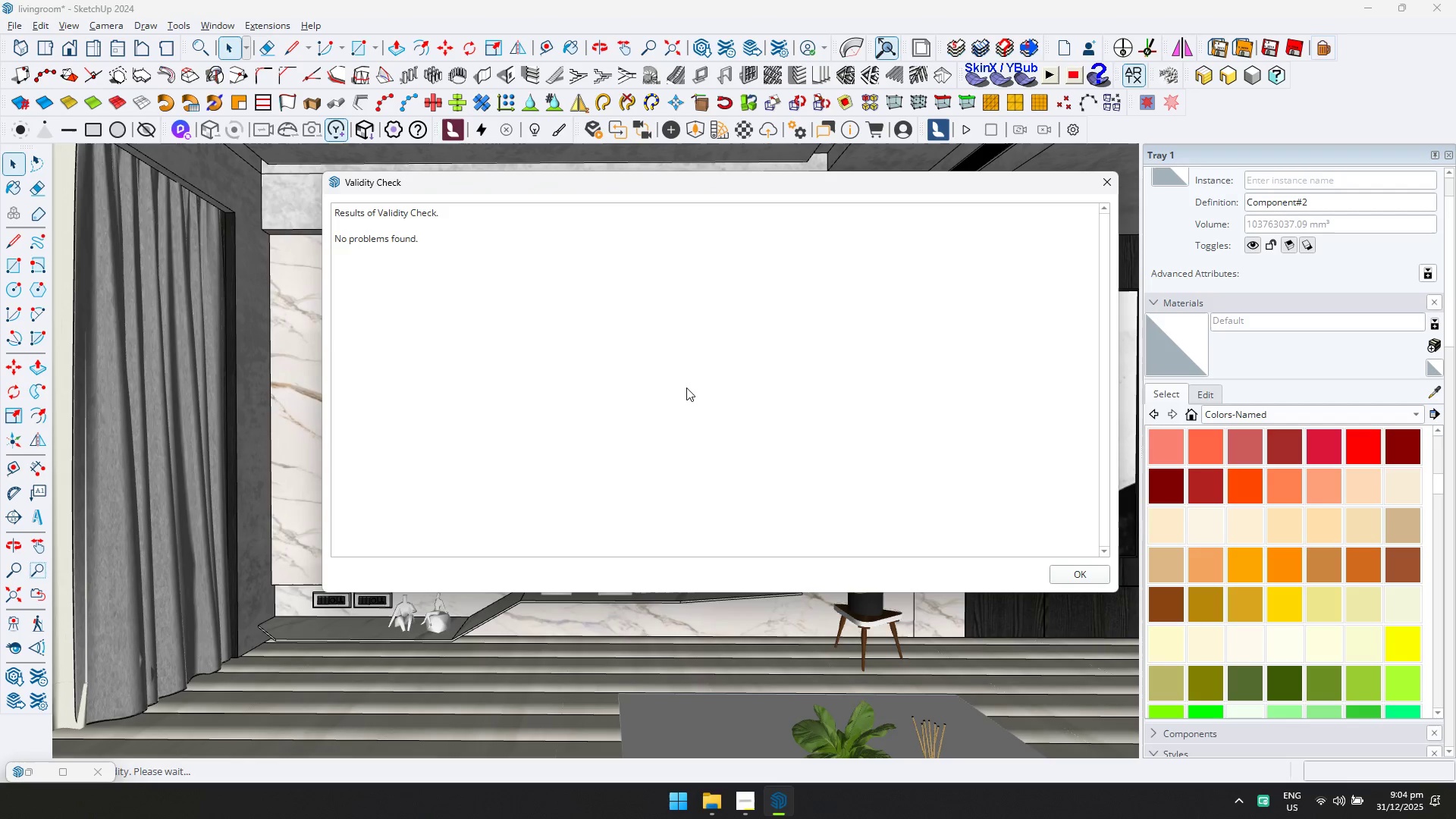 
left_click([1097, 566])
 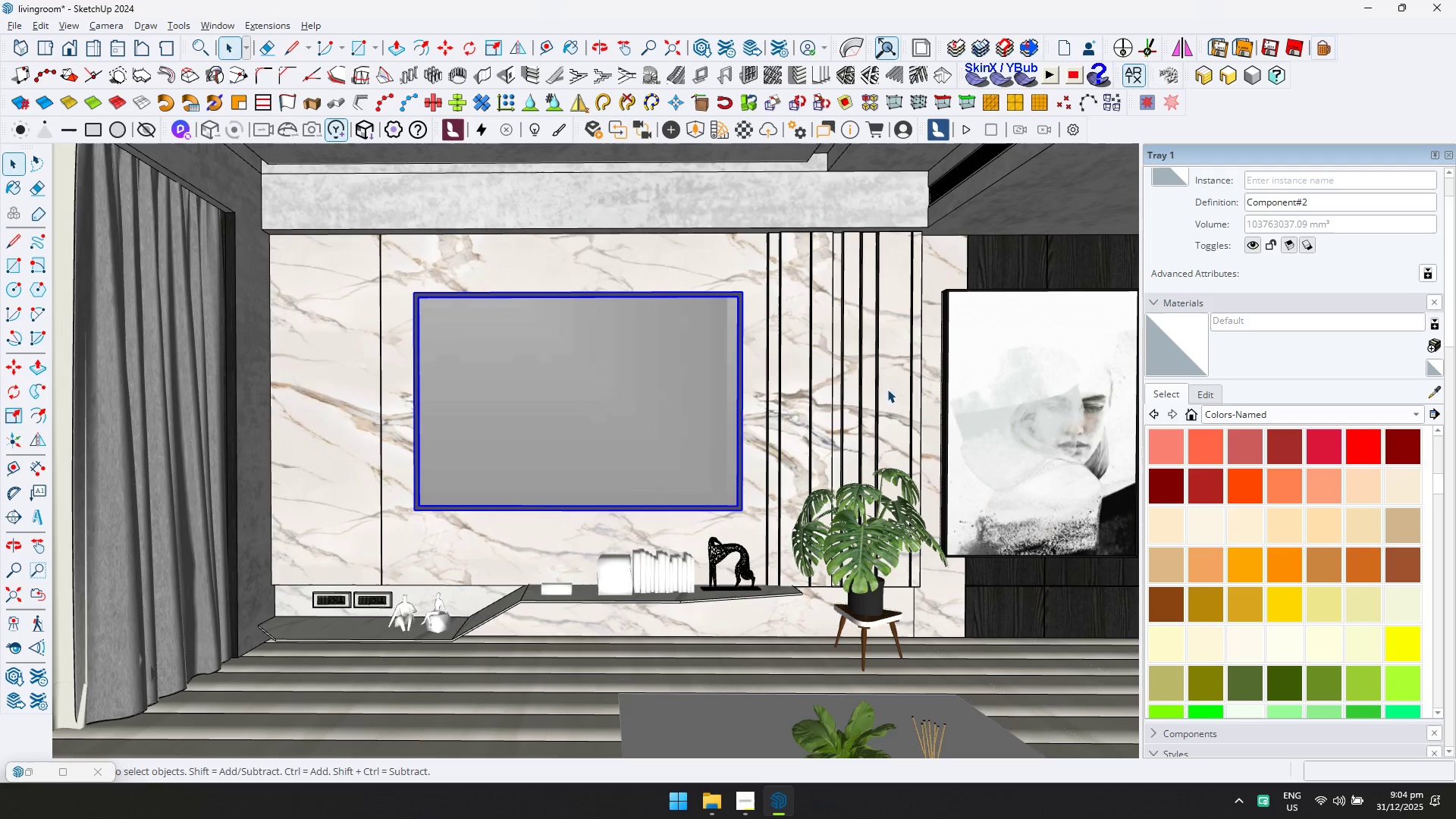 
key(Control+ControlLeft)
 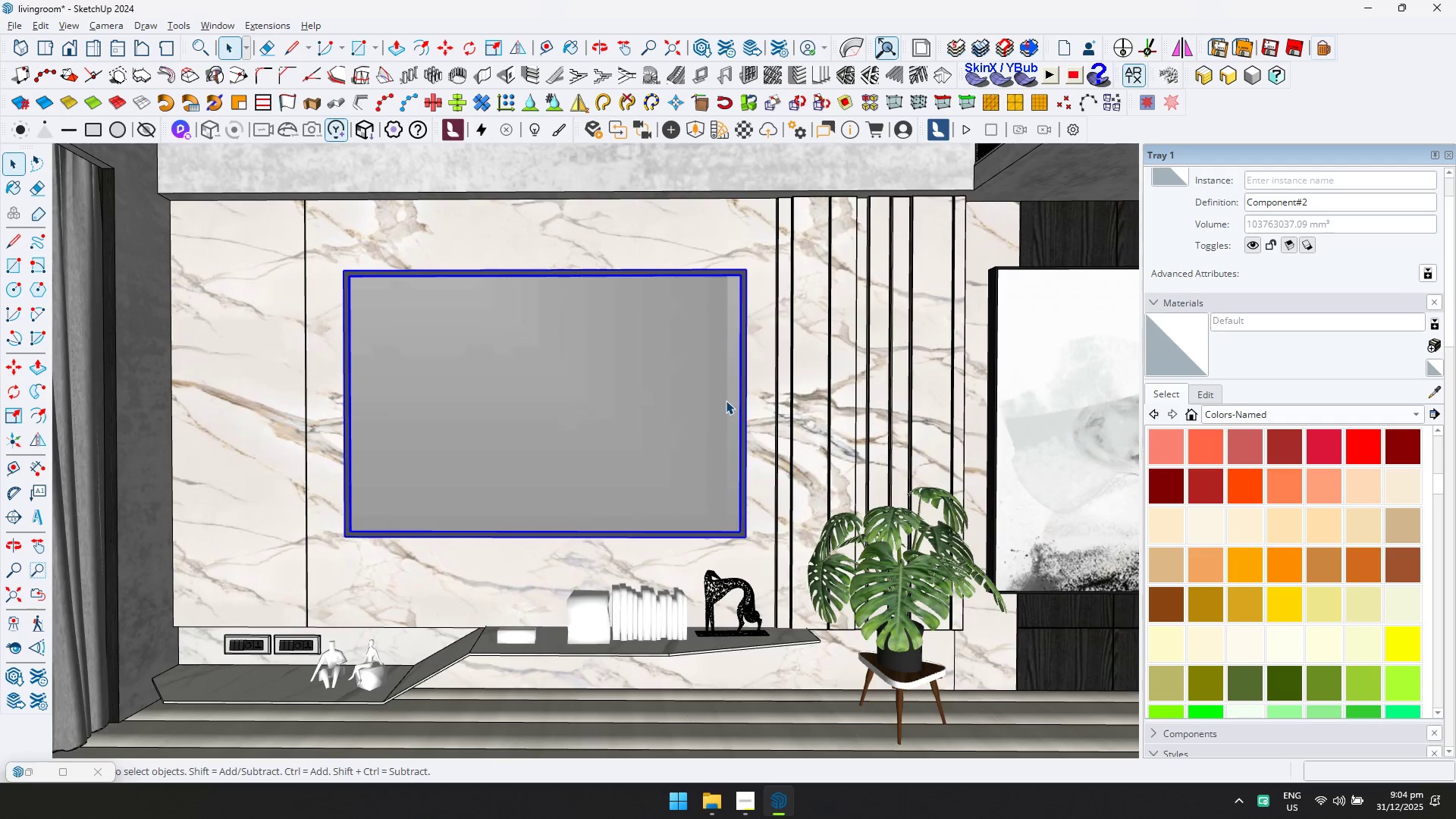 
key(Control+S)
 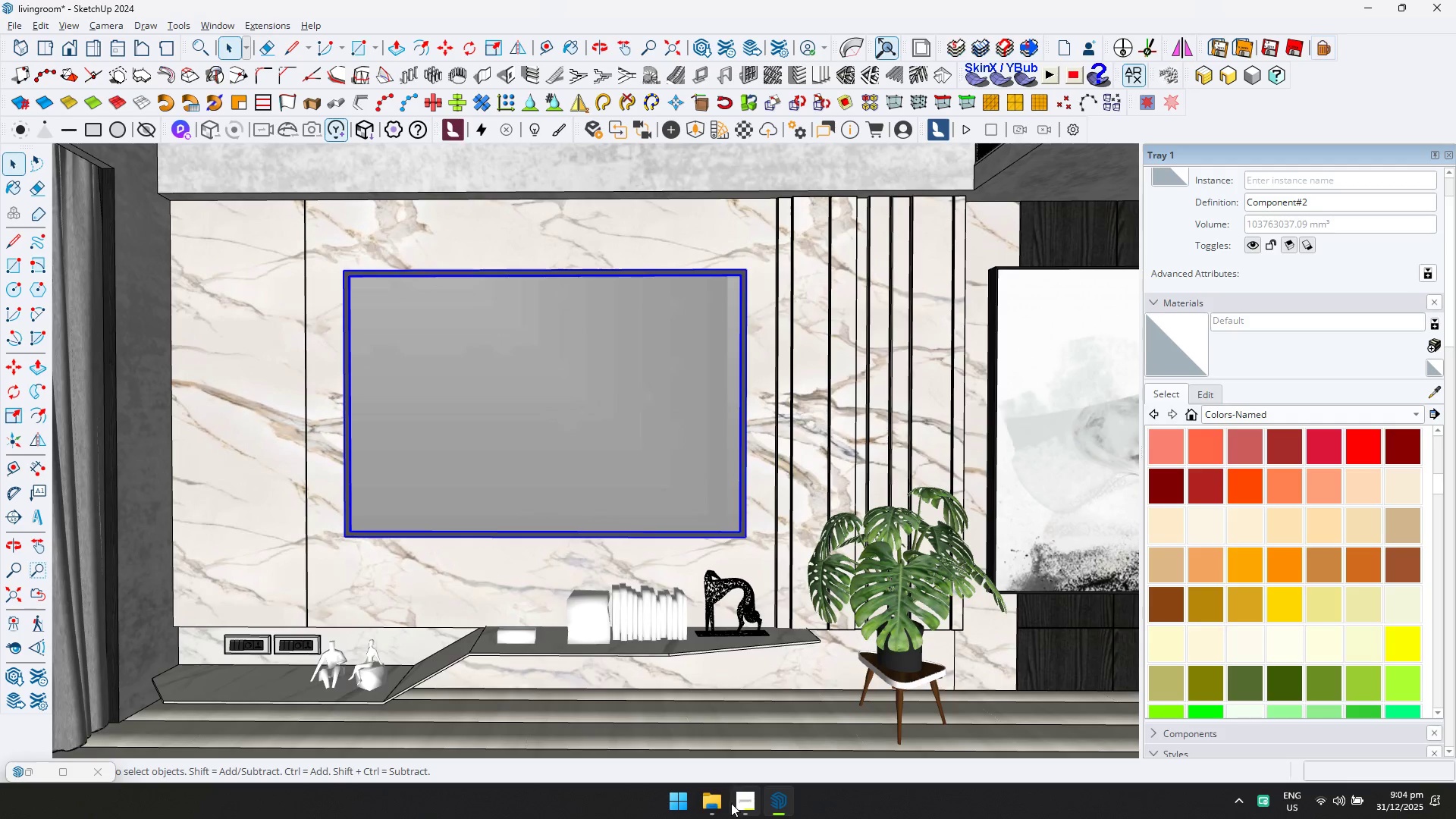 
scroll: coordinate [726, 391], scroll_direction: up, amount: 2.0
 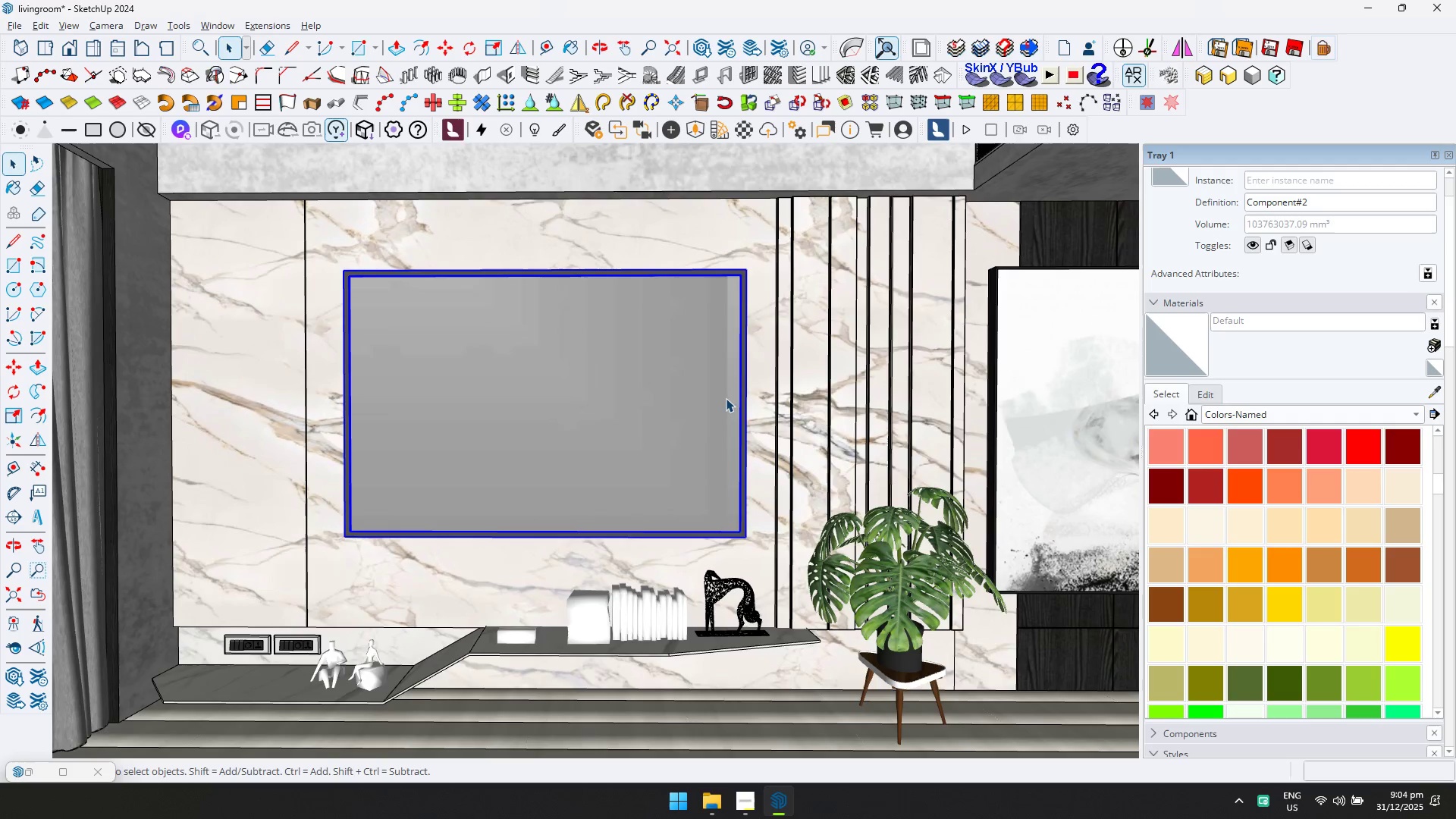 
left_click([714, 798])
 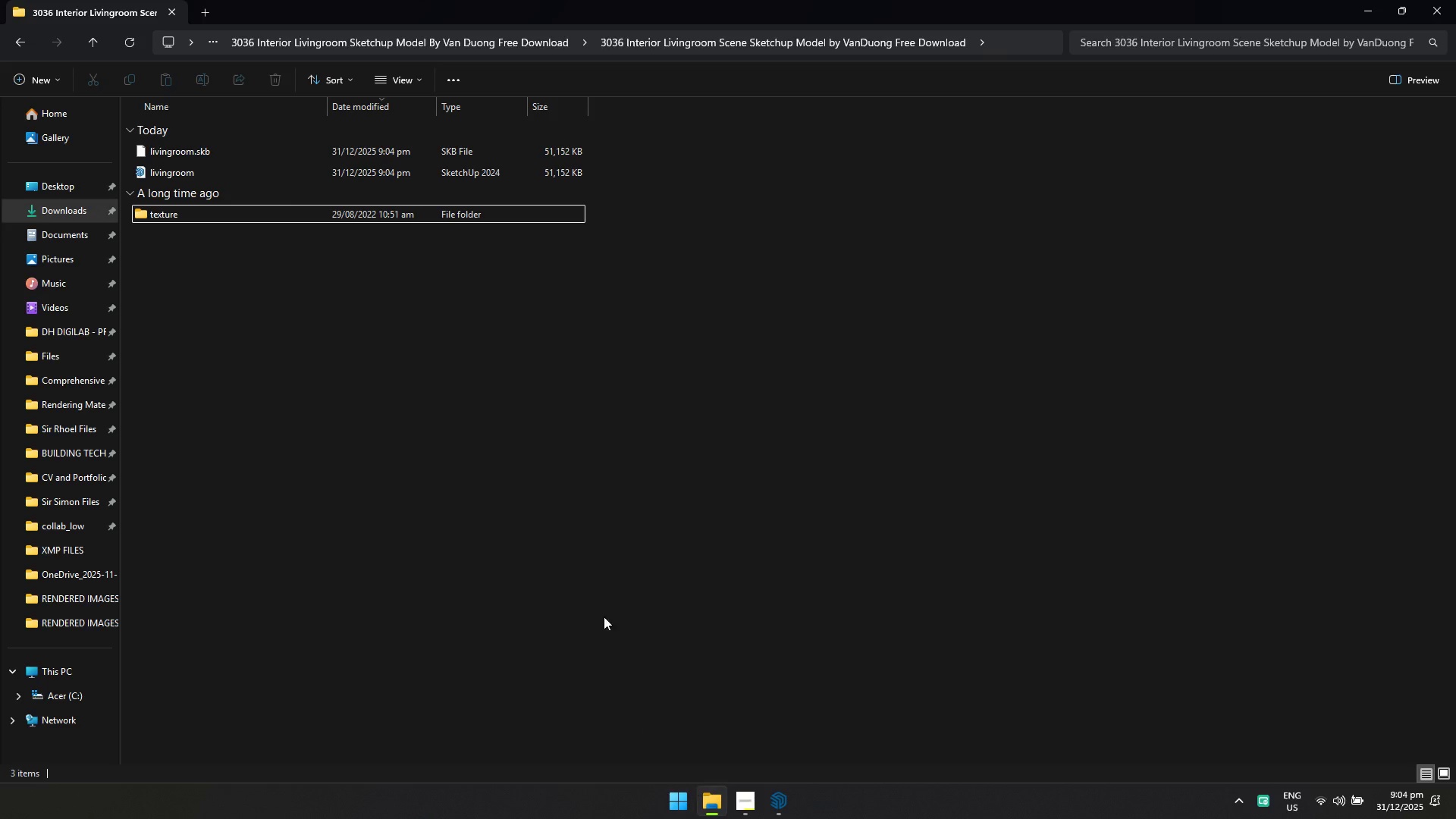 
left_click([595, 512])
 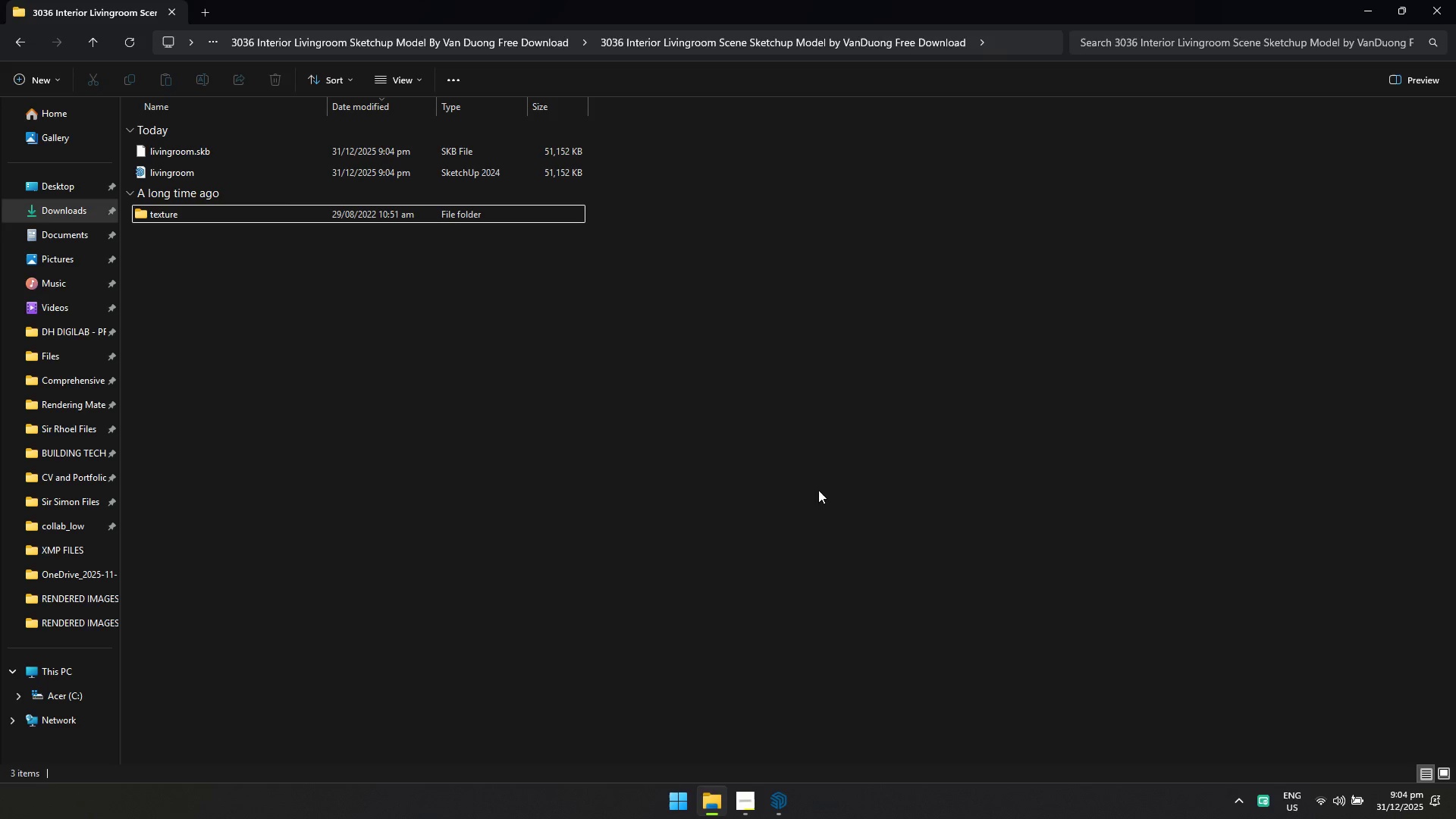 
key(Alt+AltLeft)
 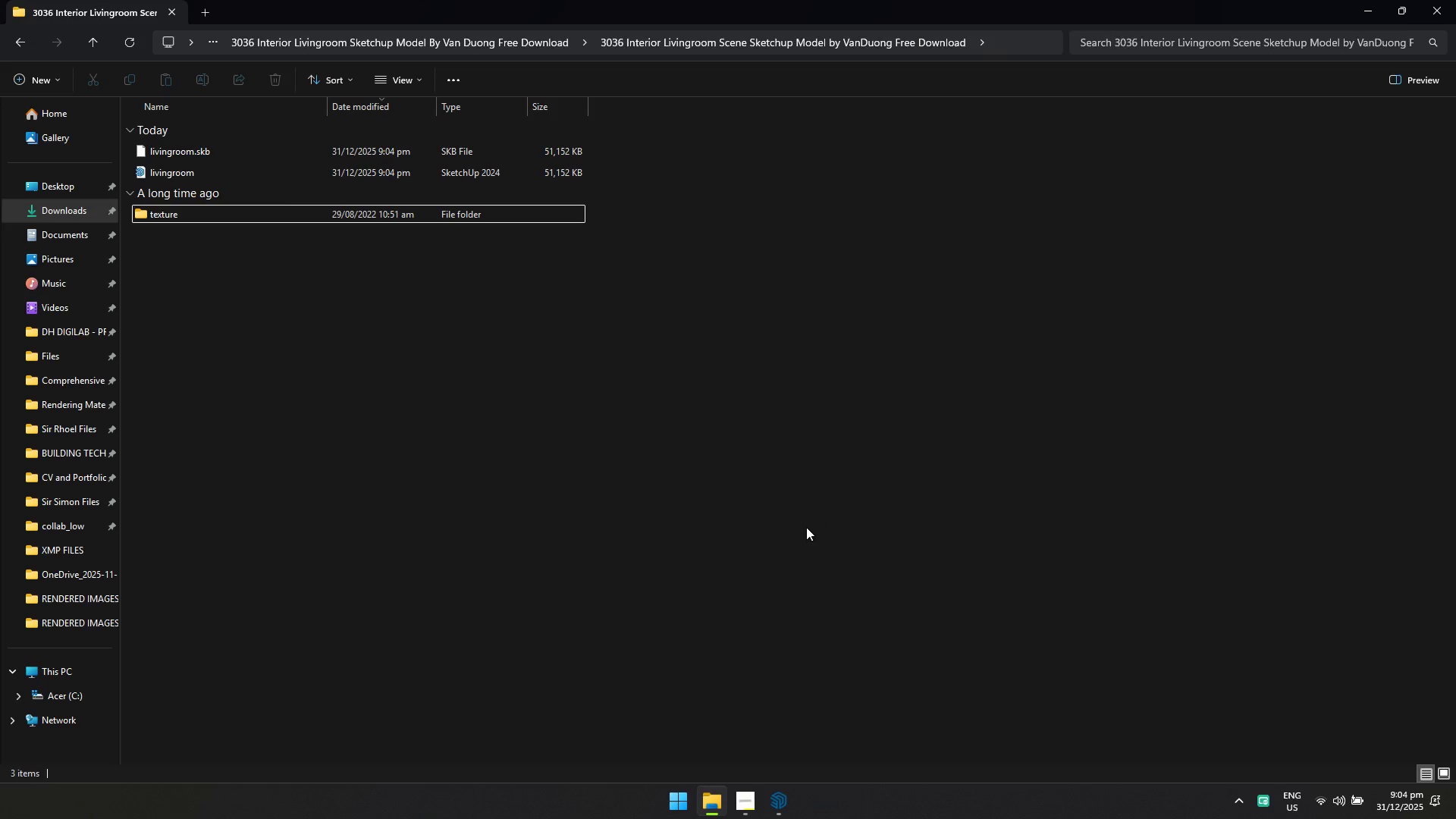 
key(Alt+Tab)
 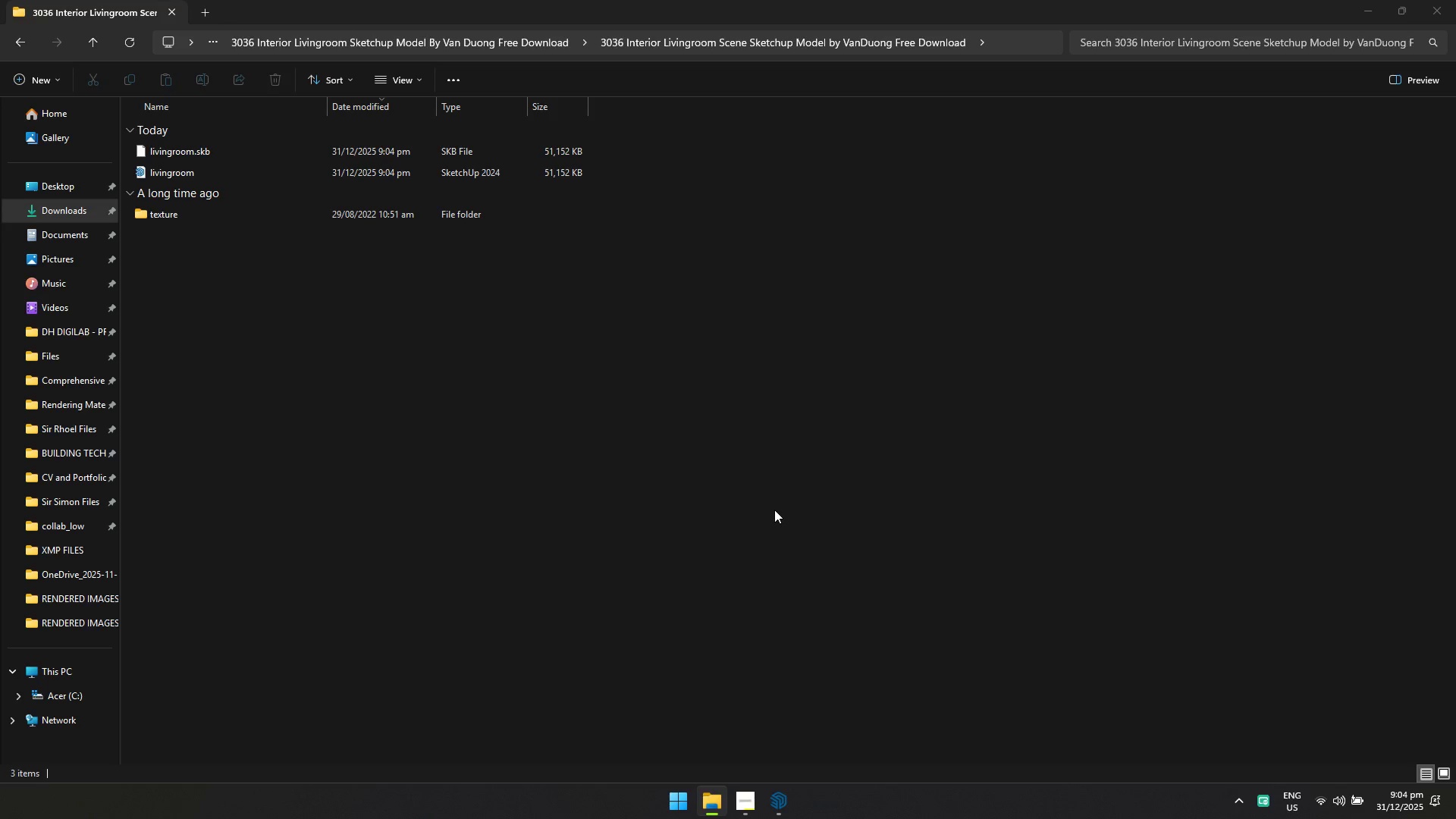 
key(Alt+Tab)
 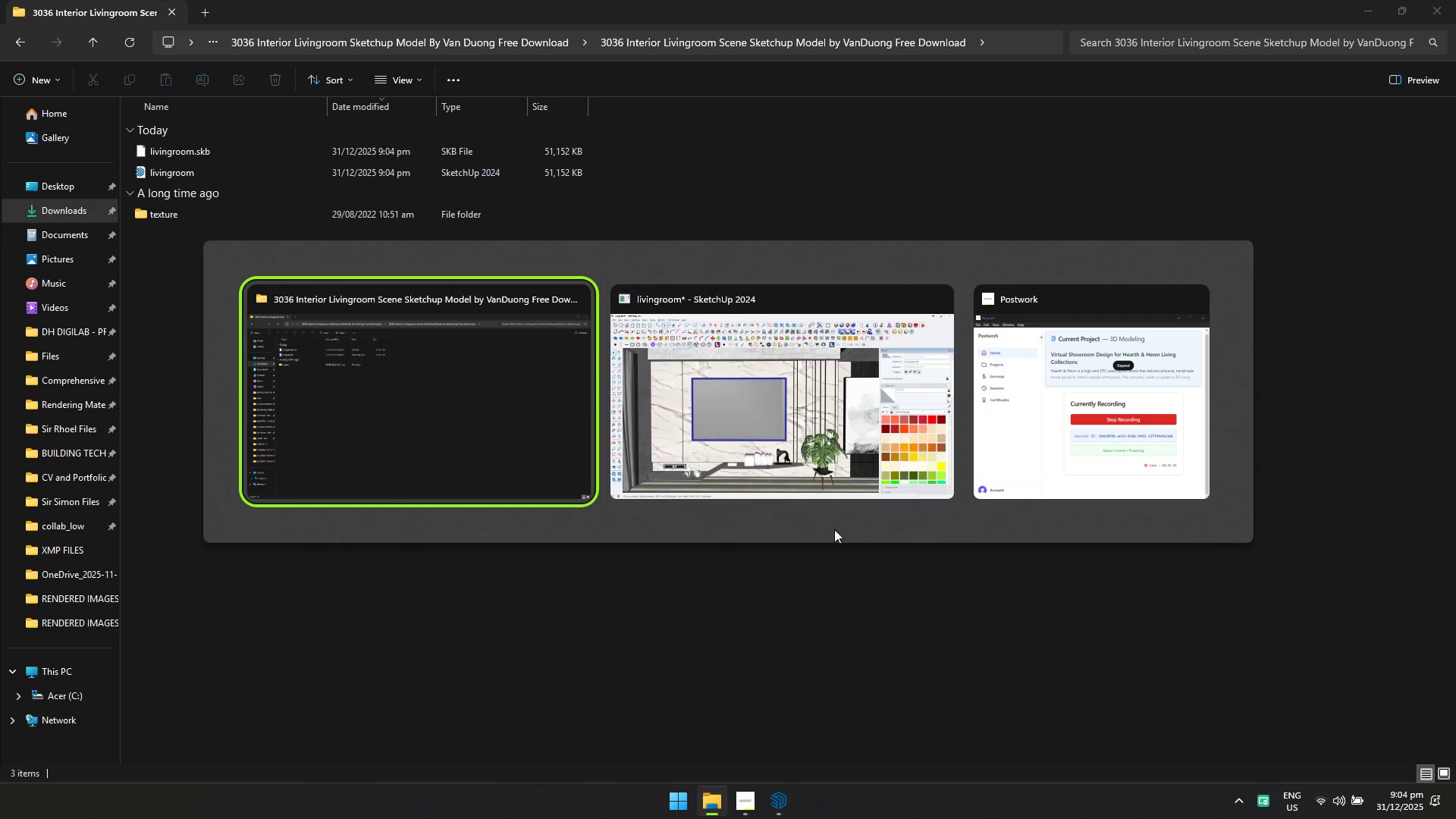 
key(Alt+Tab)
 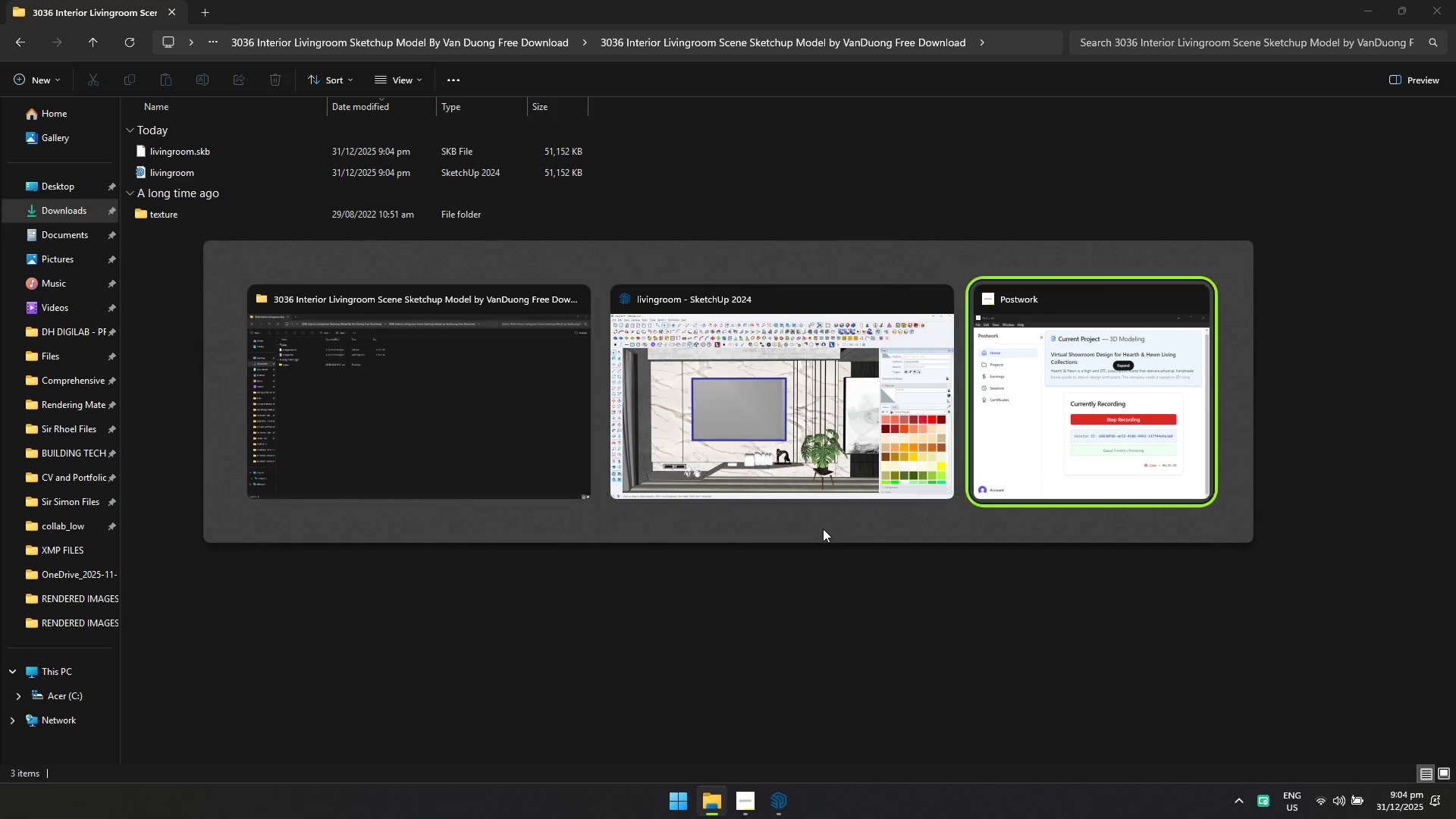 
key(Alt+Tab)
 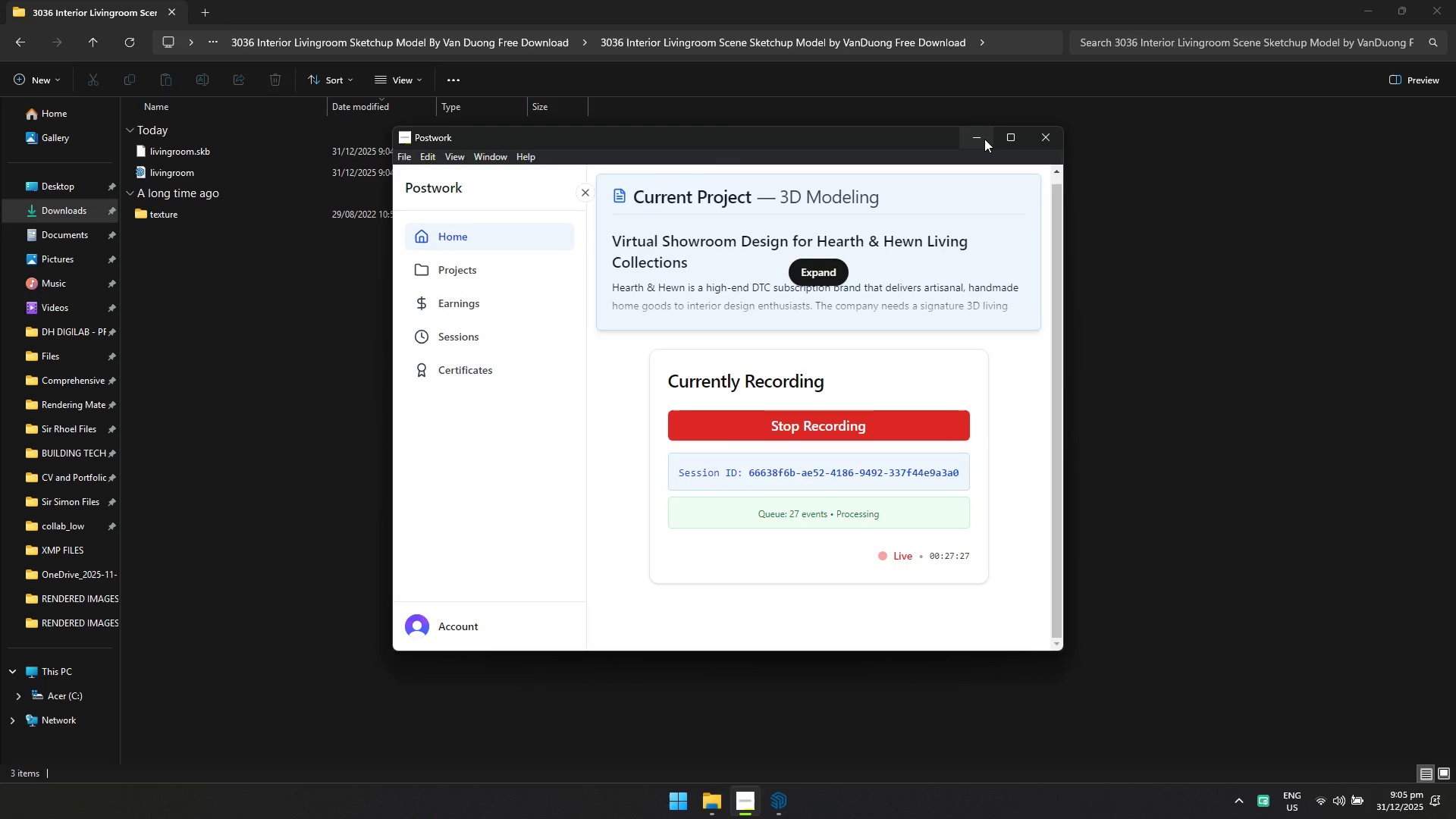 
left_click([984, 139])
 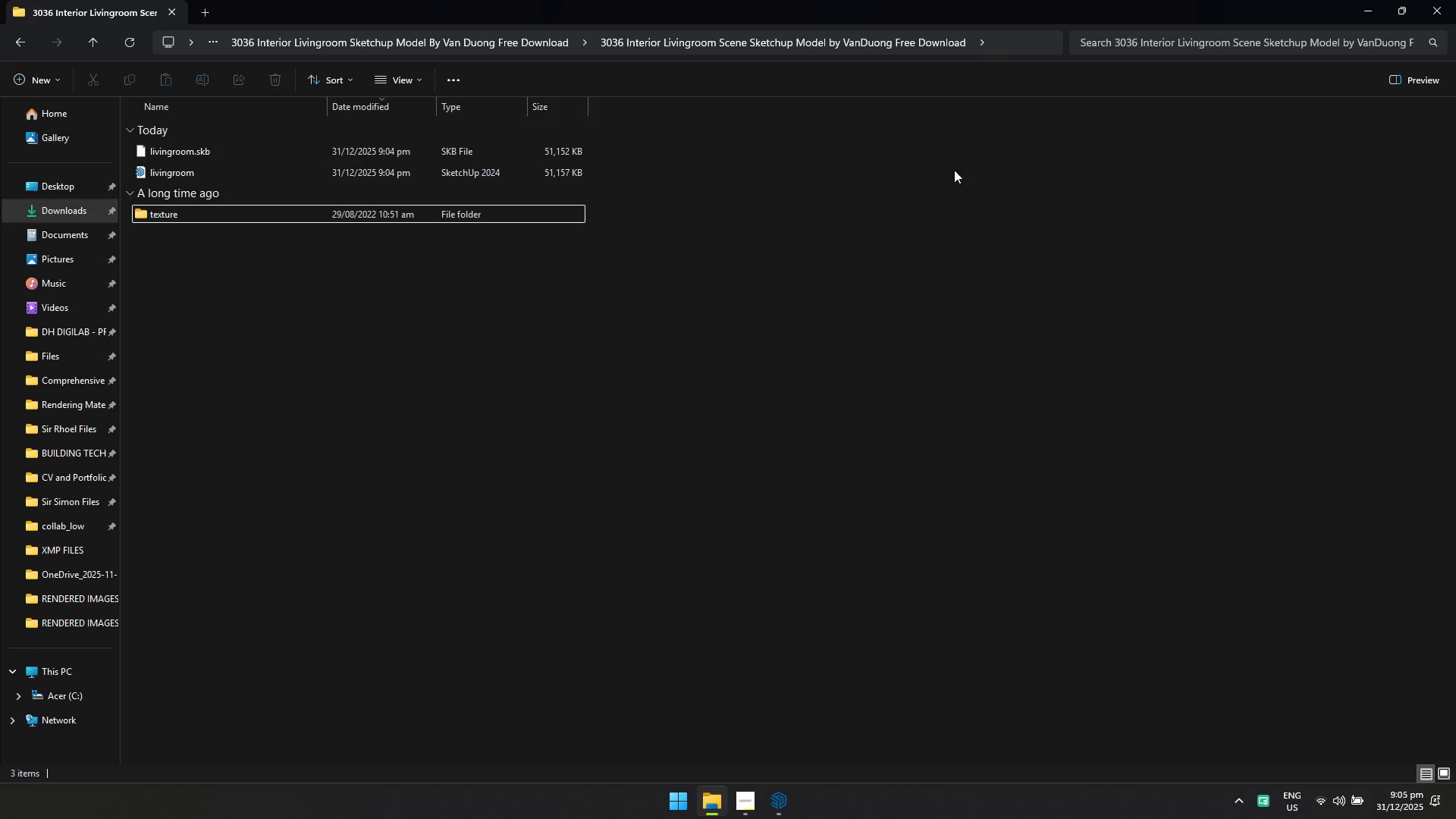 
left_click([766, 308])
 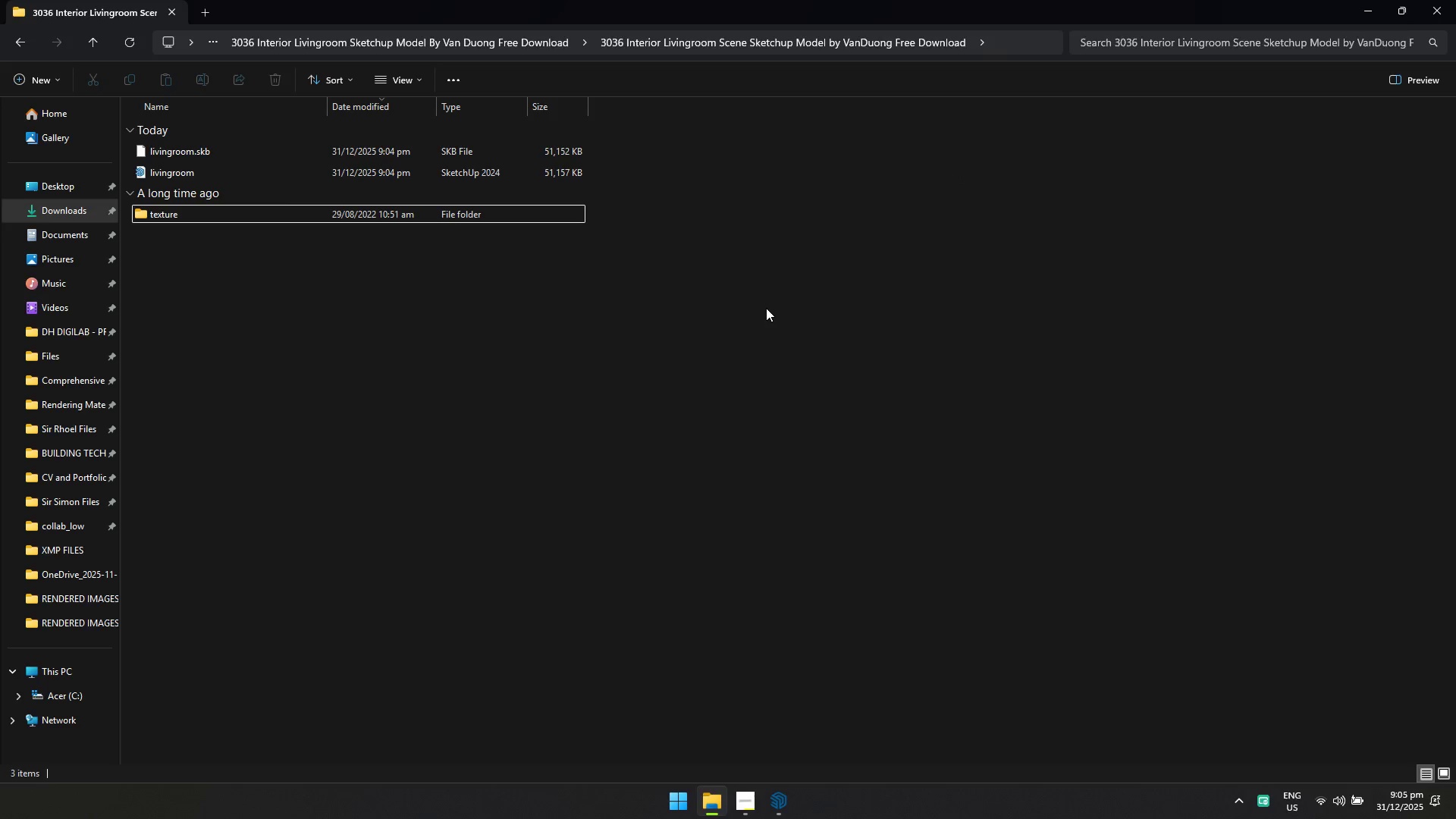 
key(Alt+Tab)
 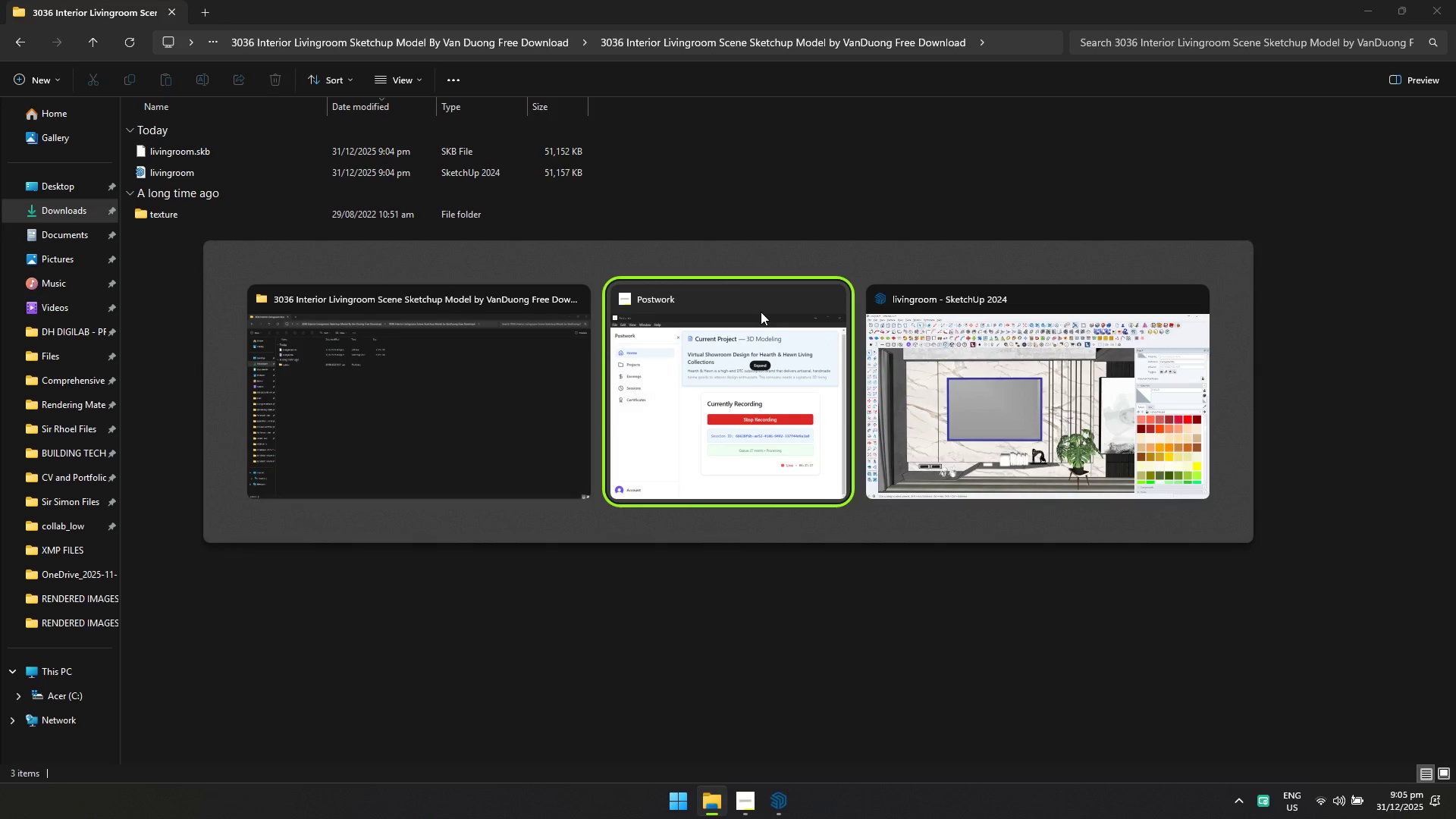 
key(Alt+Tab)
 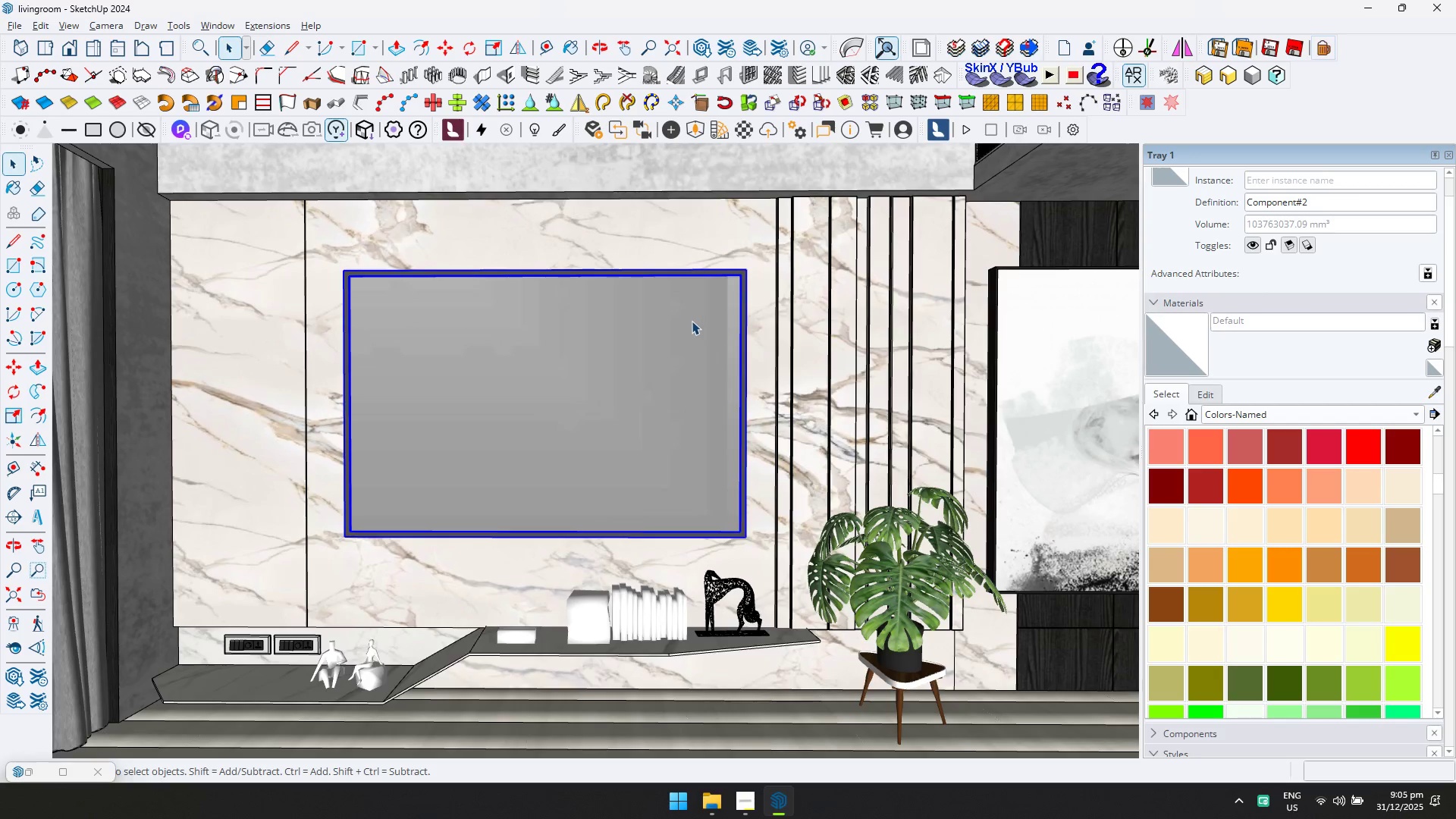 
wait(9.98)
 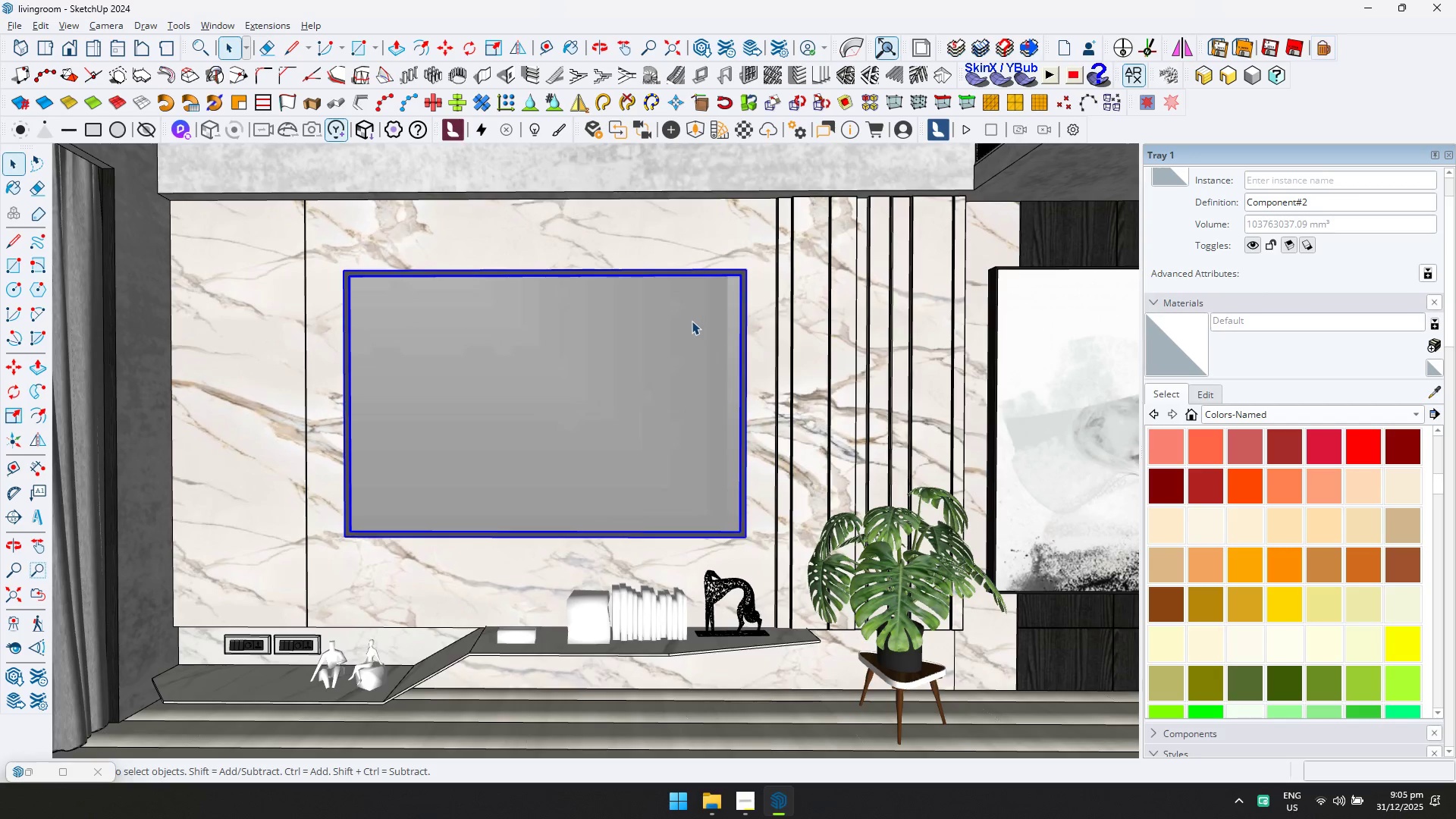 
scroll: coordinate [786, 441], scroll_direction: down, amount: 4.0
 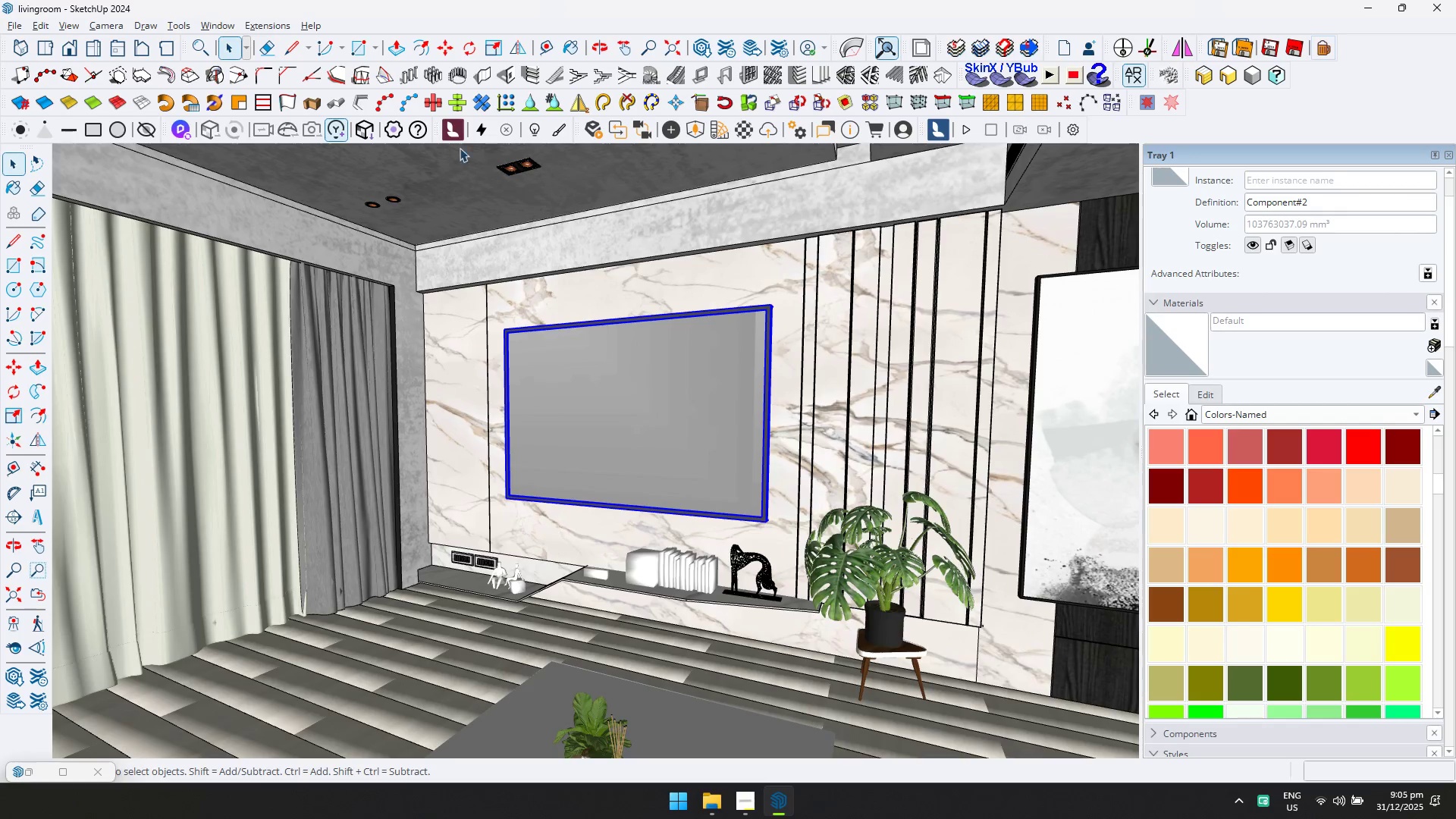 
left_click([212, 22])
 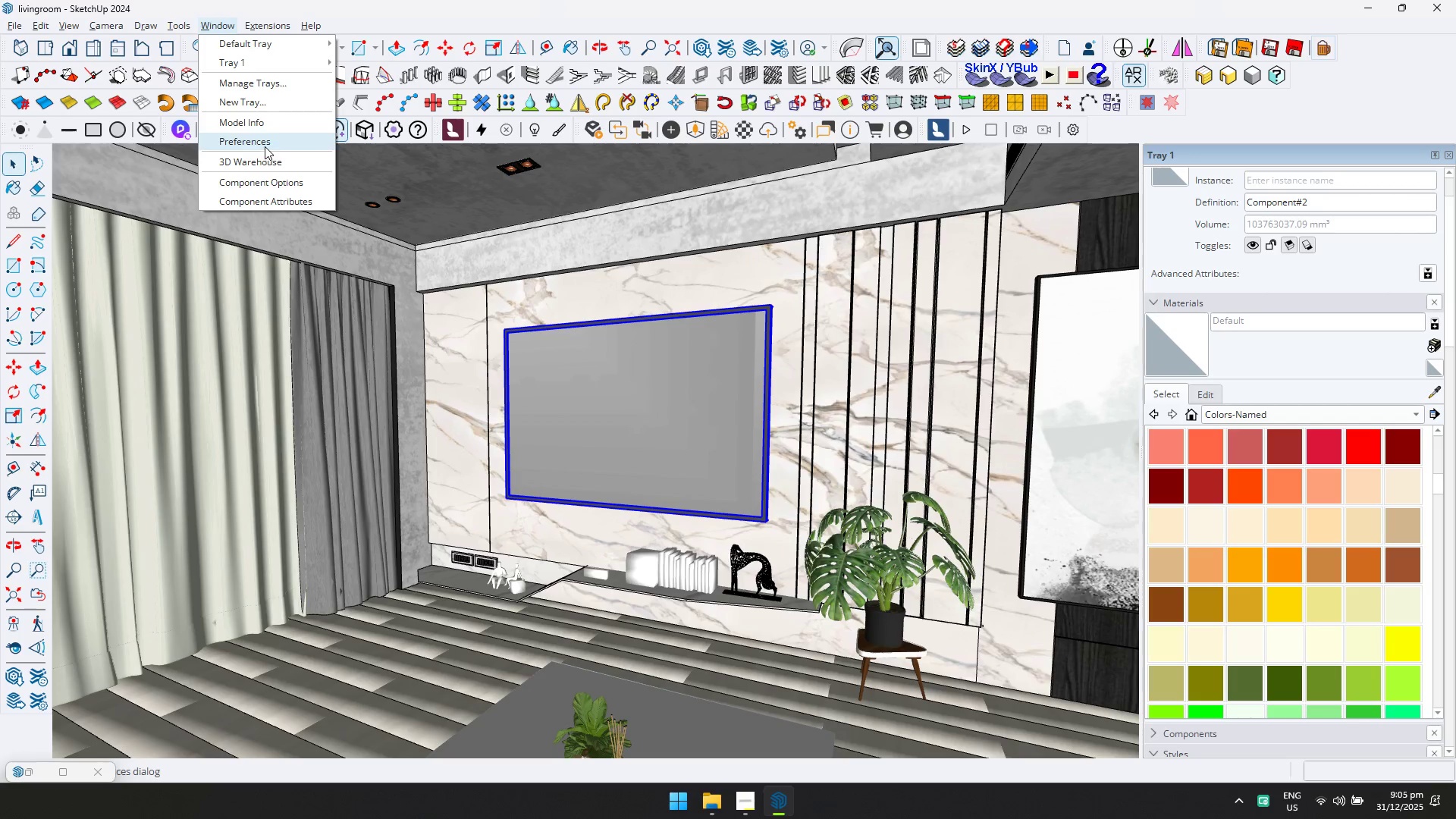 
left_click([259, 126])
 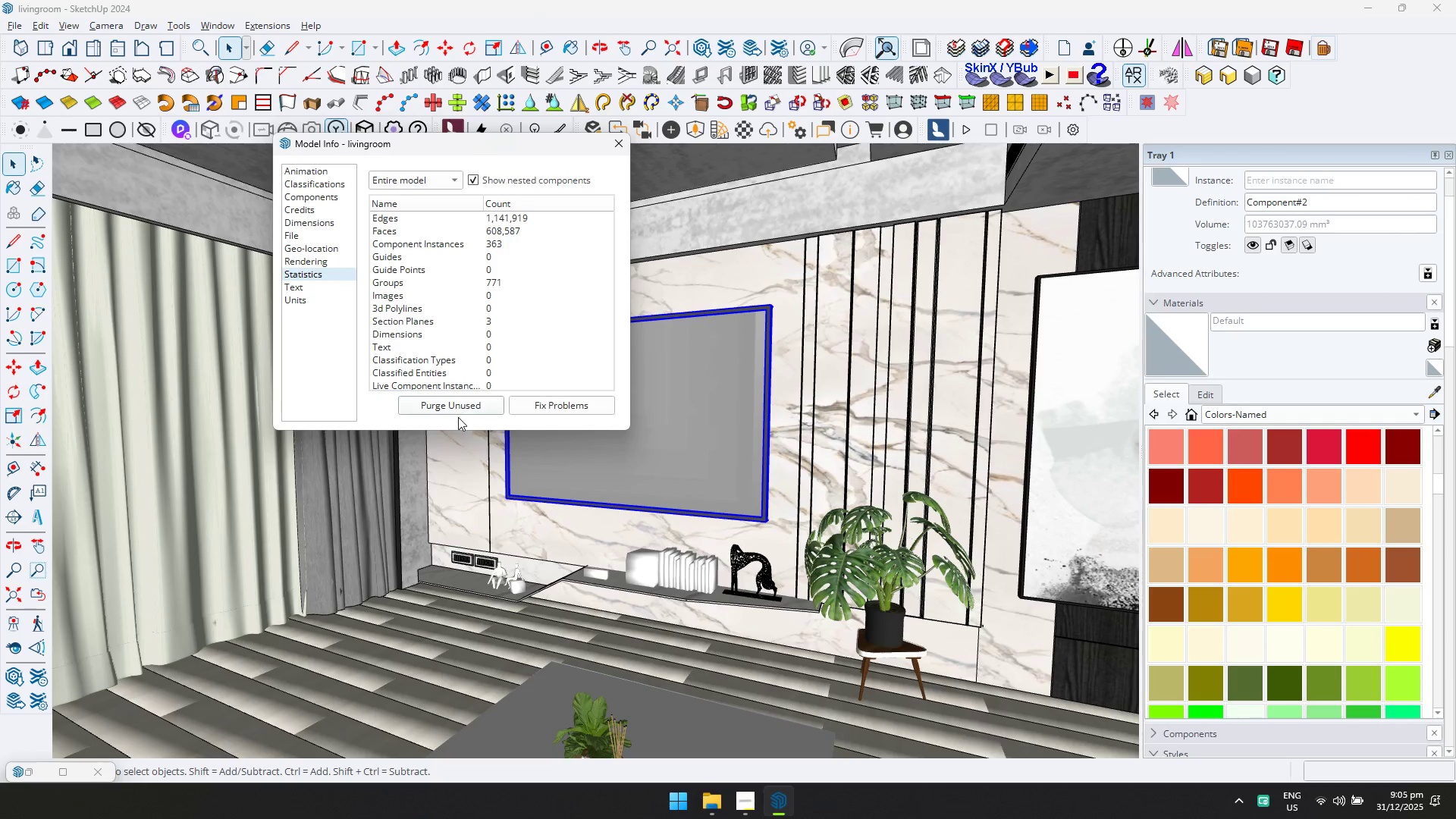 
double_click([456, 409])
 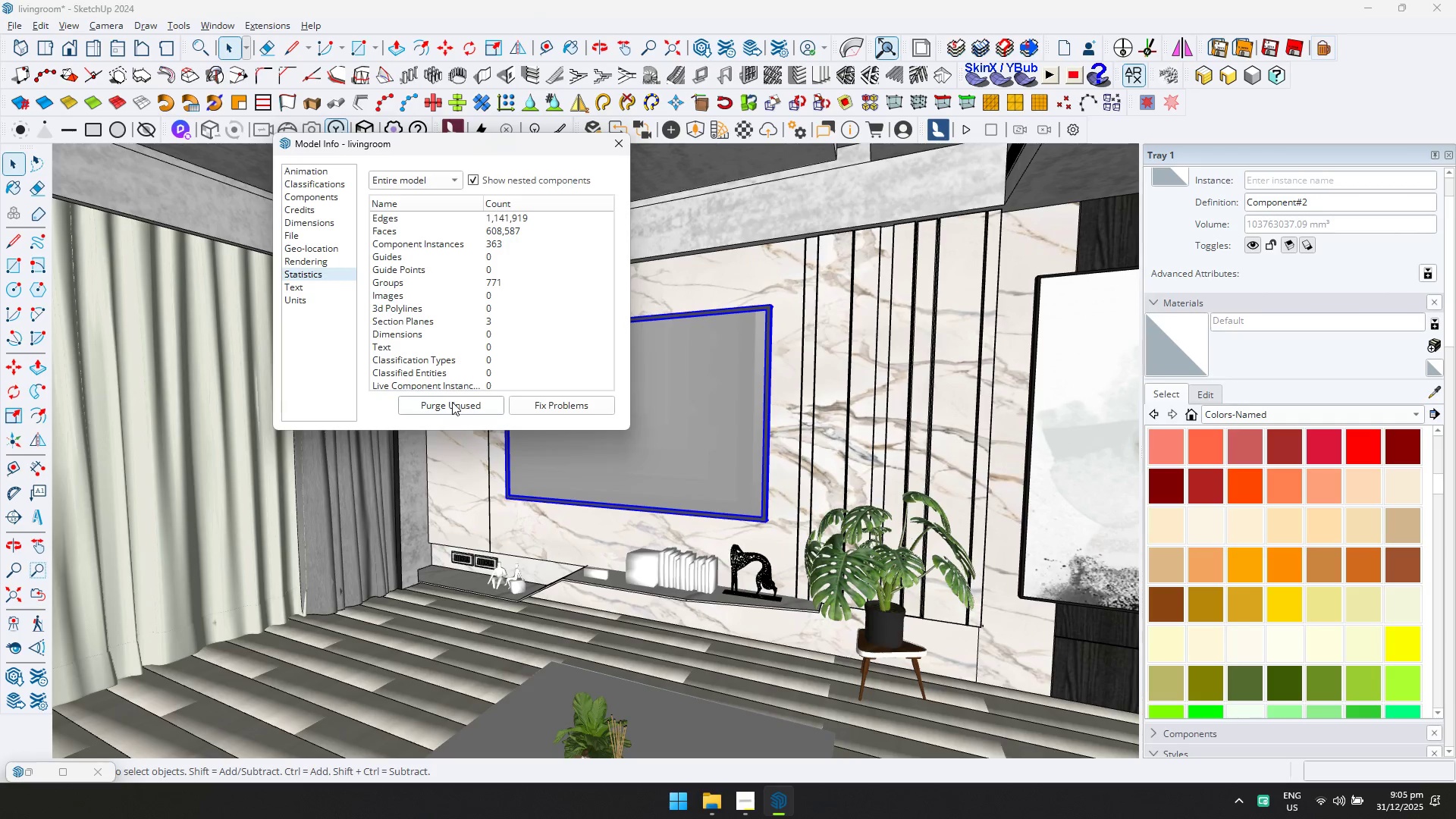 
double_click([477, 401])
 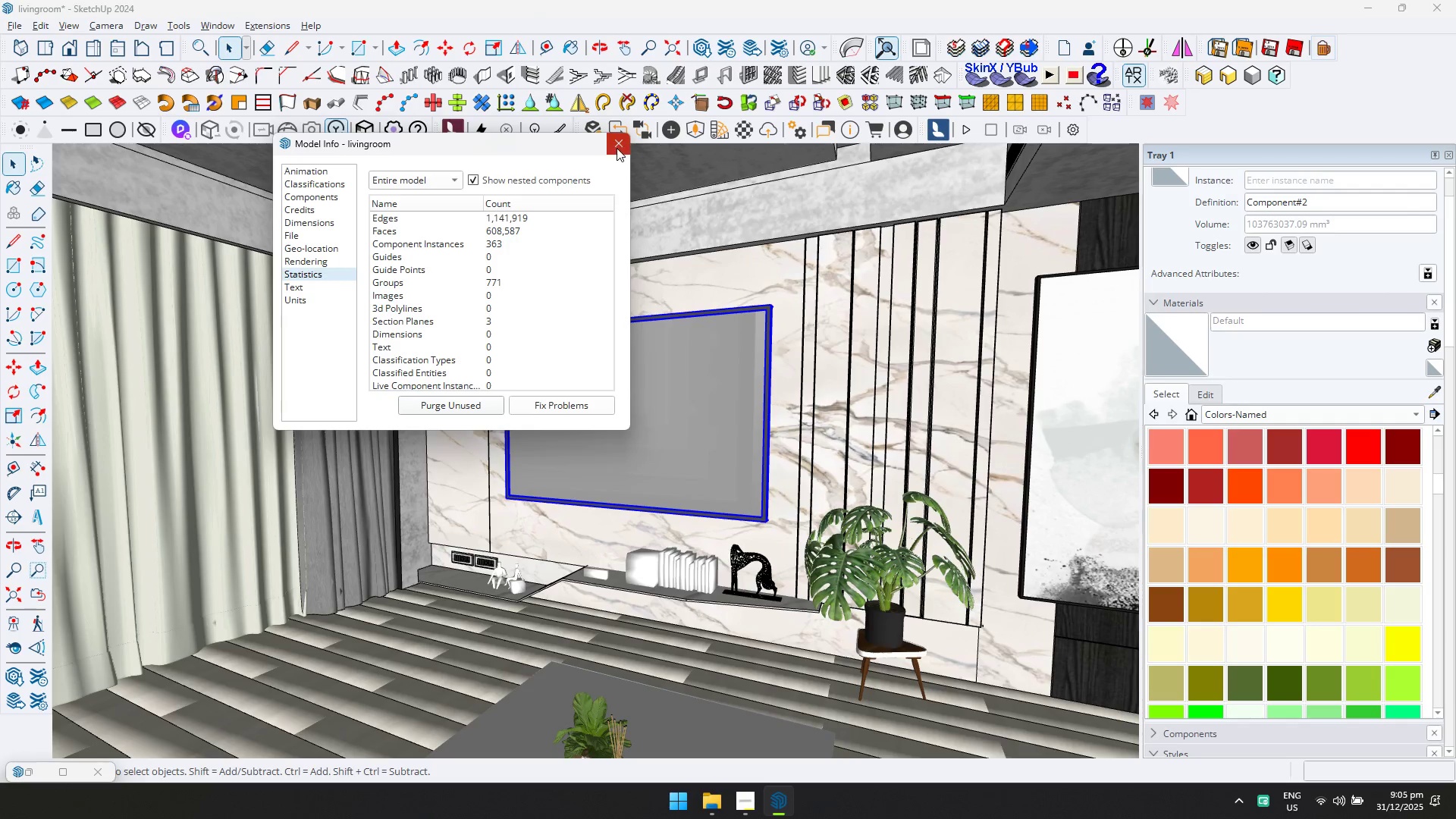 
left_click([617, 151])
 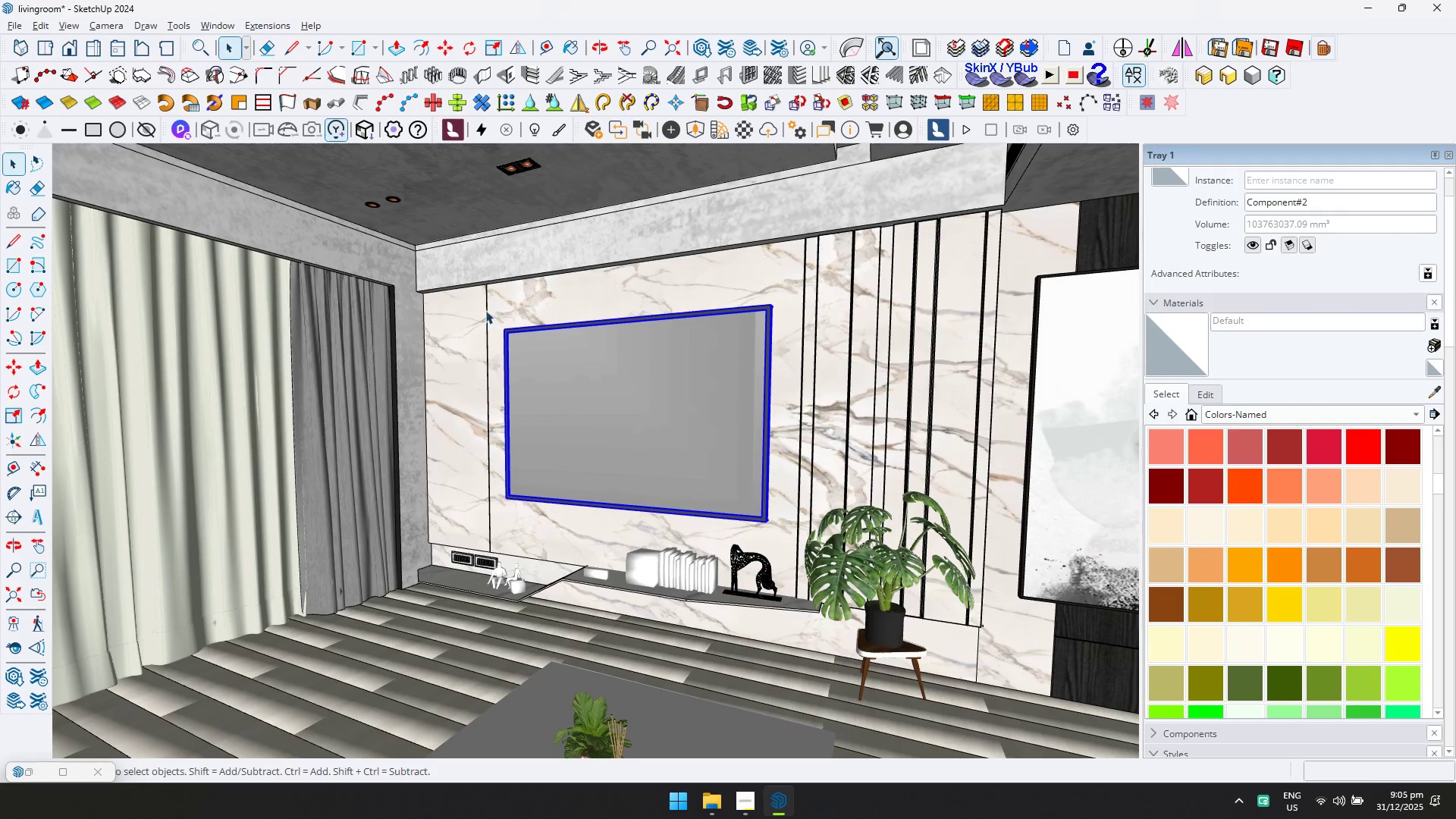 
key(Control+ControlLeft)
 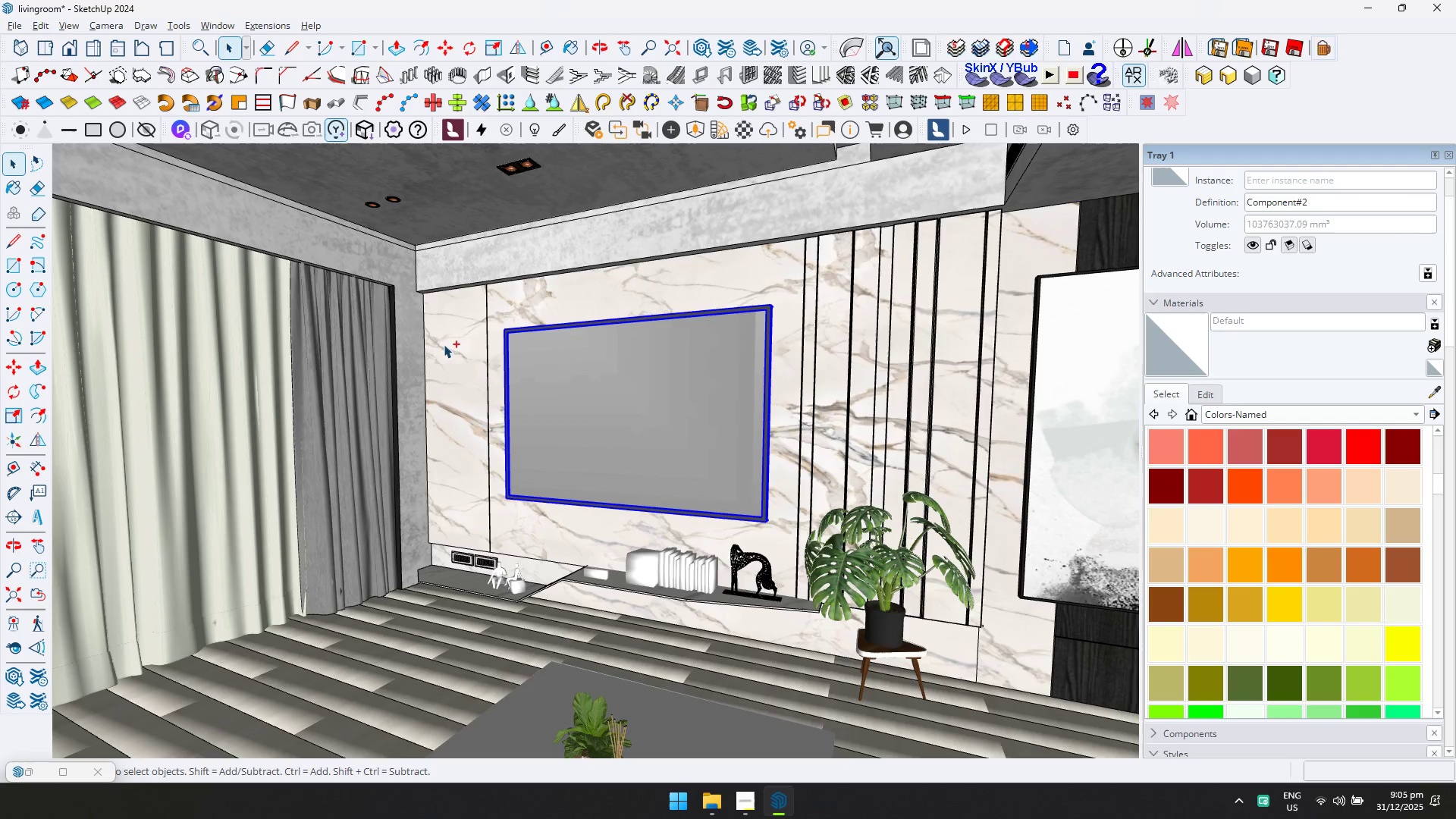 
key(Control+S)
 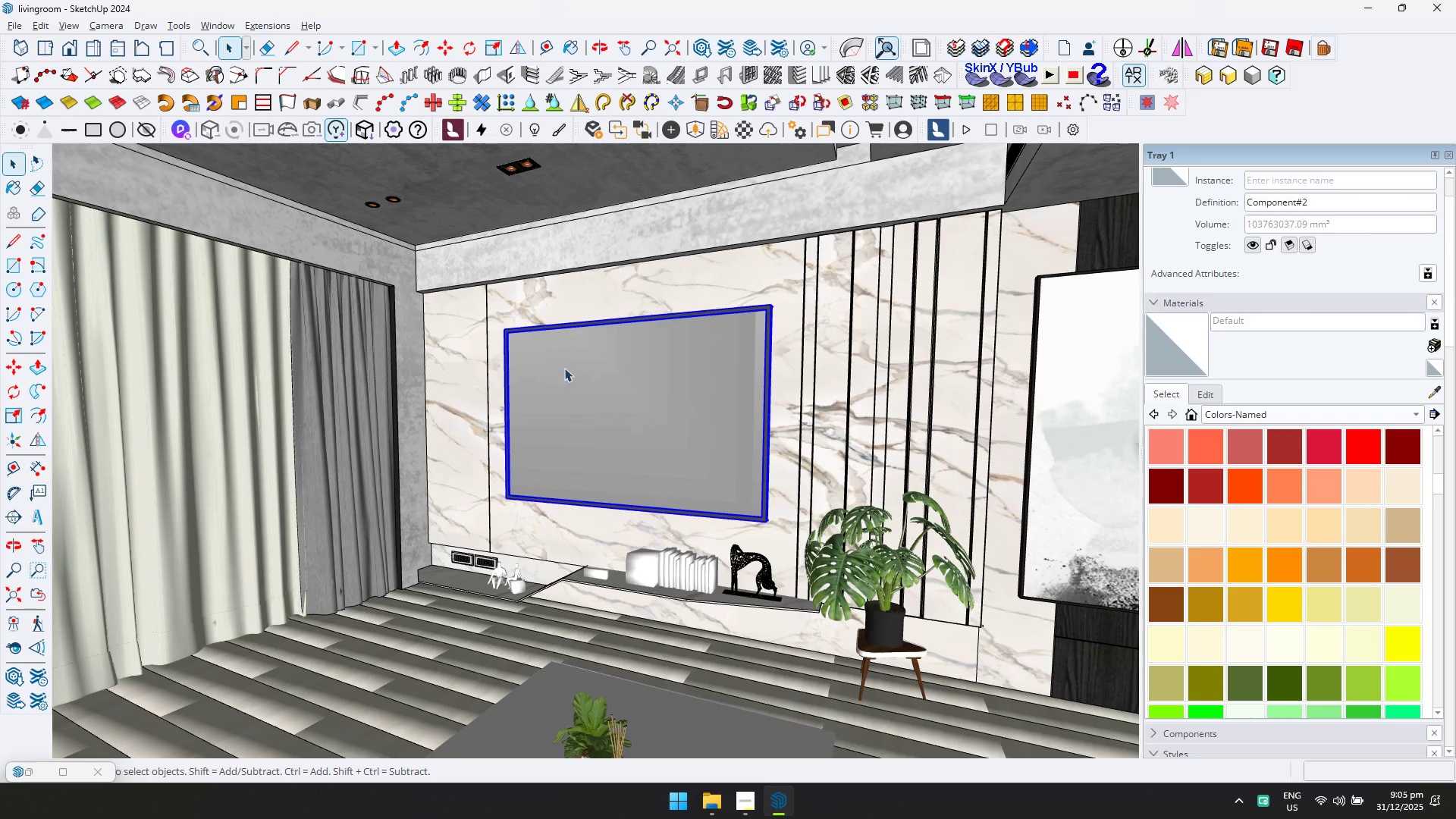 
wait(6.98)
 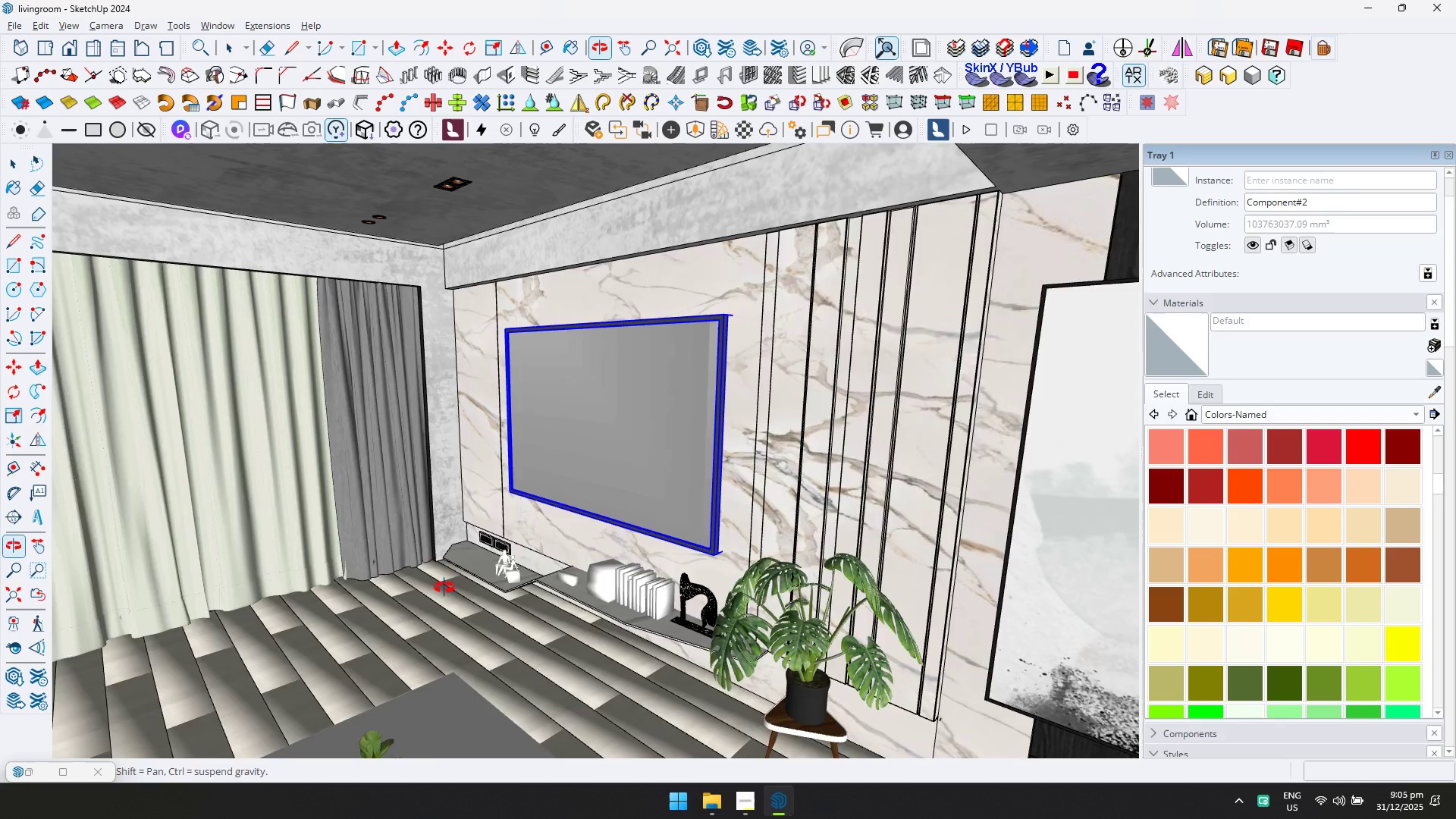 
key(Shift+ShiftLeft)
 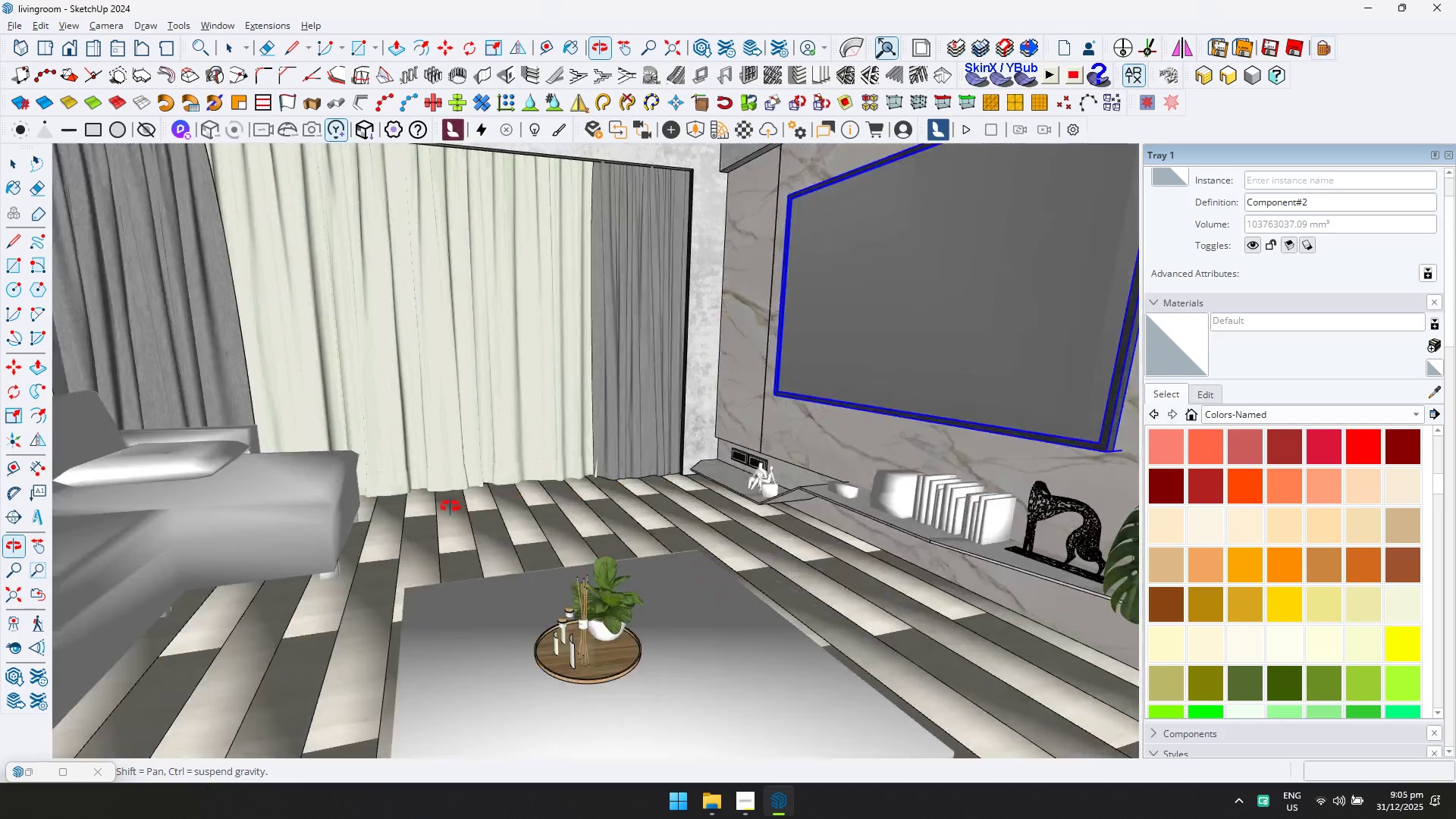 
scroll: coordinate [506, 568], scroll_direction: none, amount: 0.0
 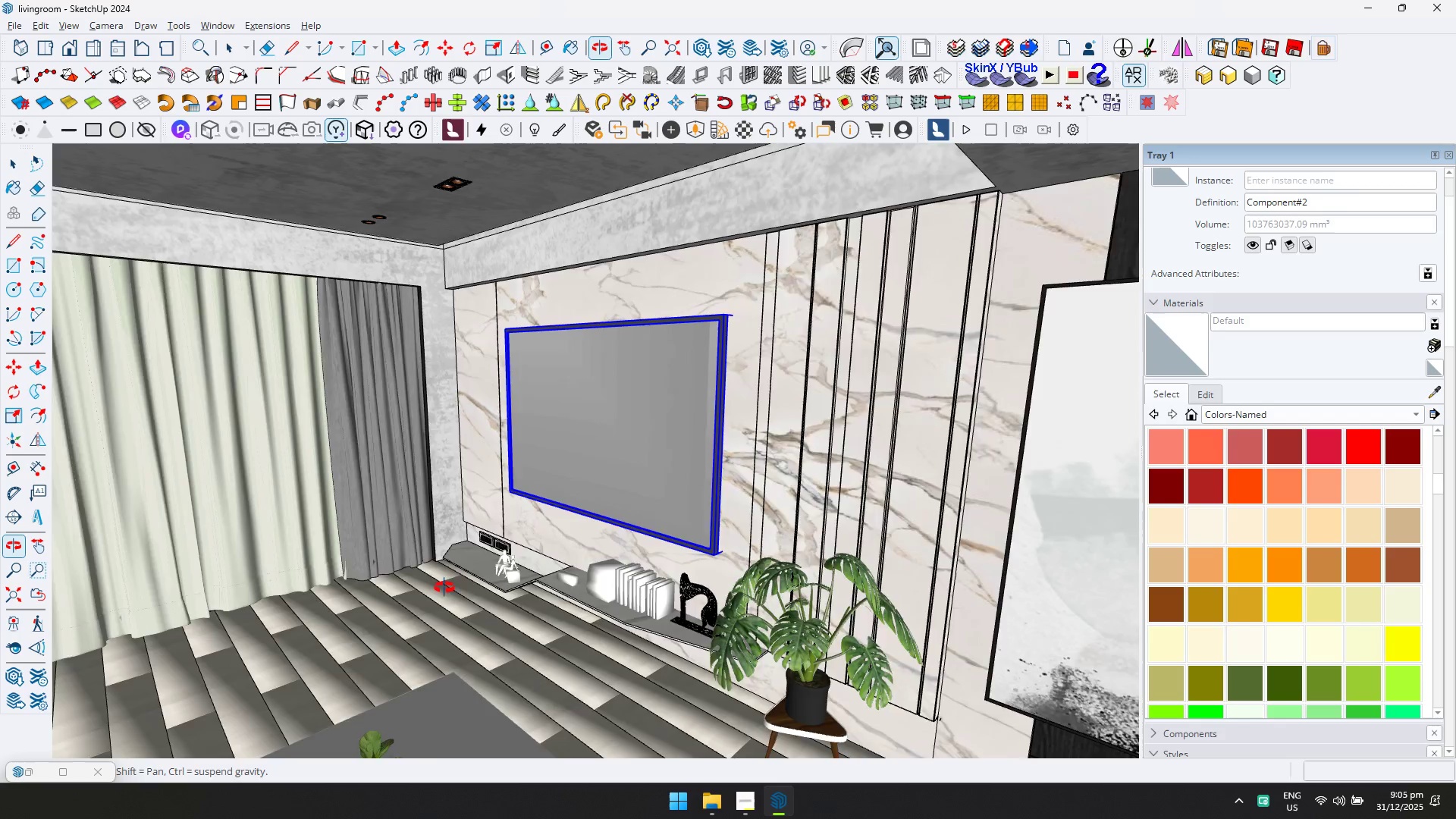 
hold_key(key=ShiftLeft, duration=0.39)
 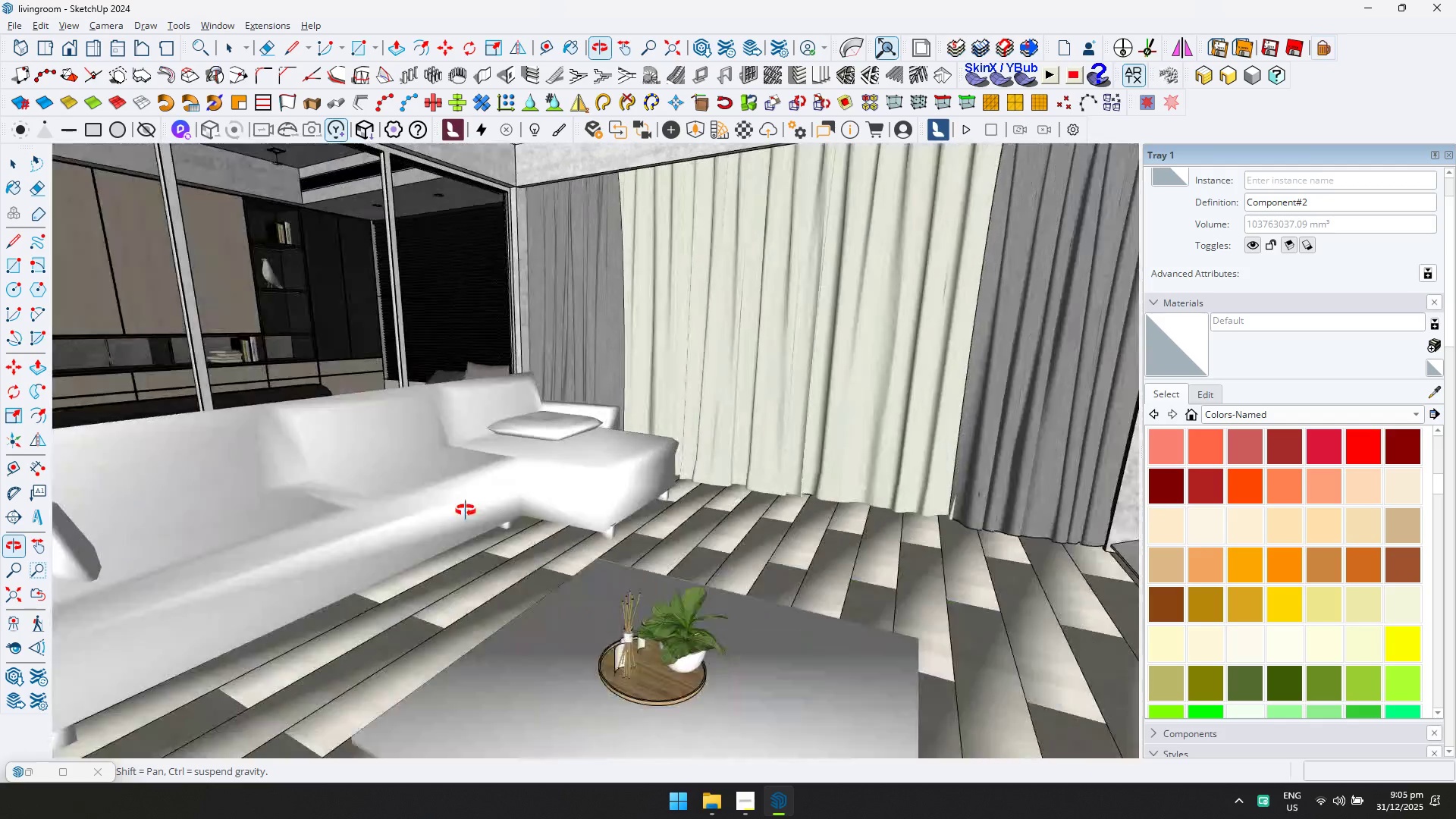 
hold_key(key=ShiftLeft, duration=0.47)
 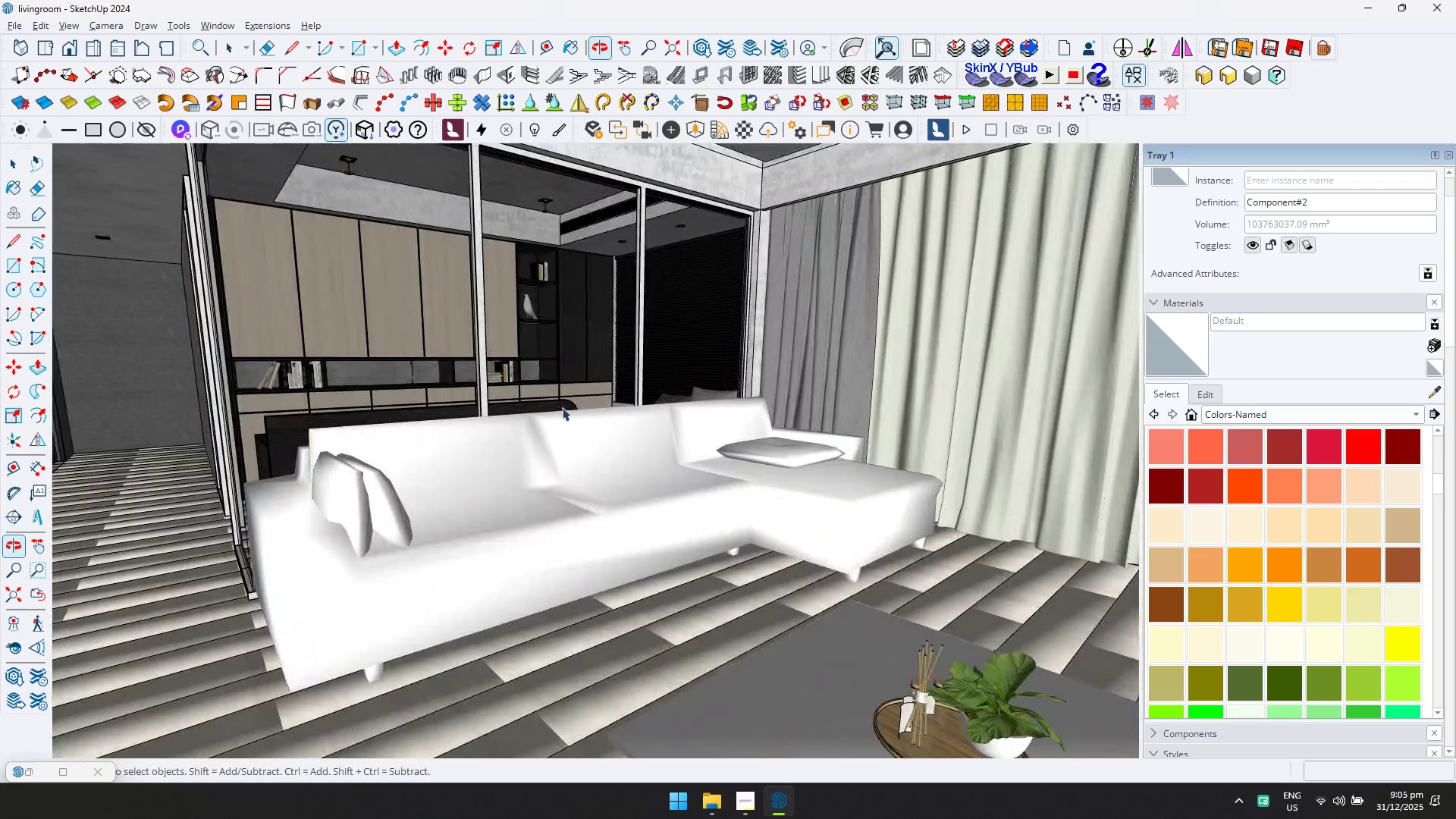 
left_click([490, 311])
 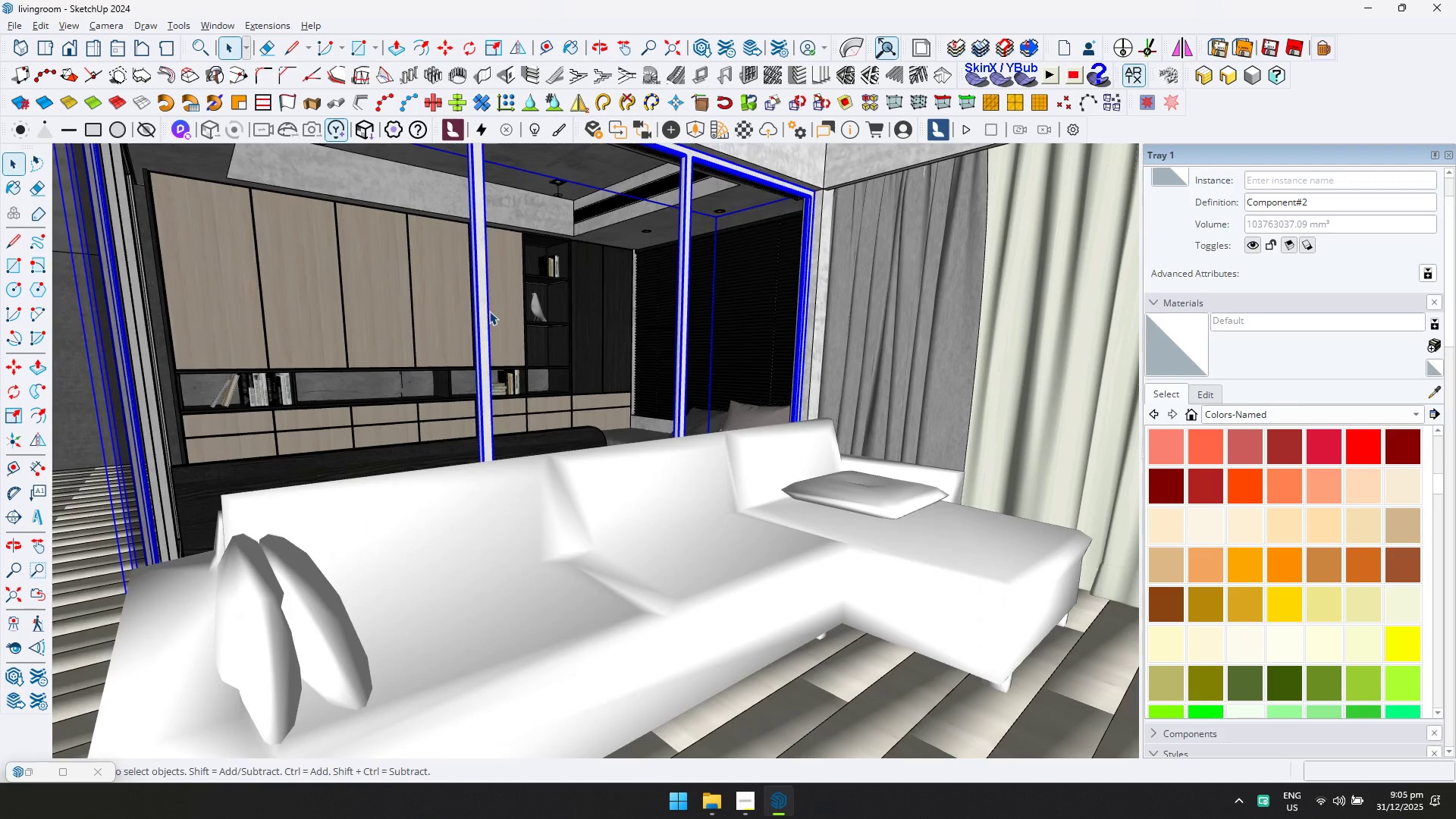 
scroll: coordinate [475, 304], scroll_direction: up, amount: 3.0
 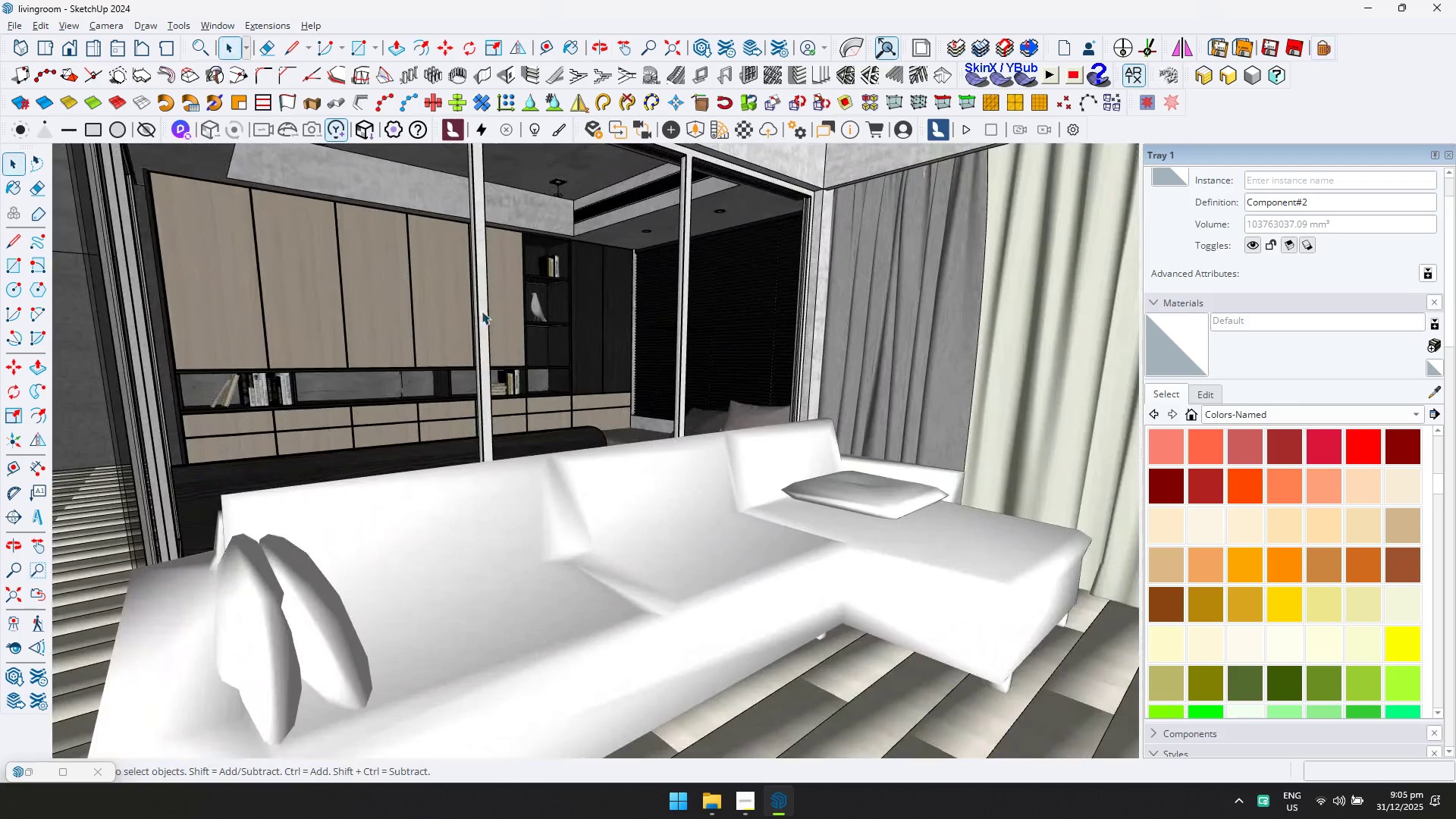 
double_click([483, 308])
 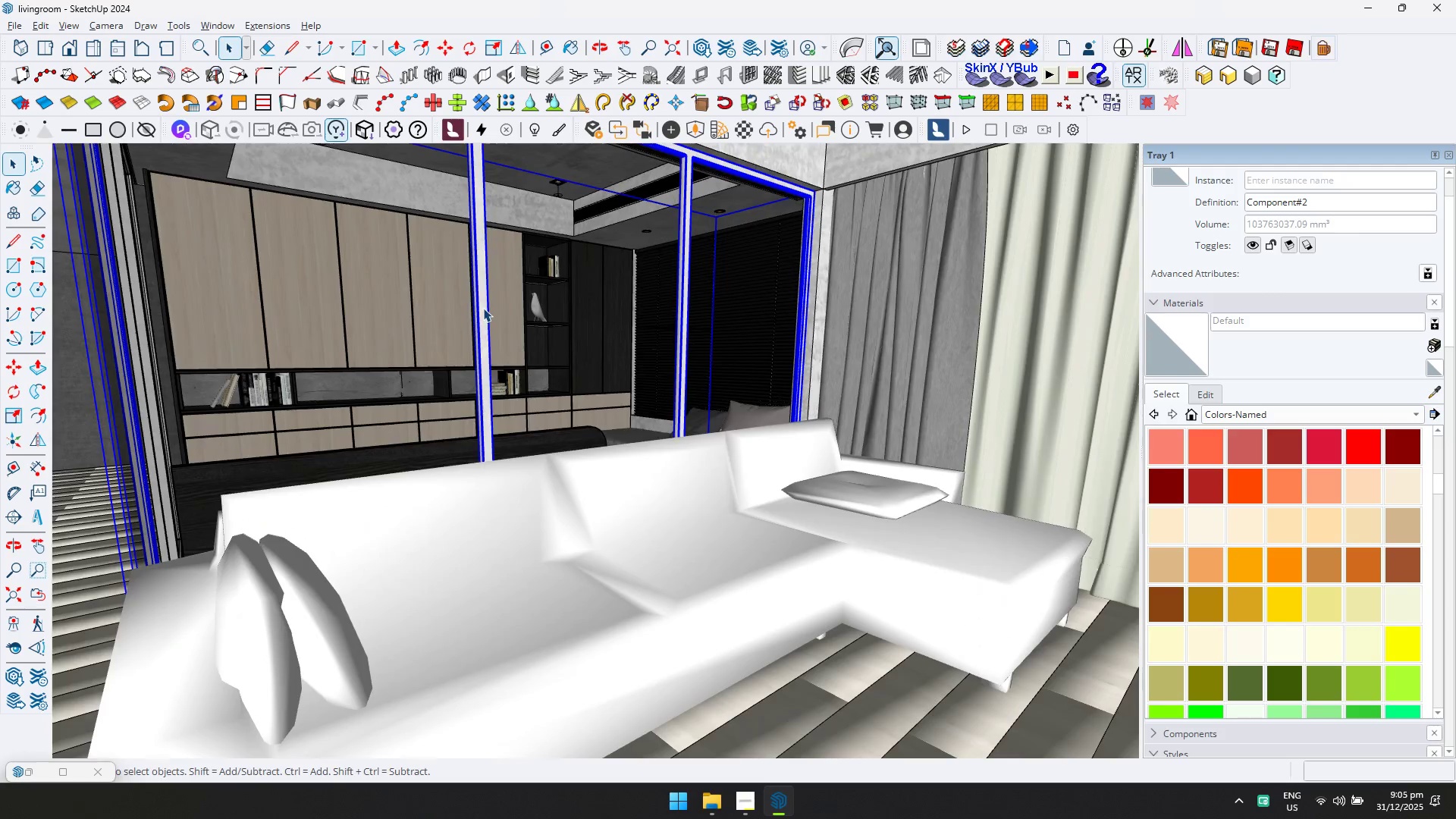 
triple_click([483, 308])
 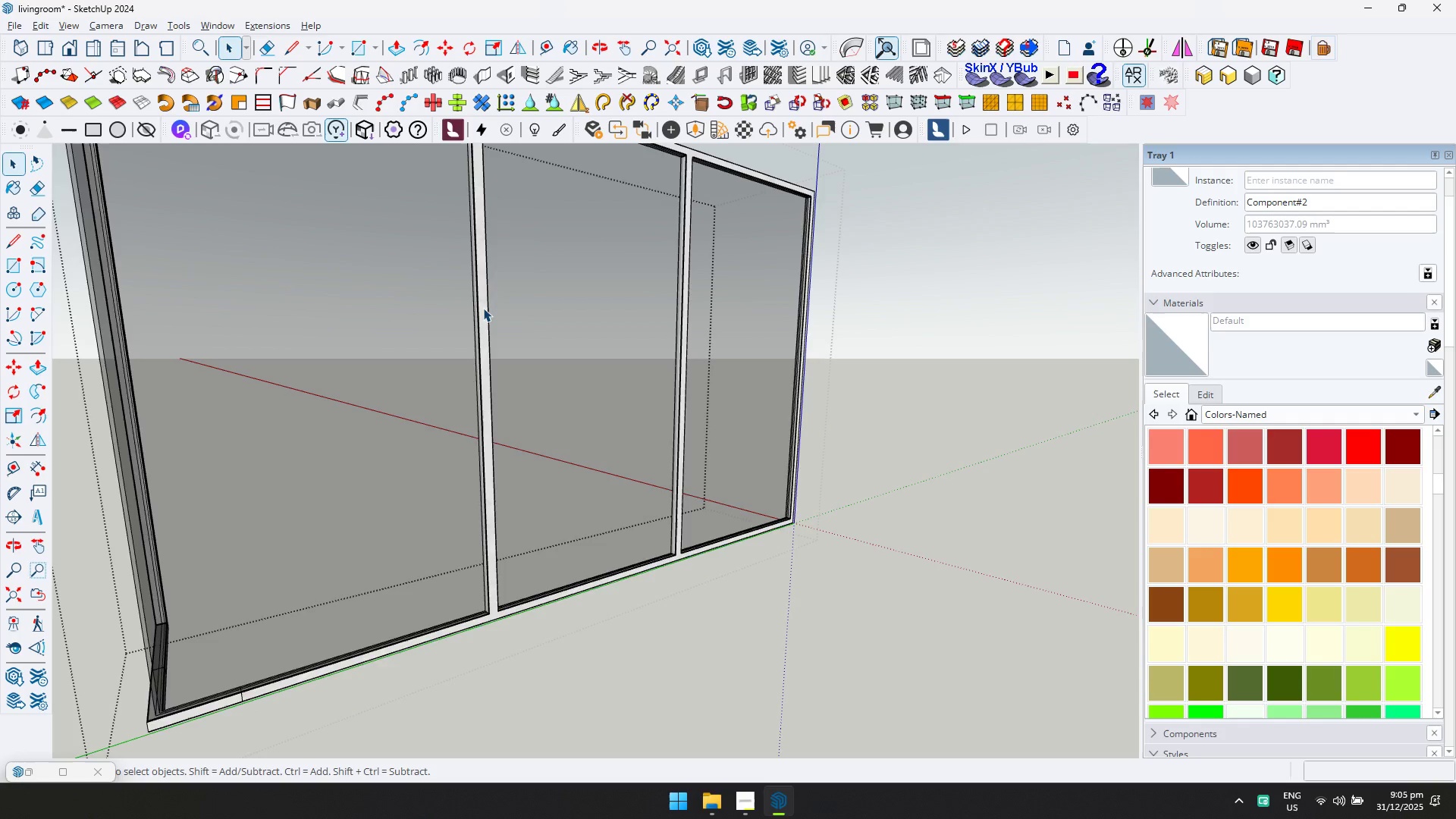 
triple_click([483, 308])
 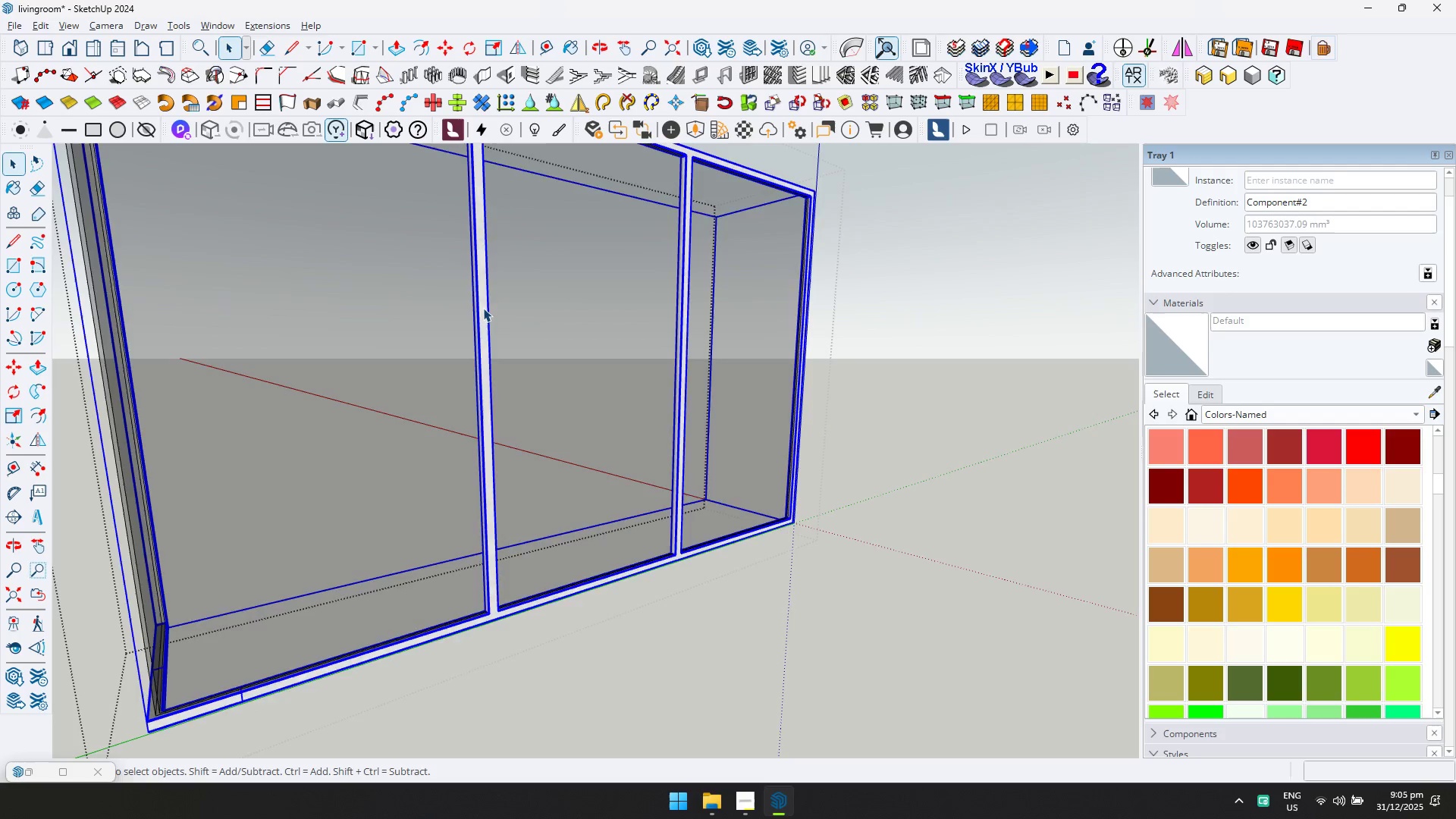 
triple_click([483, 308])
 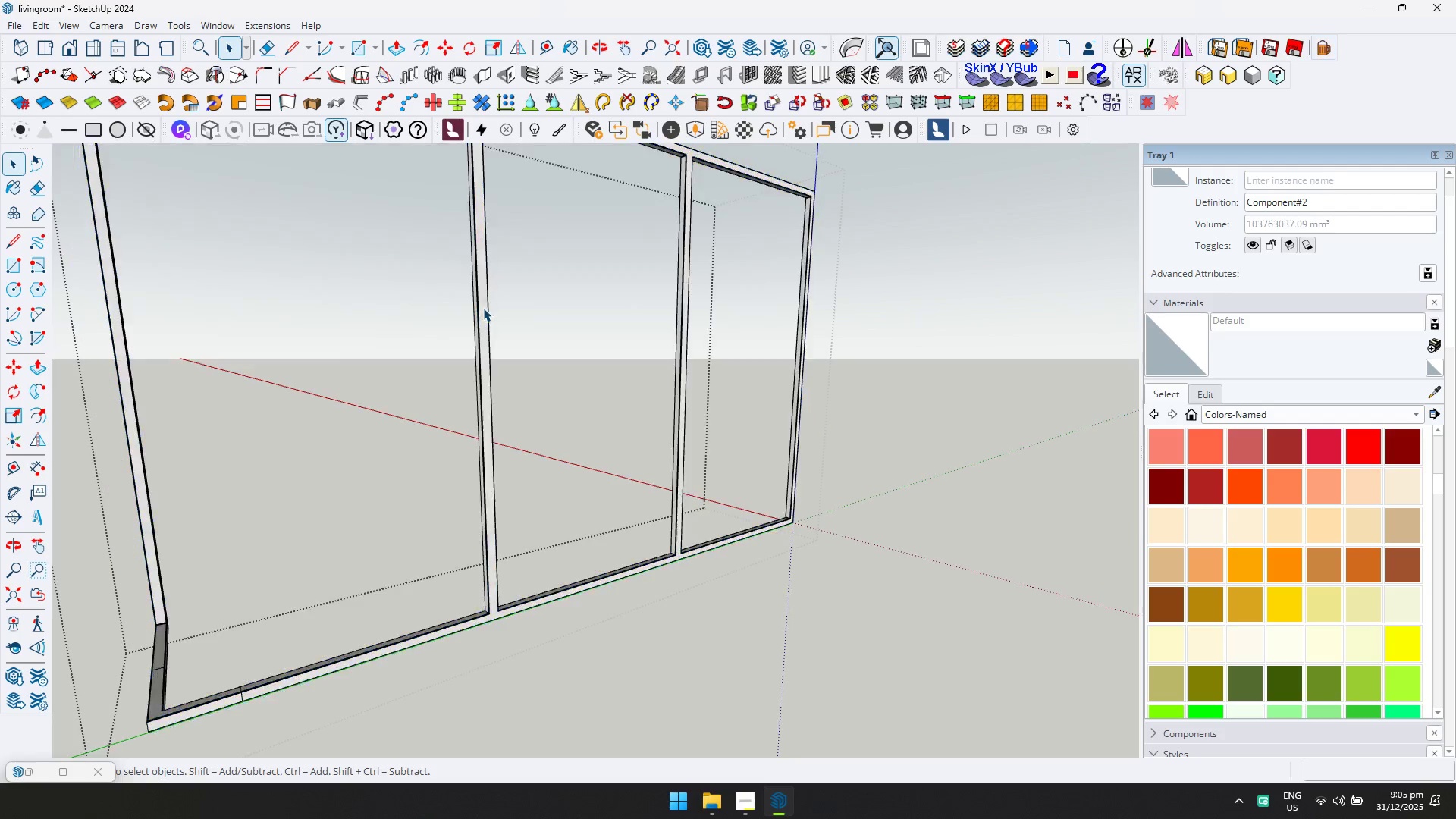 
triple_click([483, 308])
 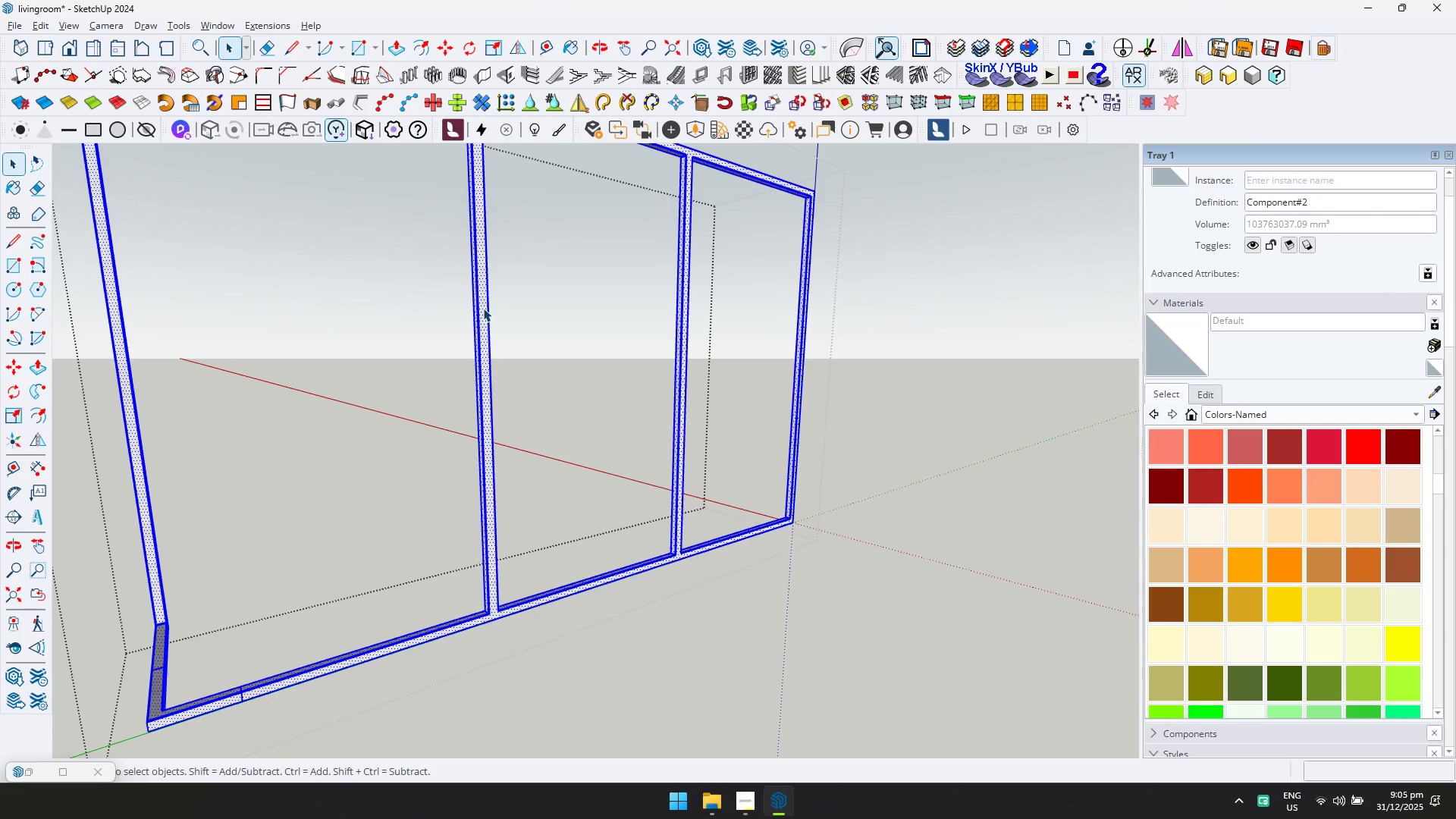 
left_click([483, 308])
 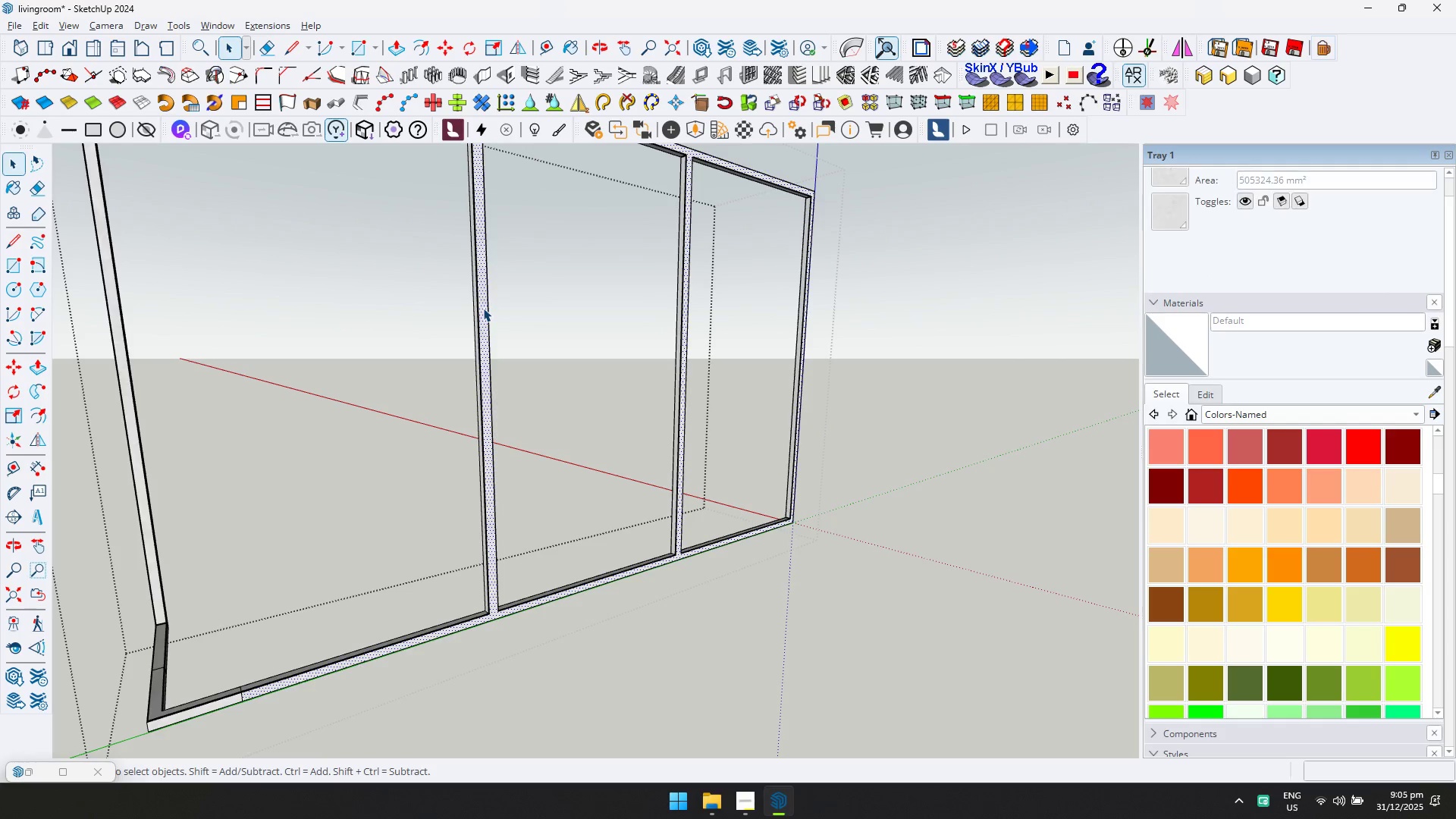 
key(Control+A)
 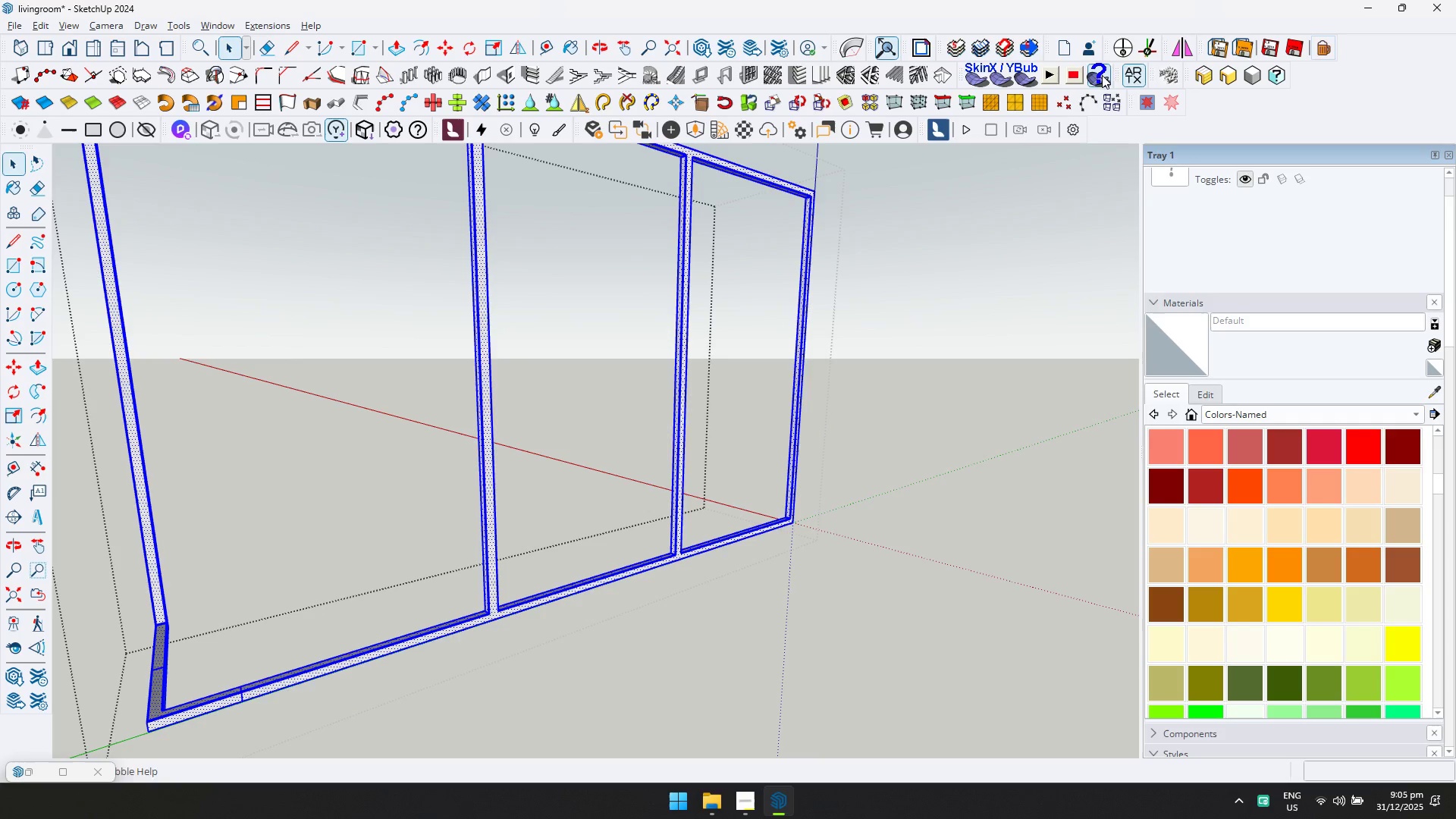 
left_click([1132, 74])
 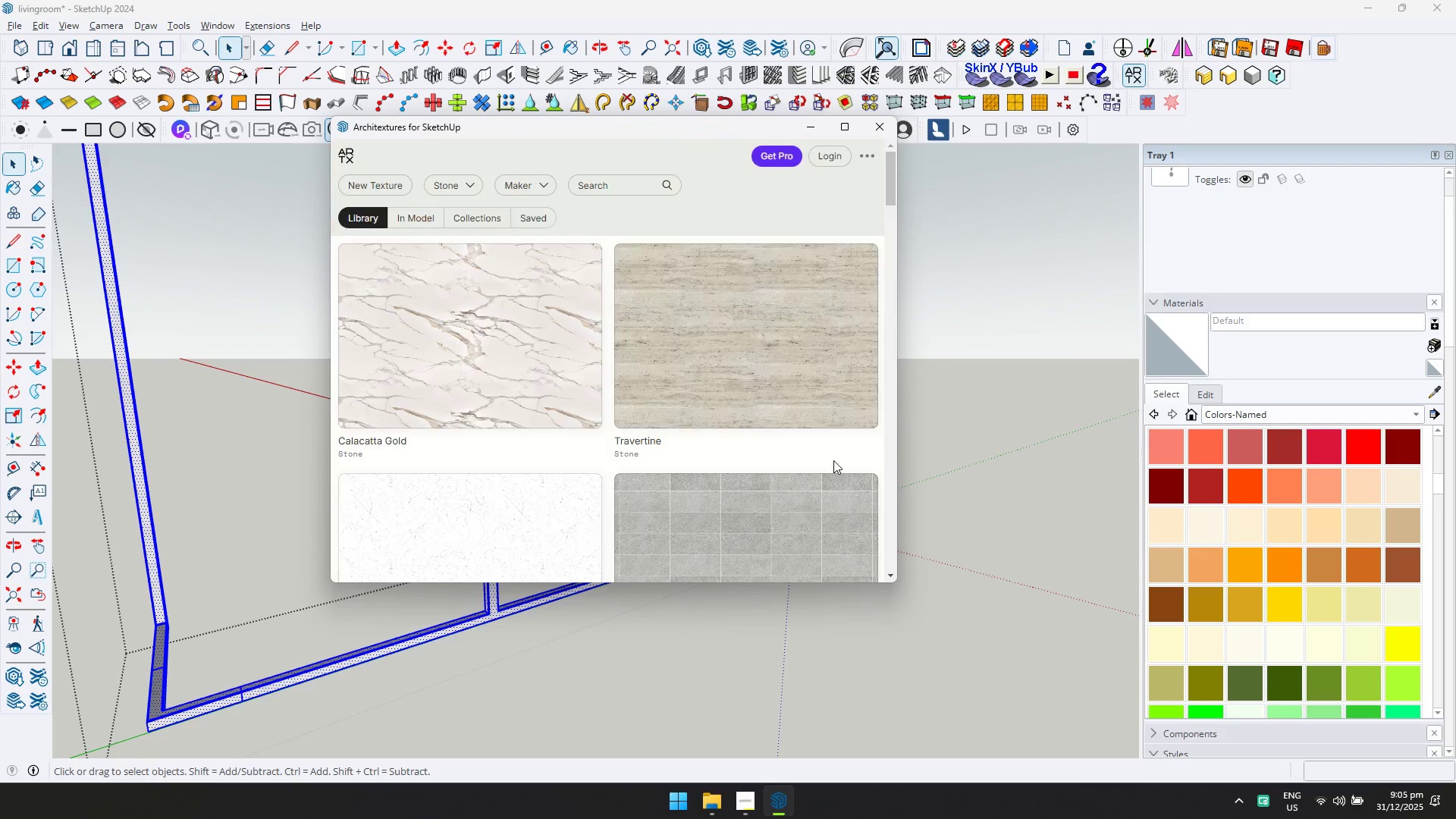 
left_click([472, 192])
 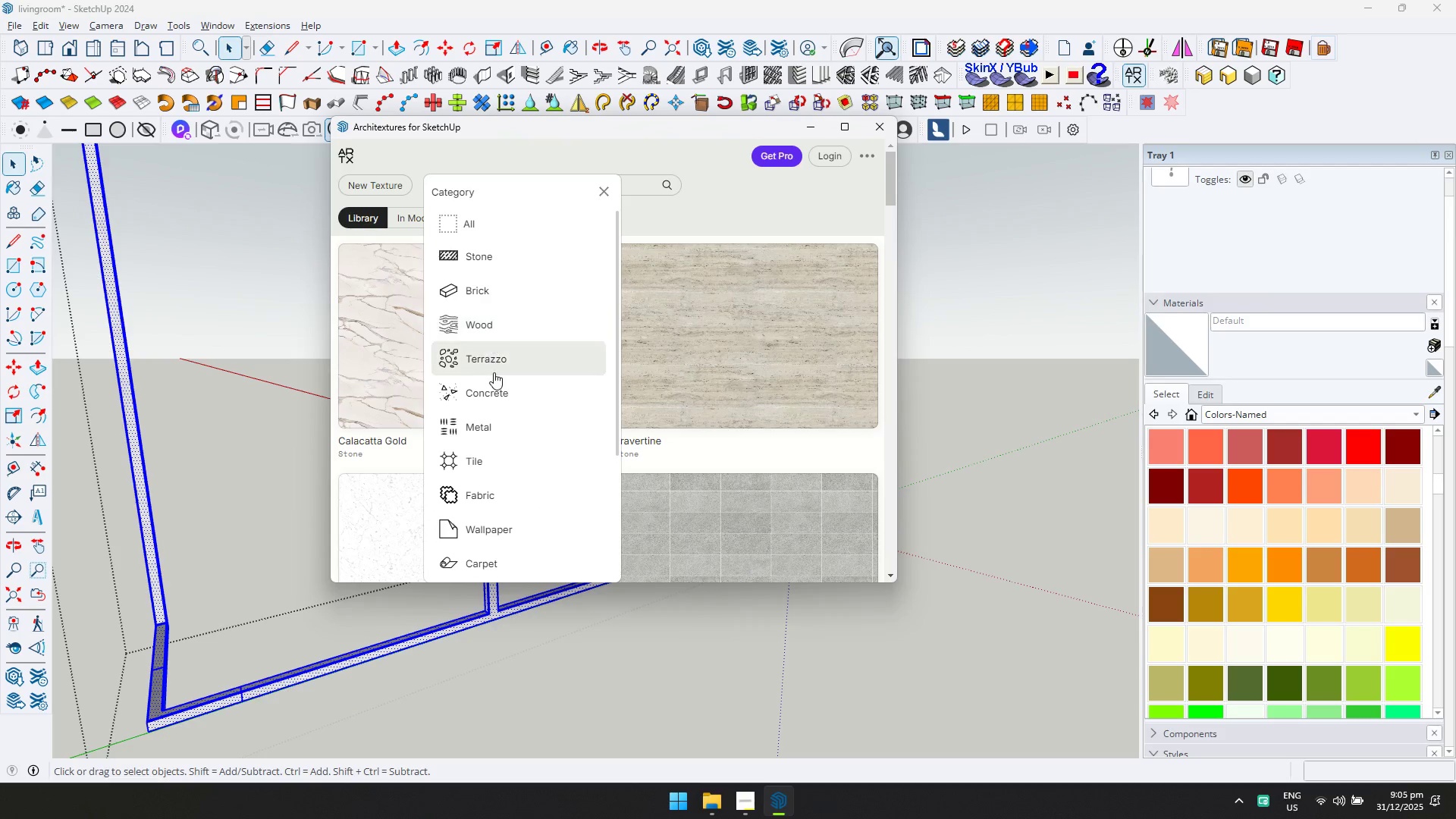 
left_click([500, 425])
 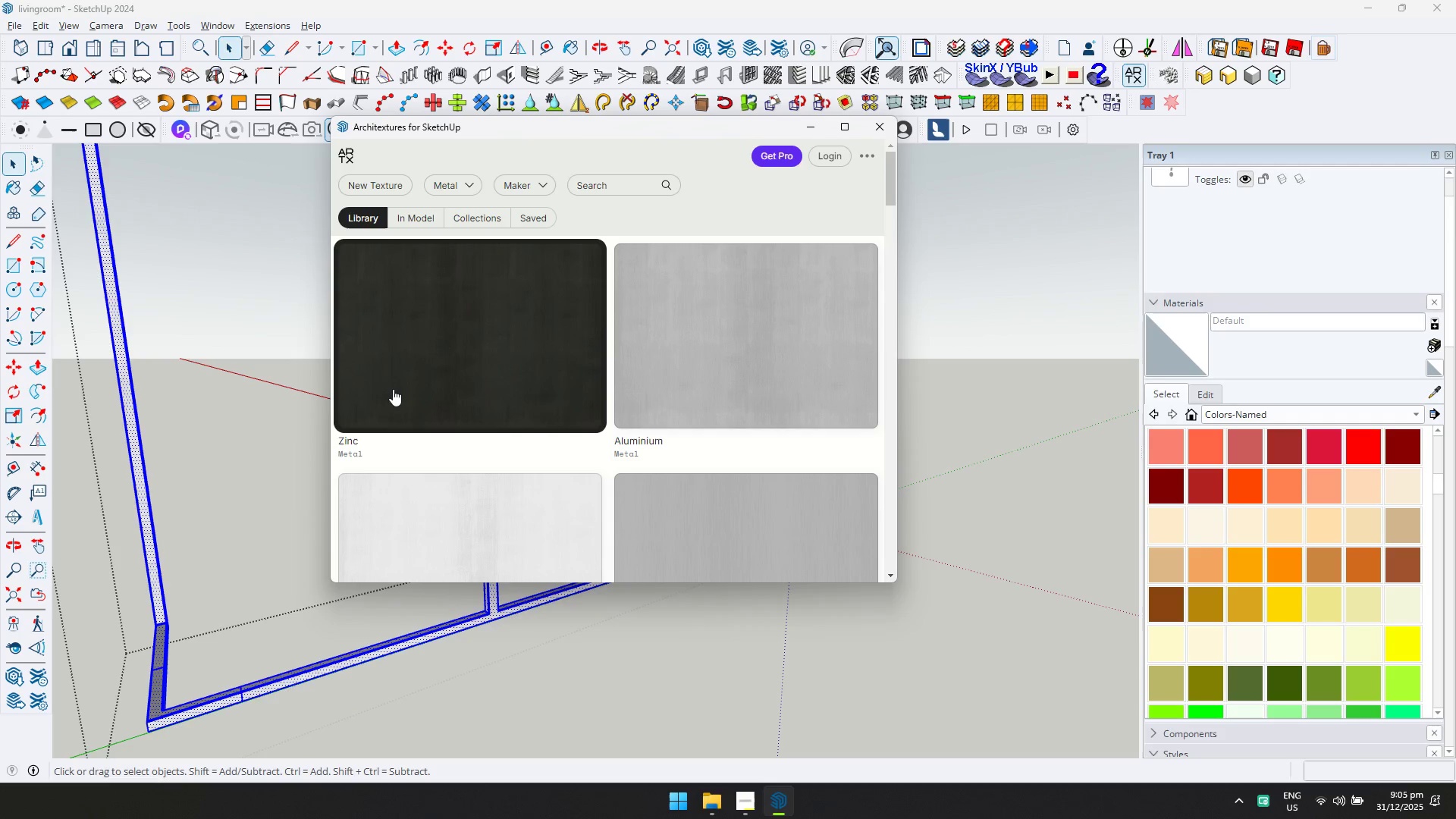 
wait(6.59)
 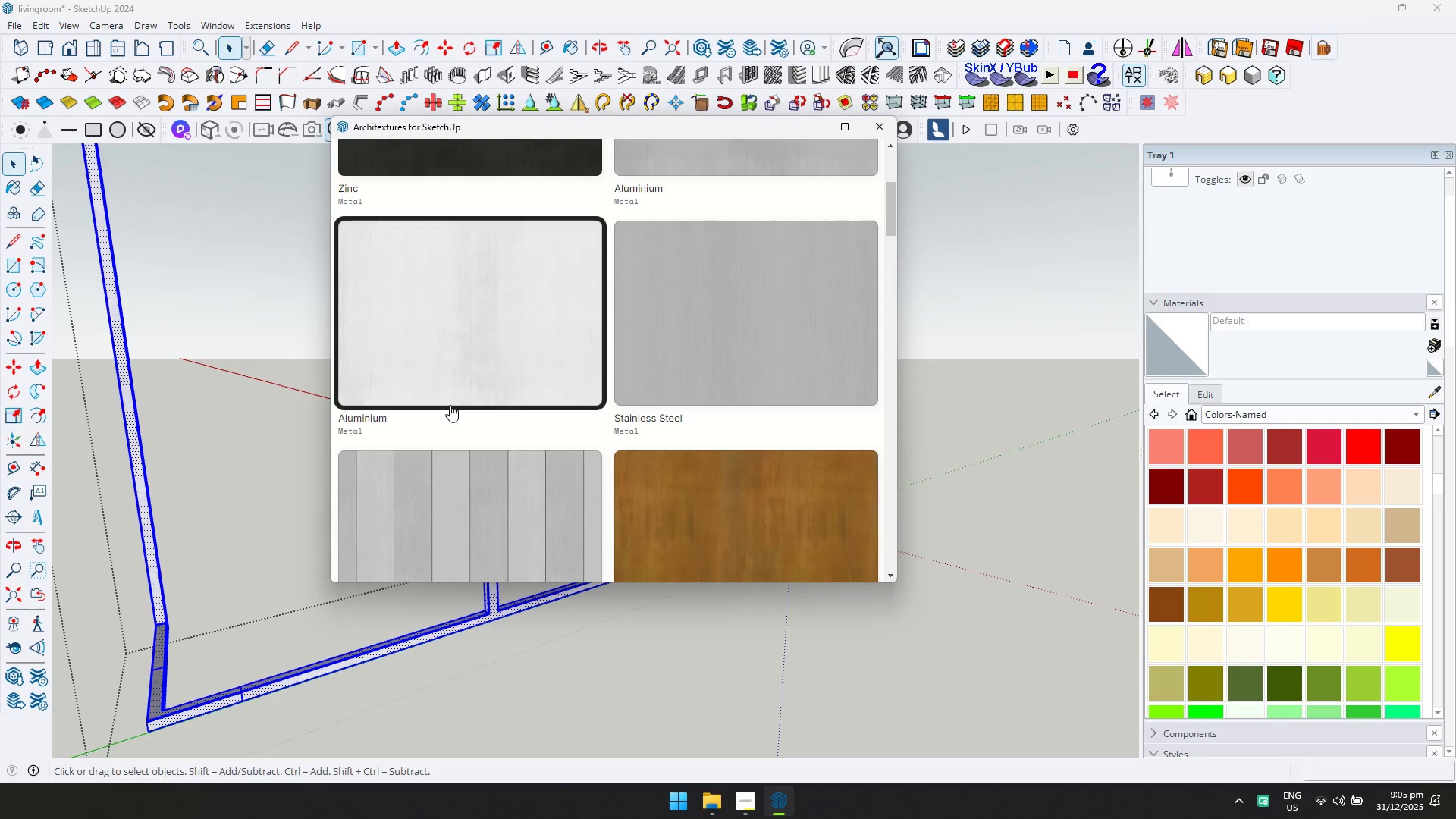 
left_click([696, 374])
 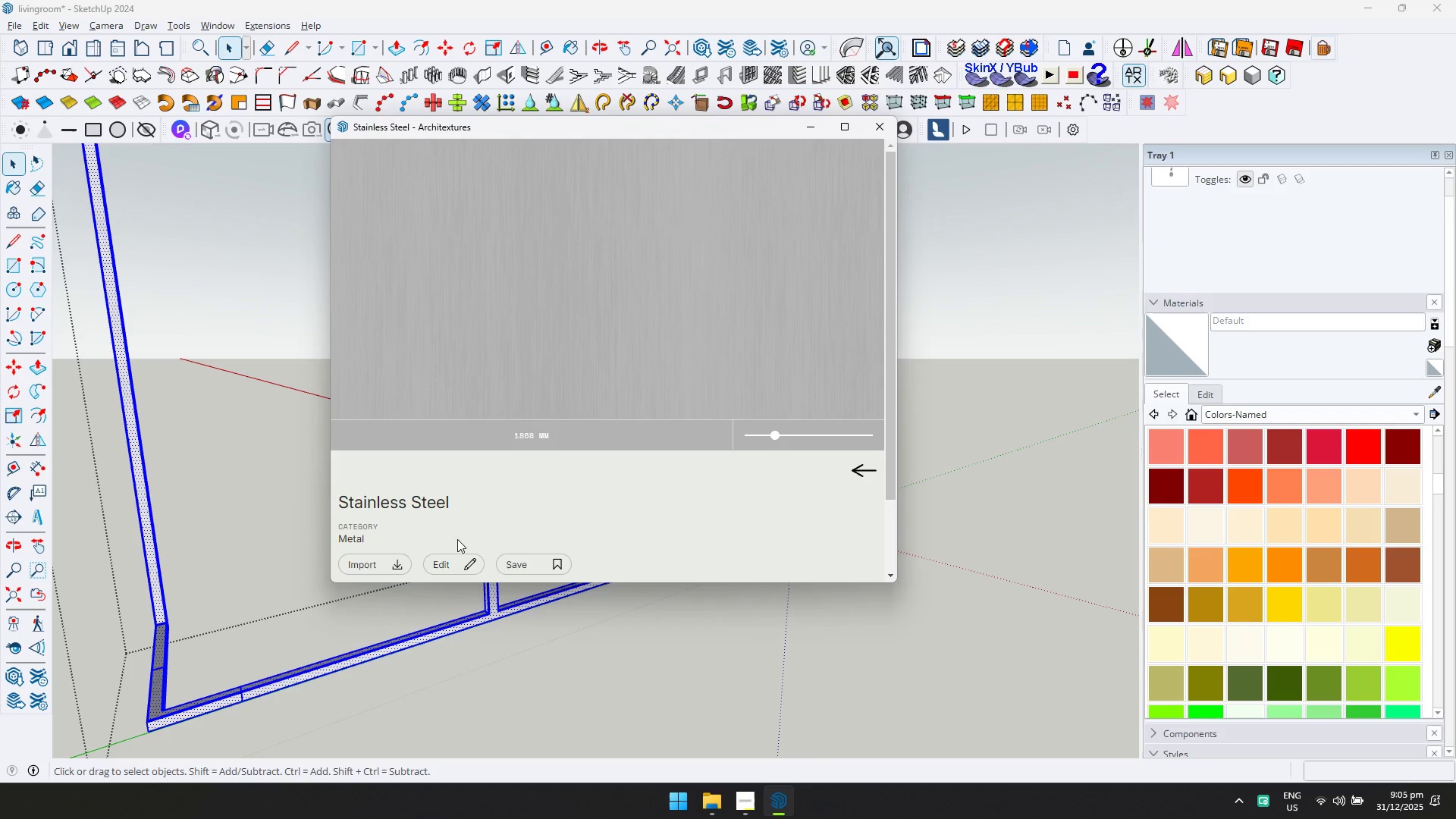 
scroll: coordinate [446, 403], scroll_direction: down, amount: 1.0
 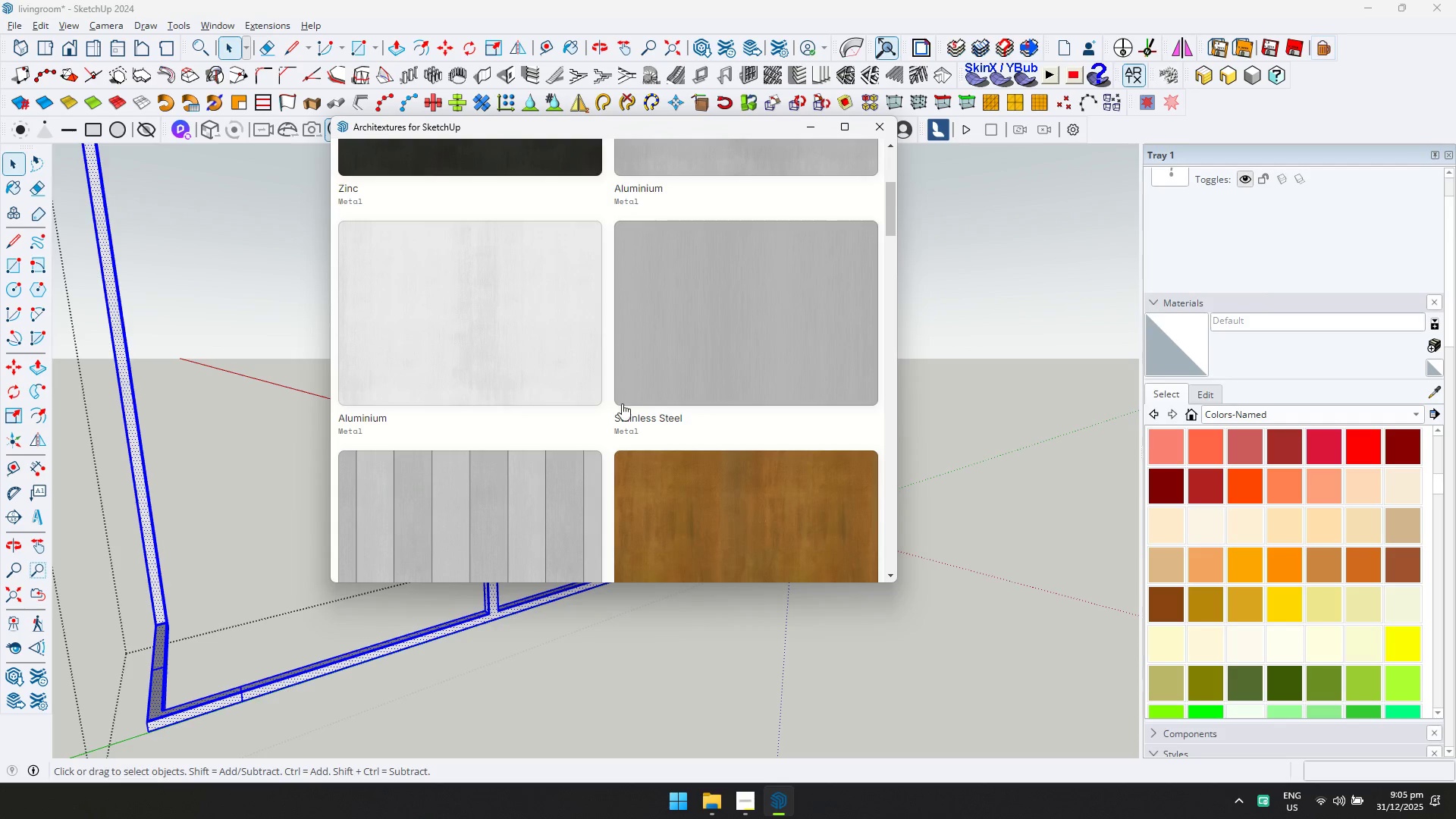 
left_click([397, 563])
 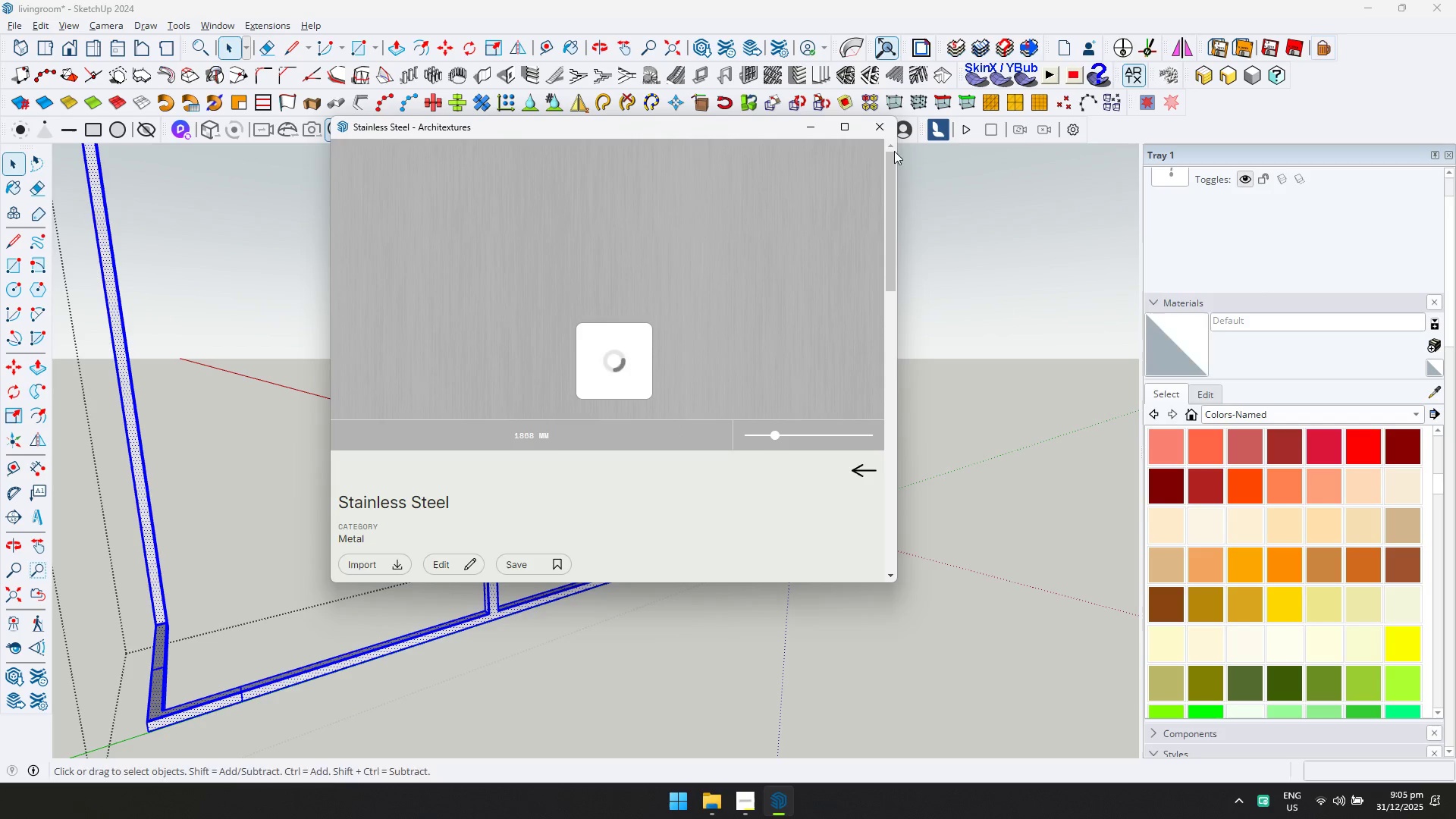 
left_click([892, 128])
 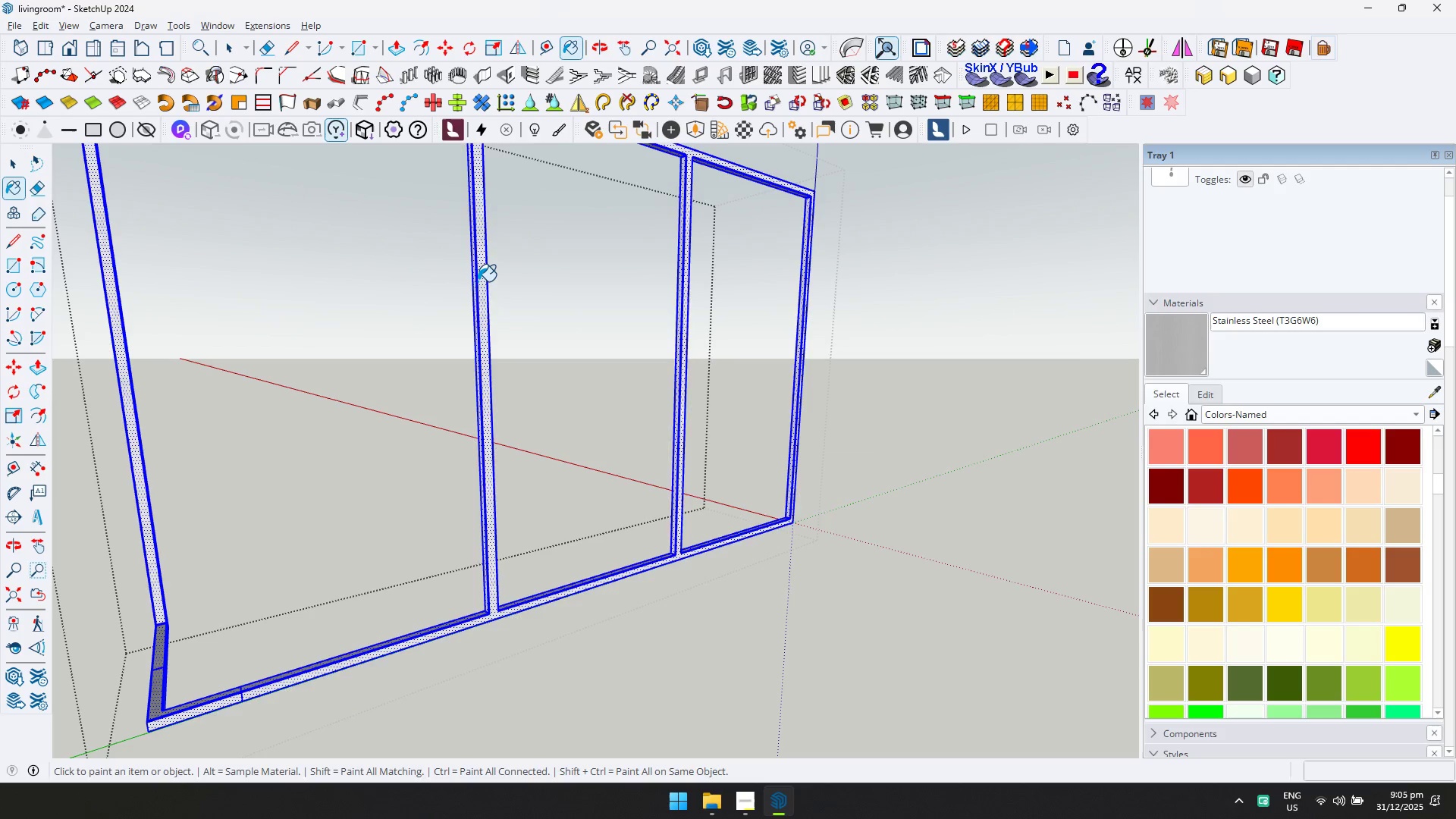 
key(Space)
 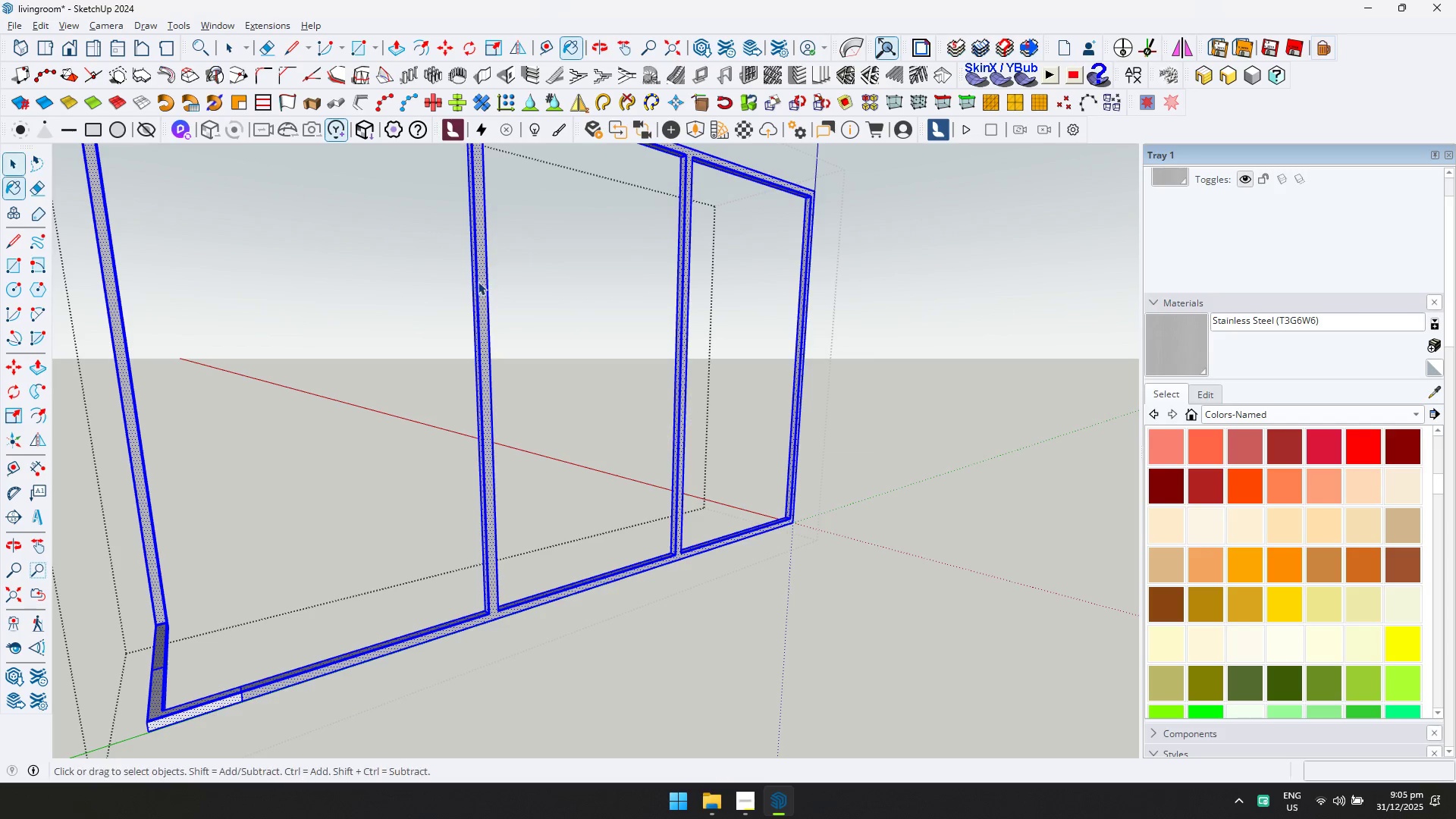 
key(Escape)
 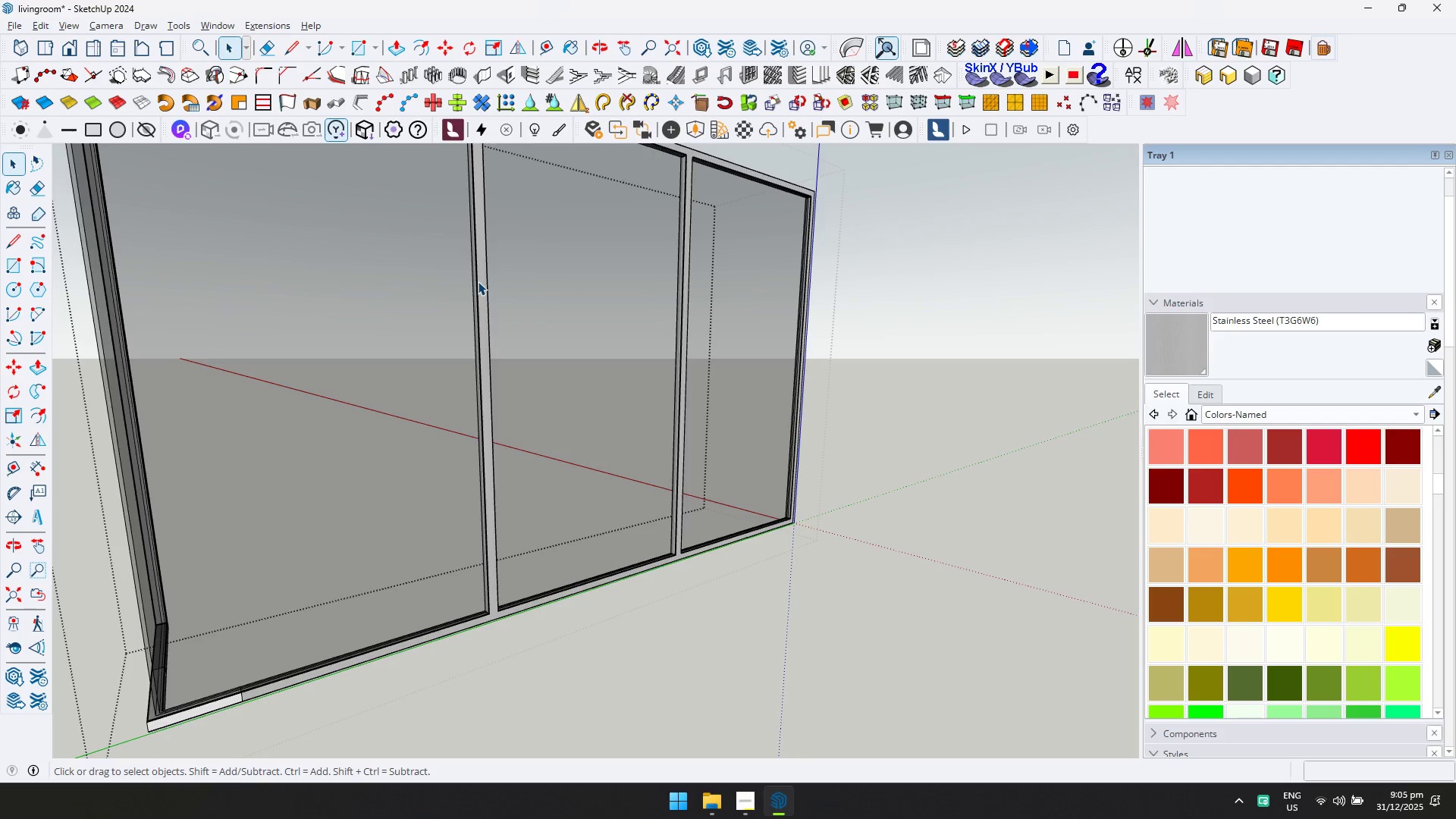 
wait(5.8)
 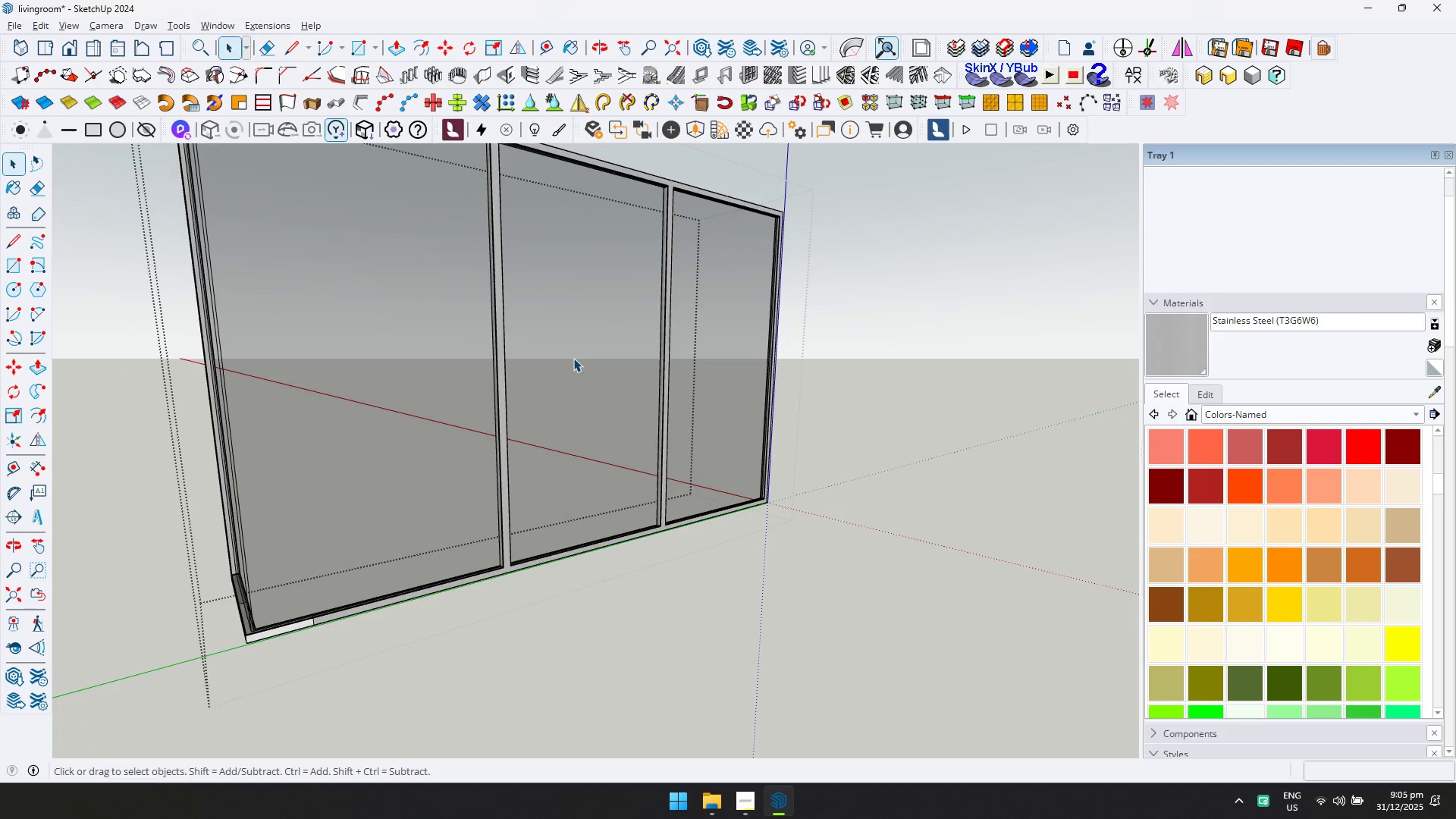 
left_click([576, 359])
 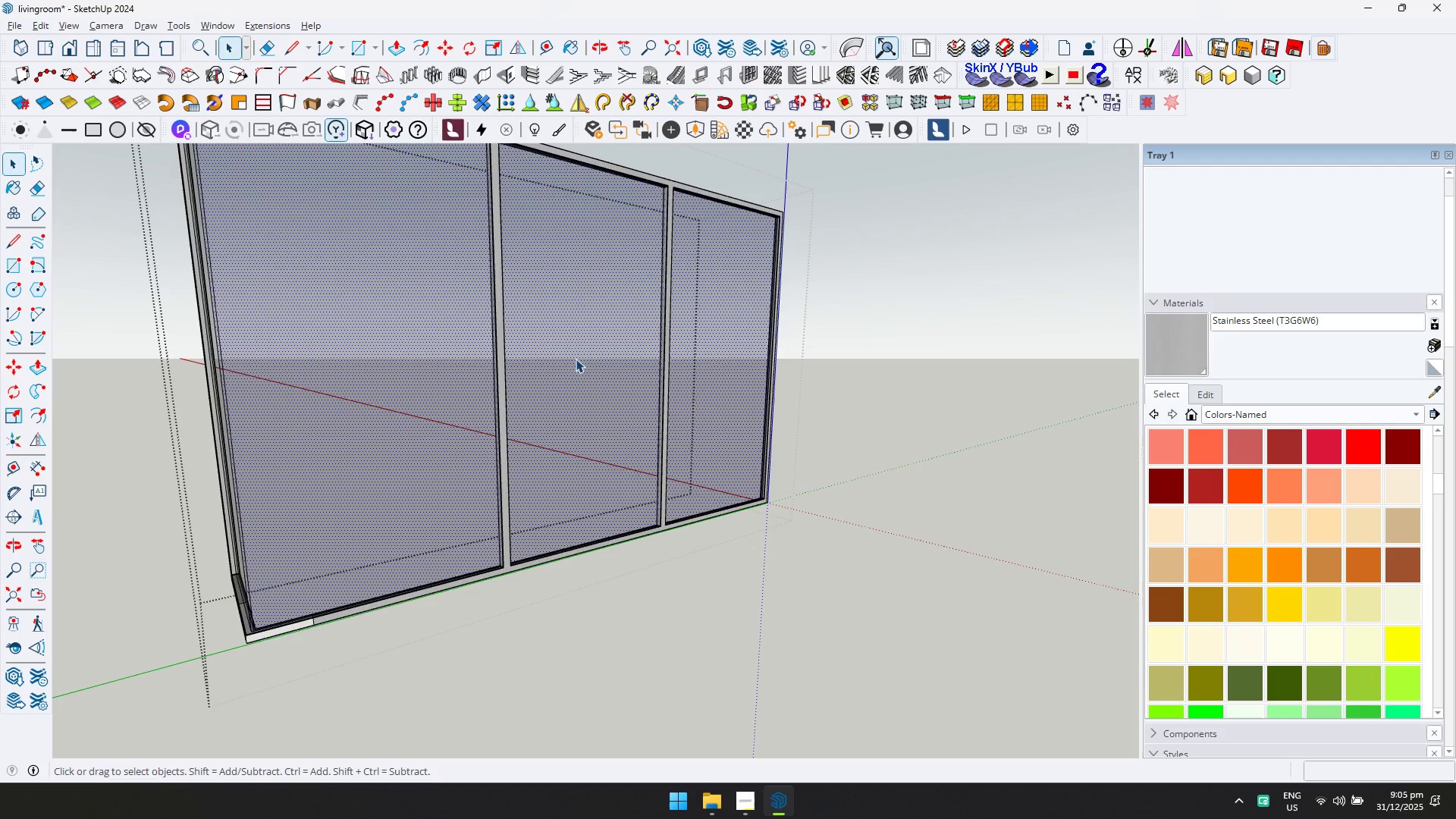 
scroll: coordinate [570, 353], scroll_direction: down, amount: 2.0
 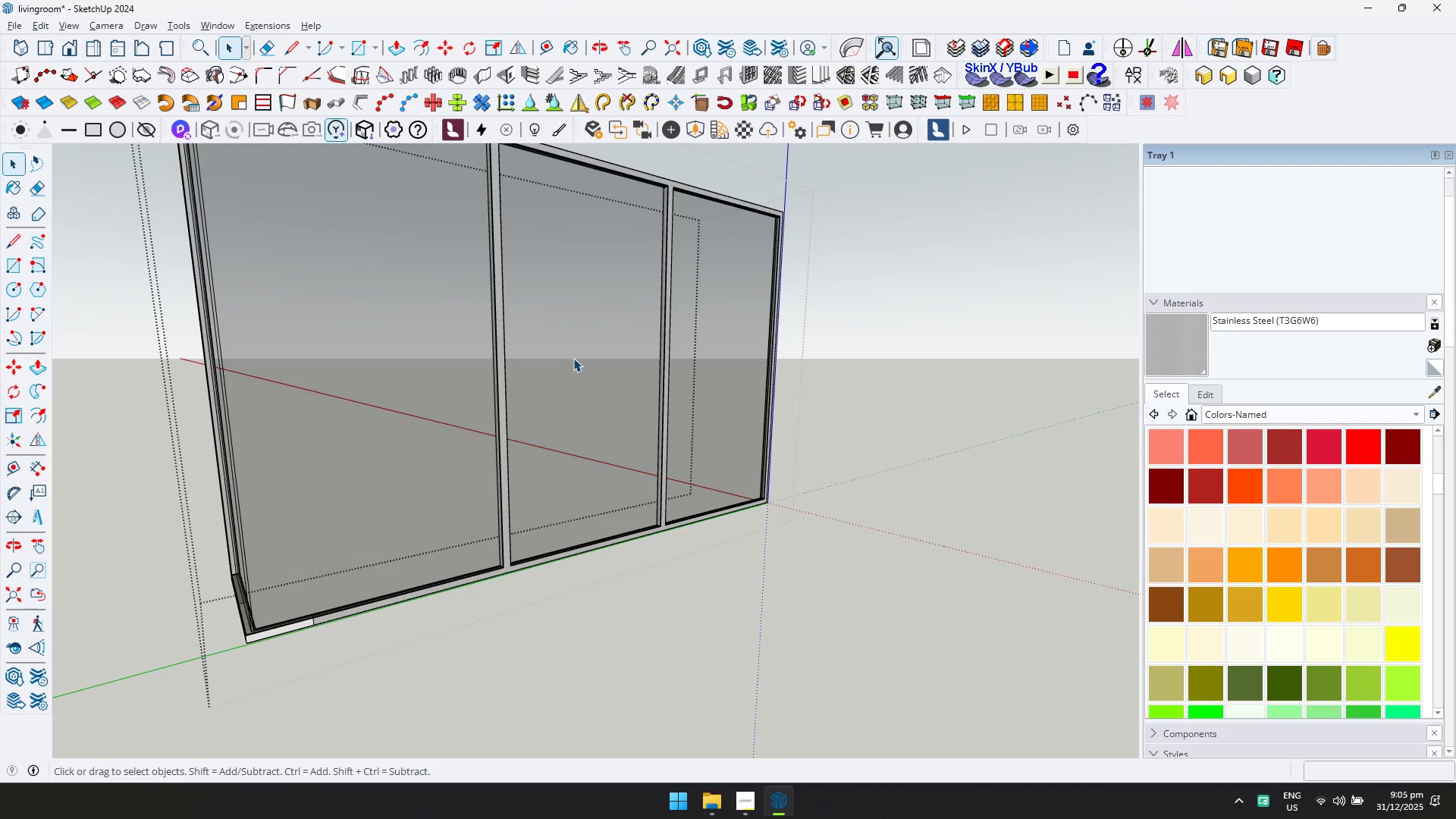 
key(Escape)
 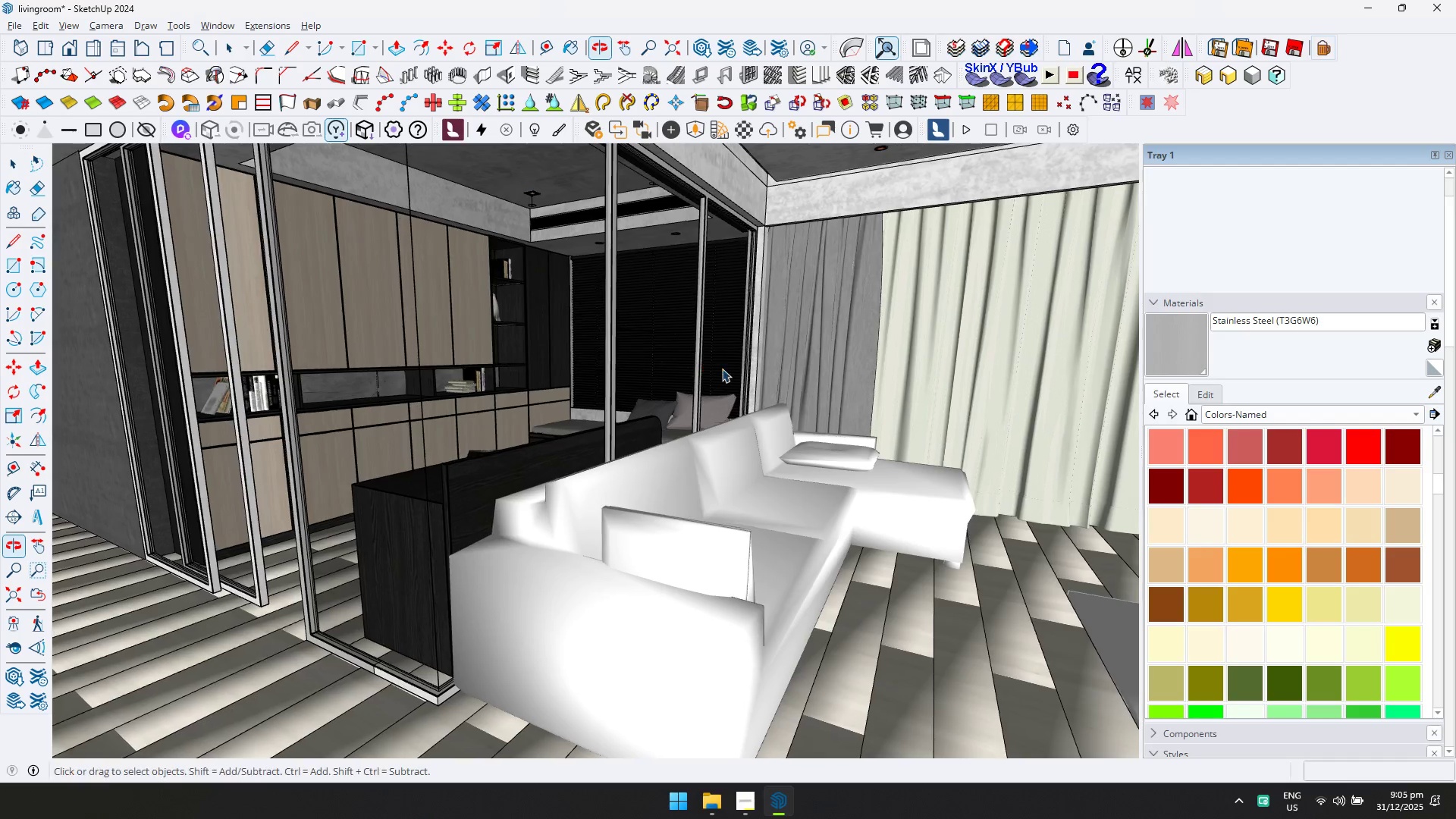 
scroll: coordinate [813, 325], scroll_direction: up, amount: 1.0
 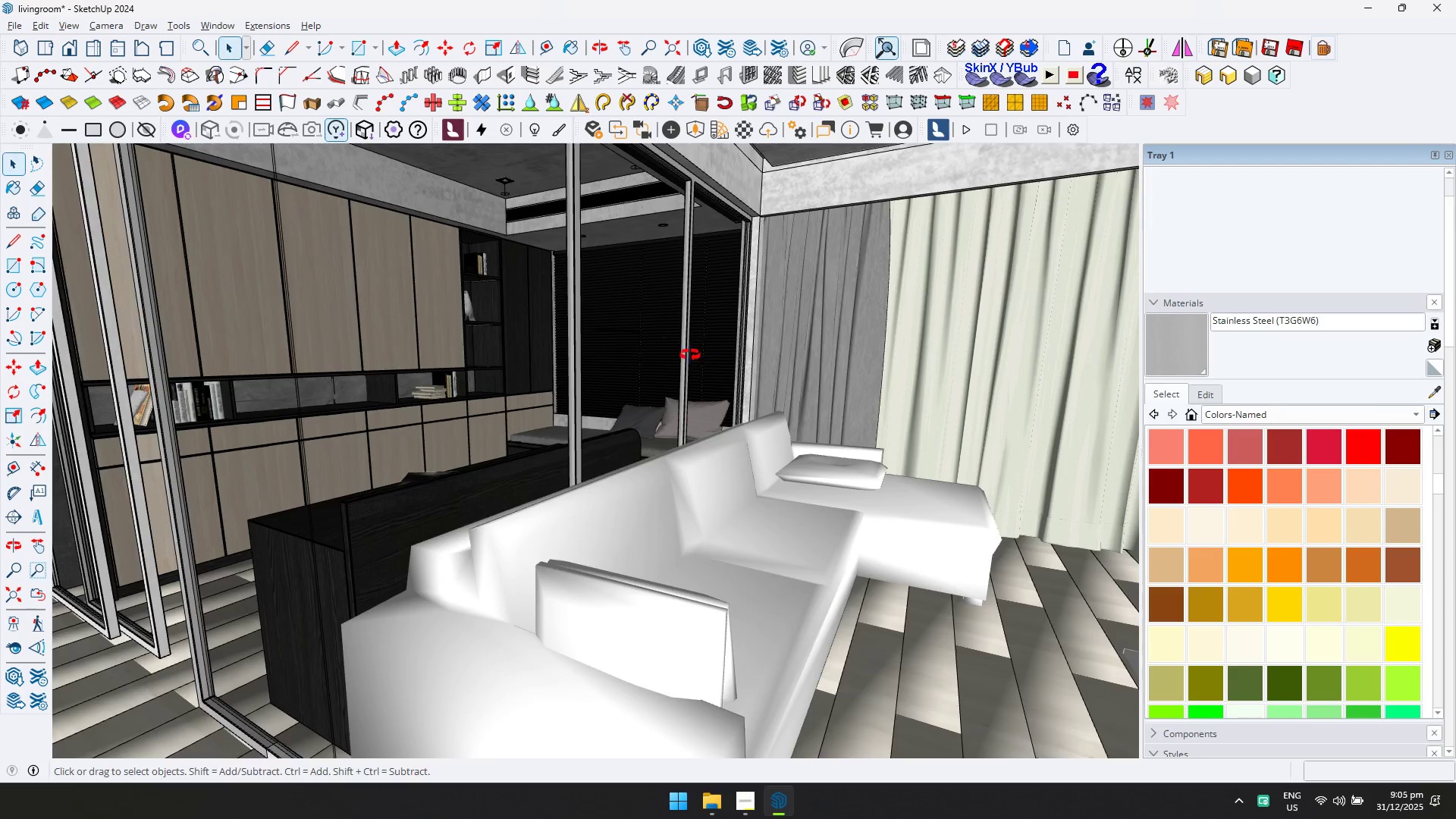 
hold_key(key=ShiftLeft, duration=0.47)
 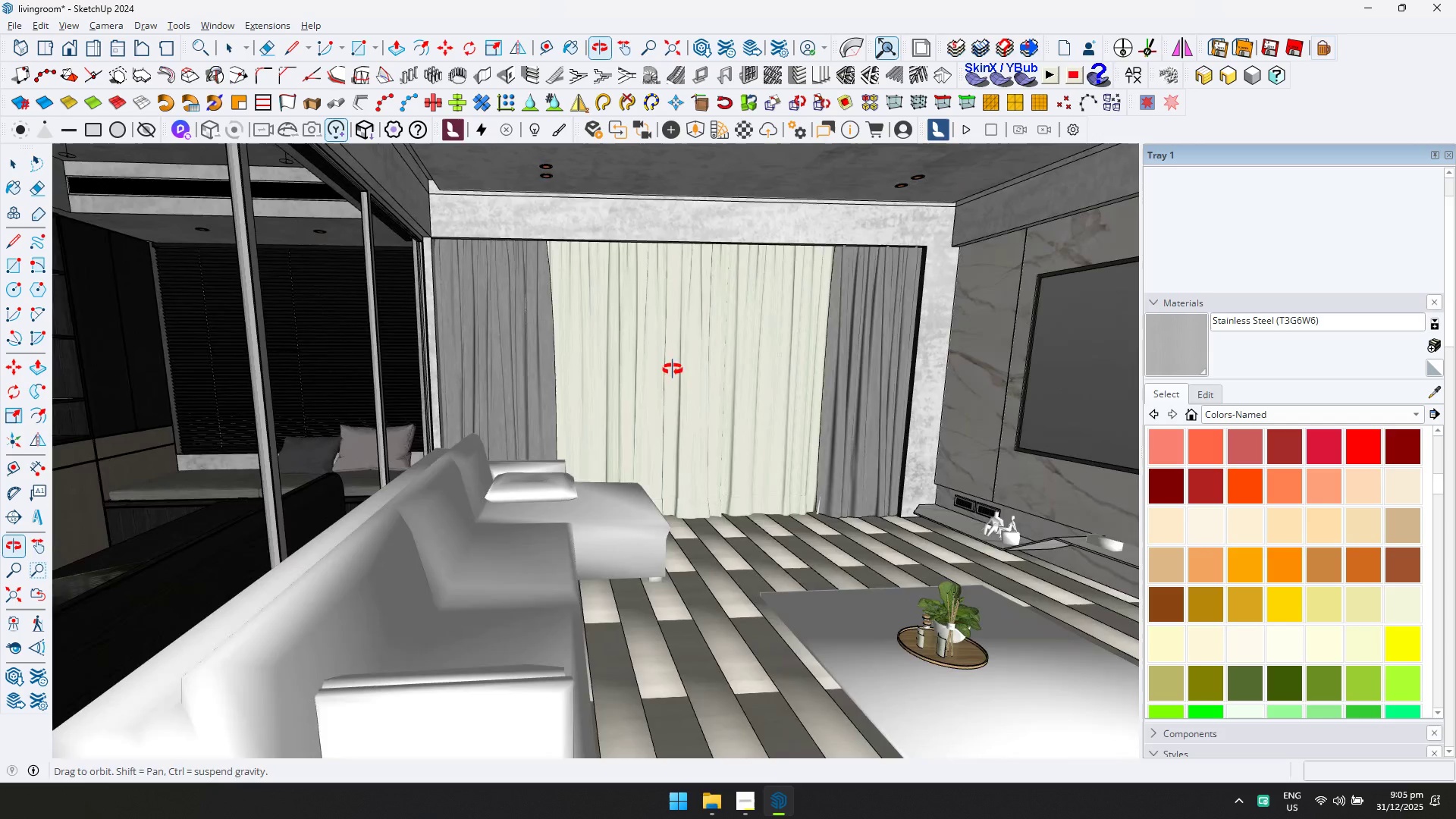 
scroll: coordinate [768, 385], scroll_direction: up, amount: 8.0
 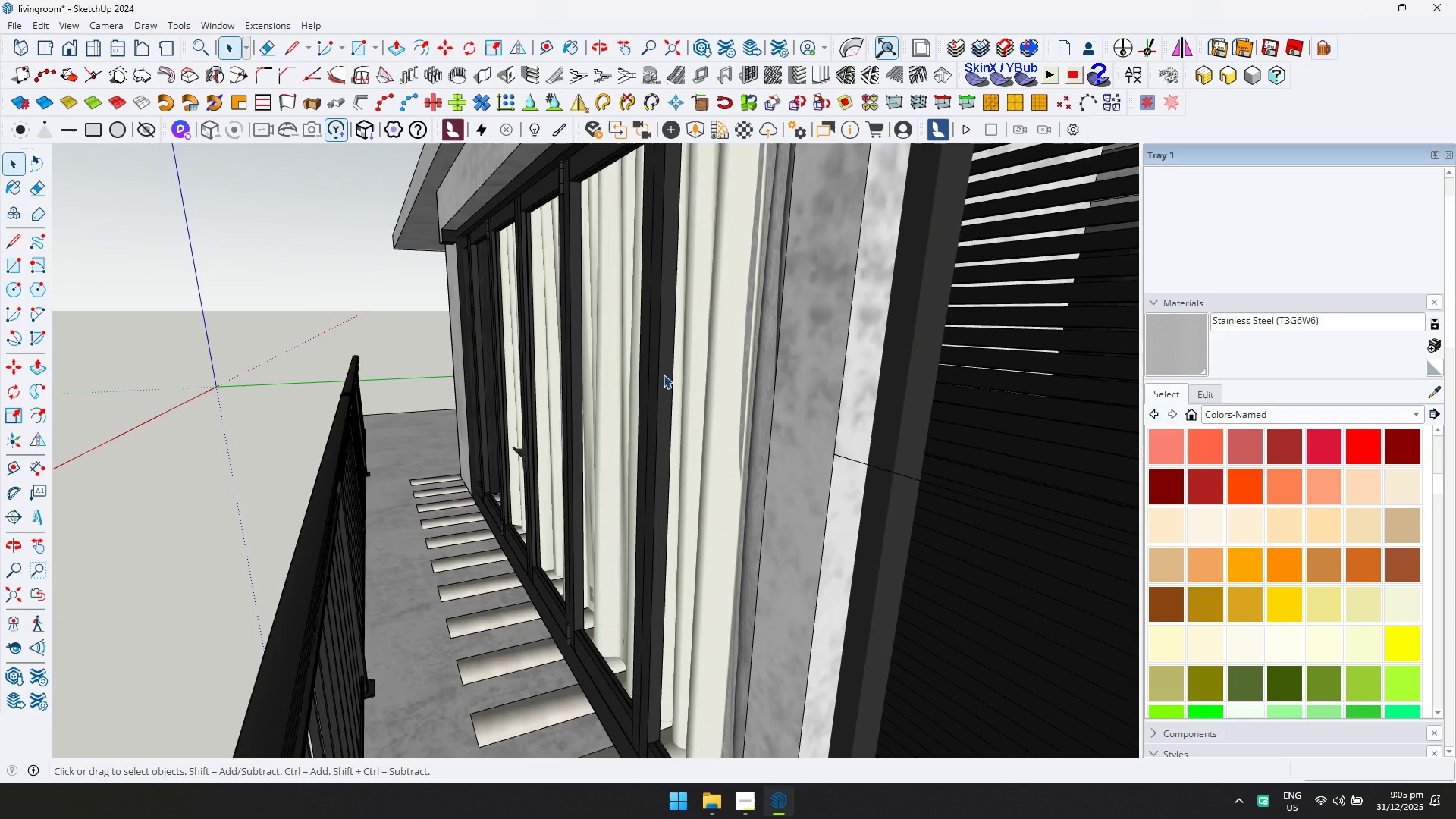 
double_click([660, 372])
 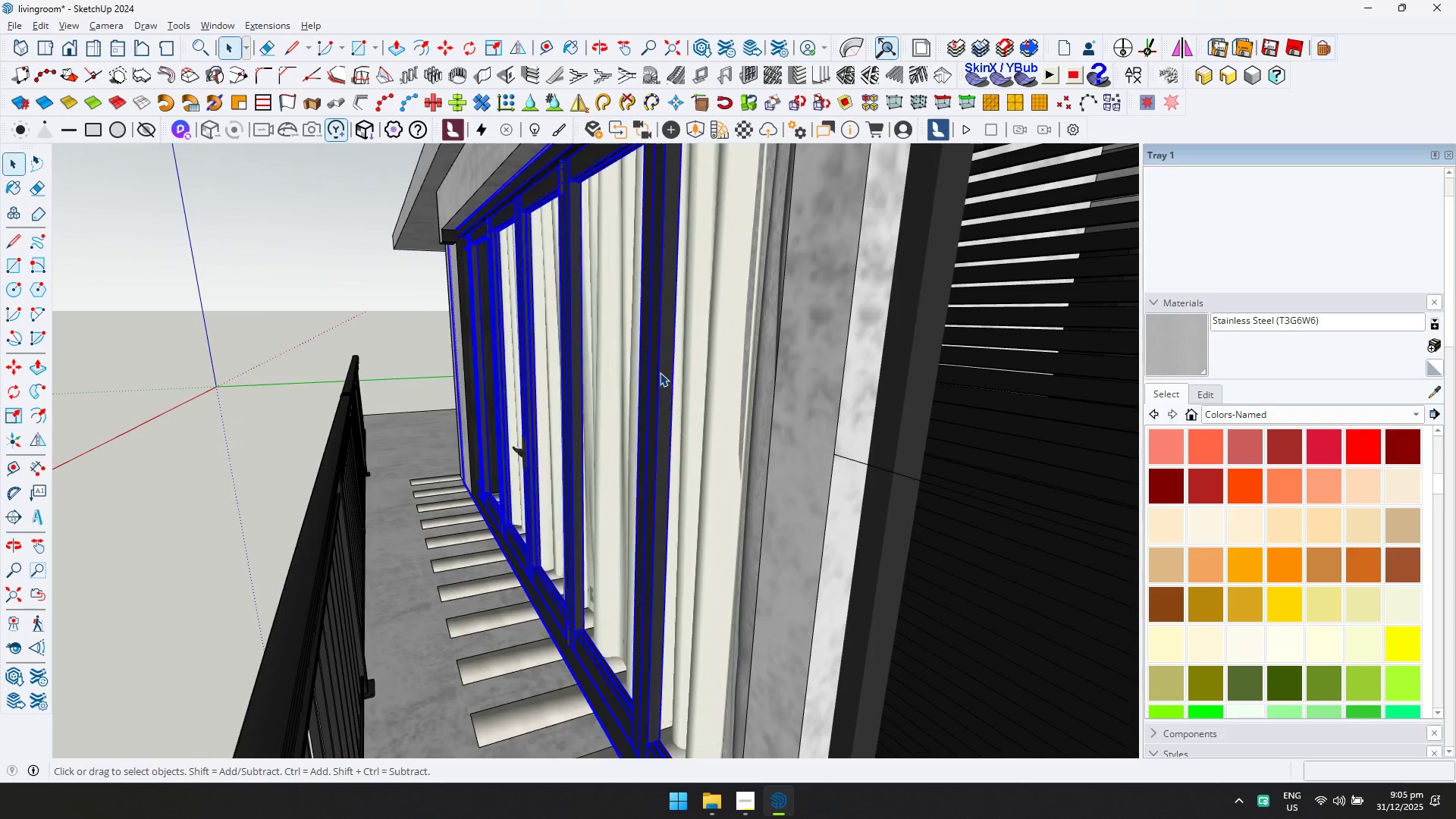 
triple_click([660, 372])
 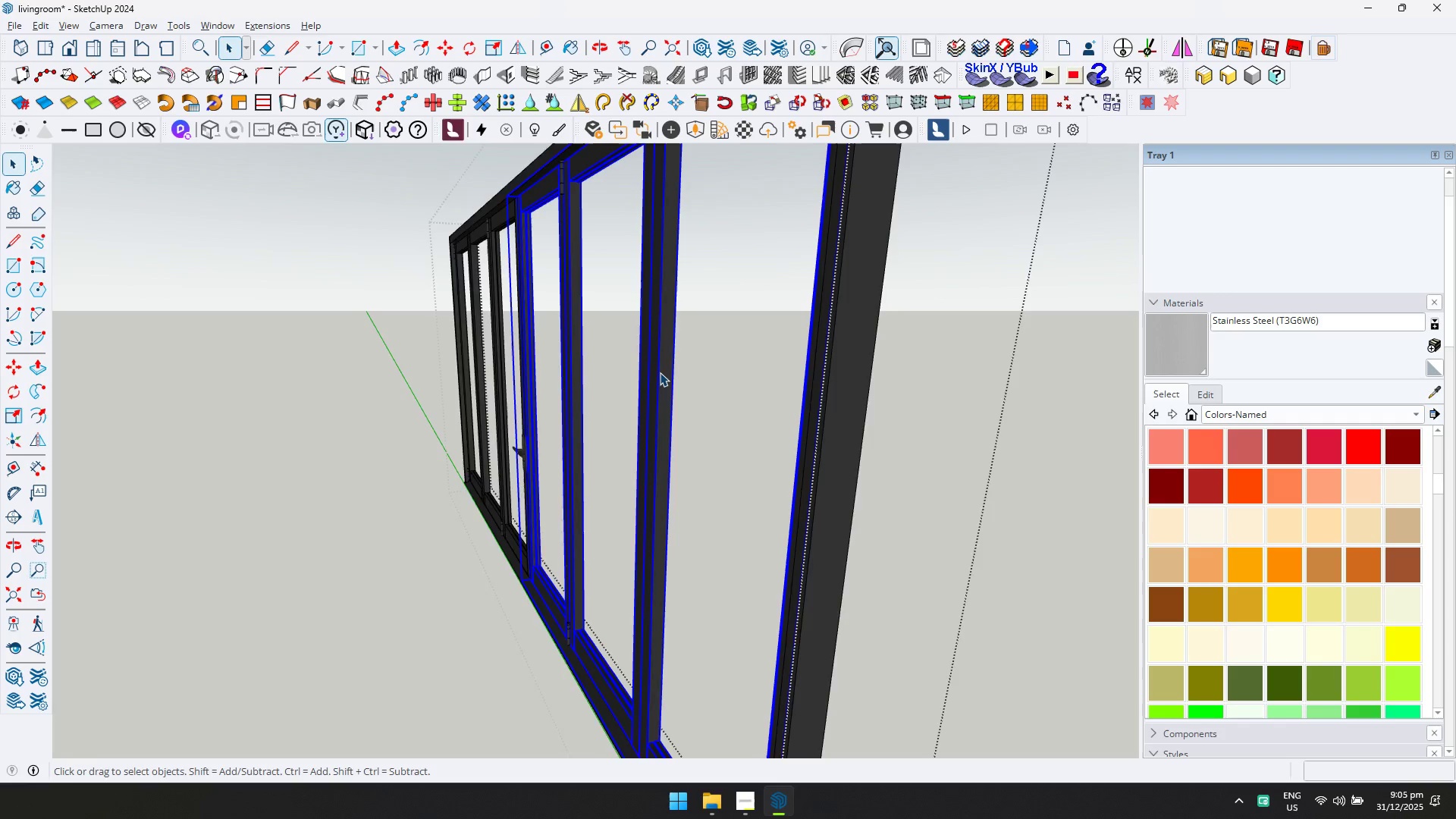 
triple_click([660, 372])
 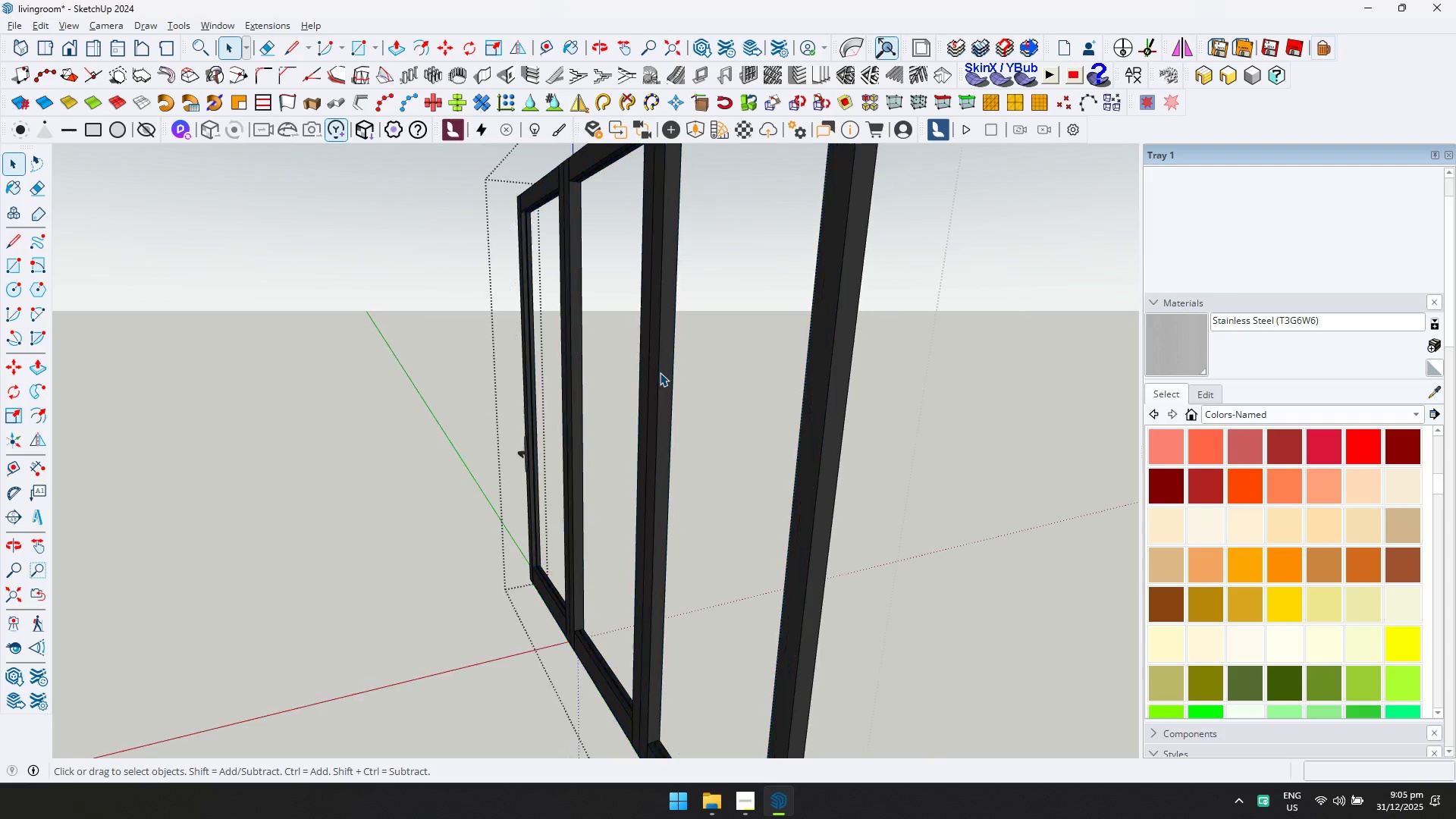 
triple_click([660, 372])
 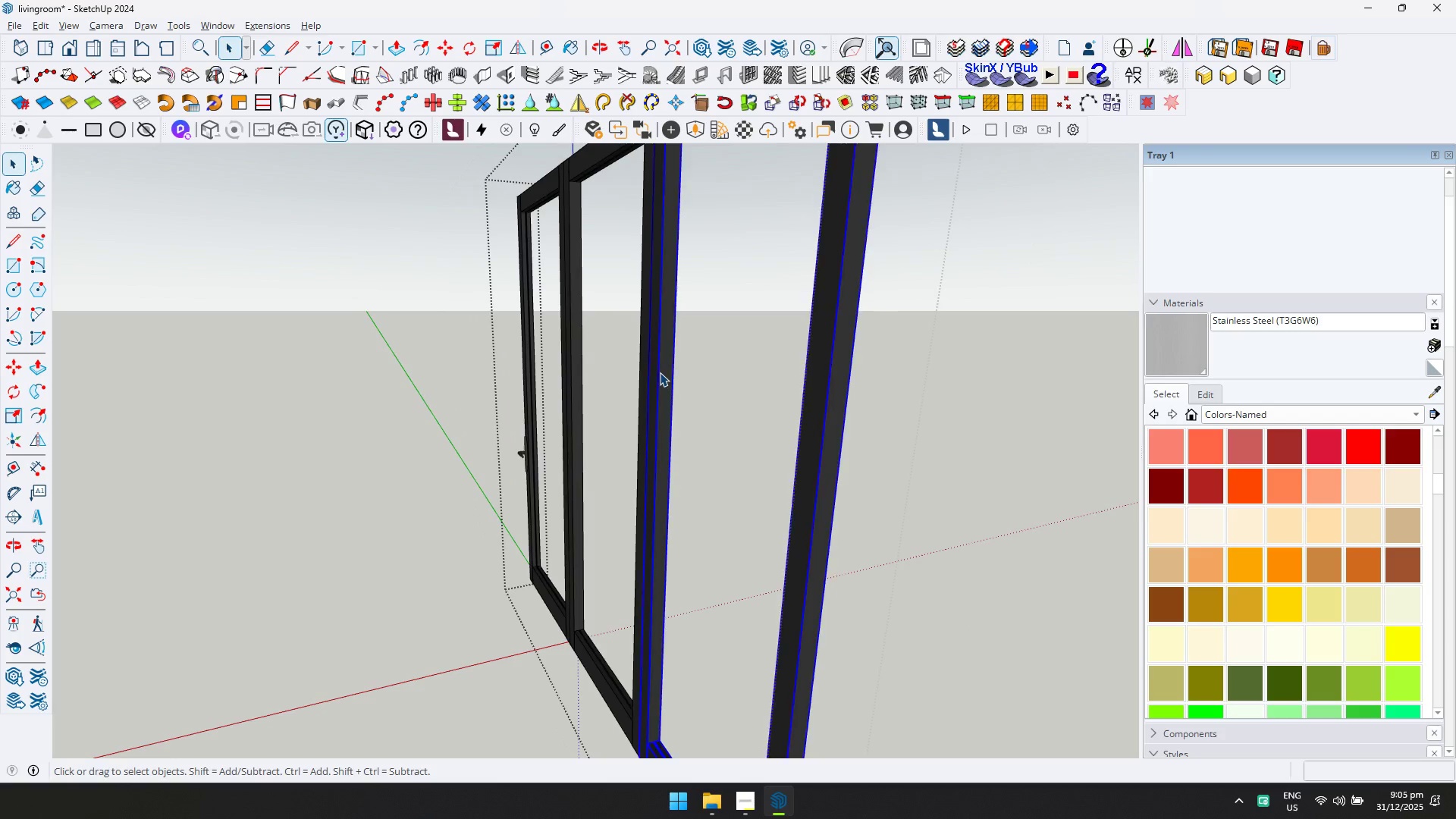 
triple_click([660, 372])
 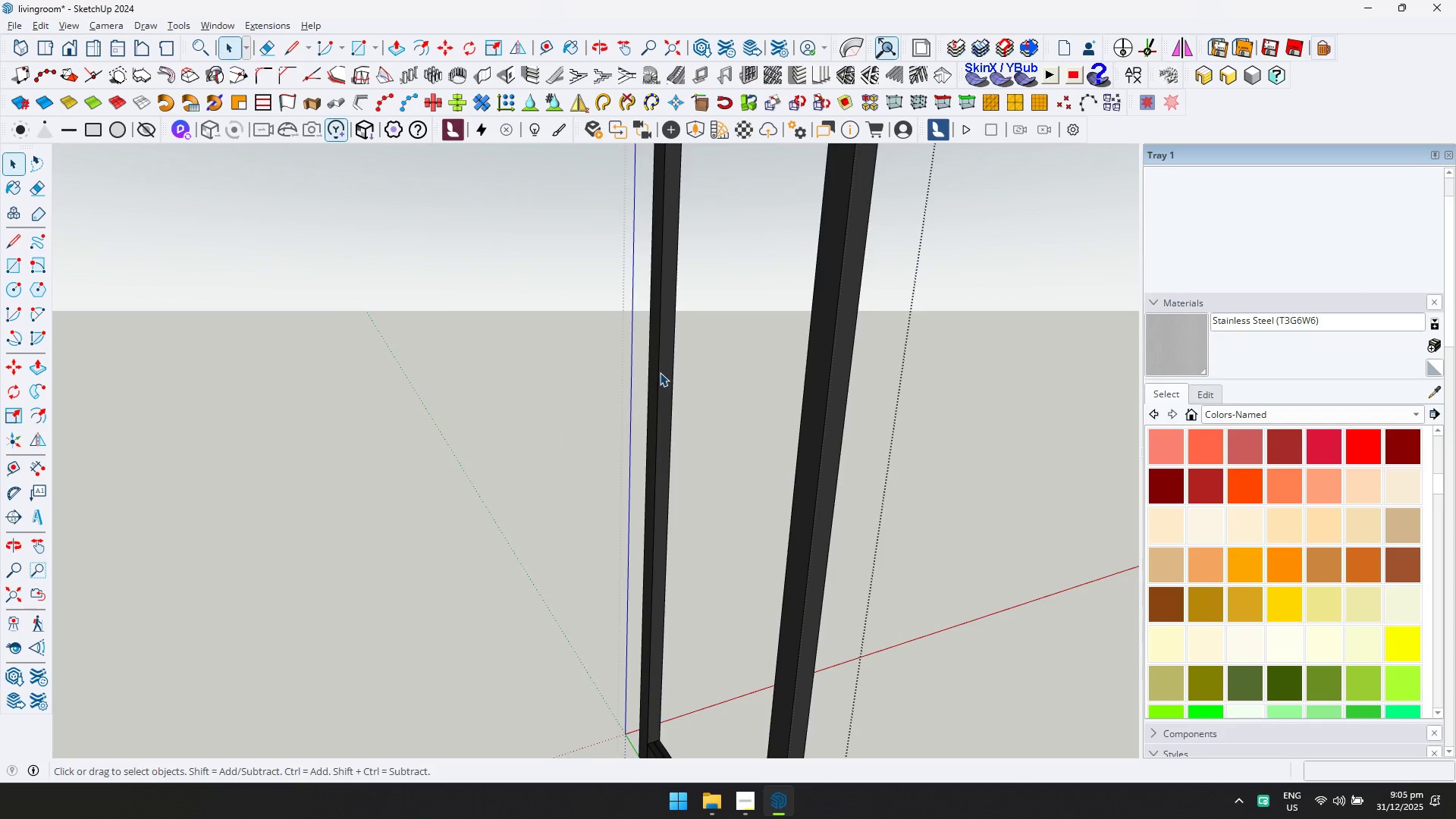 
triple_click([660, 372])
 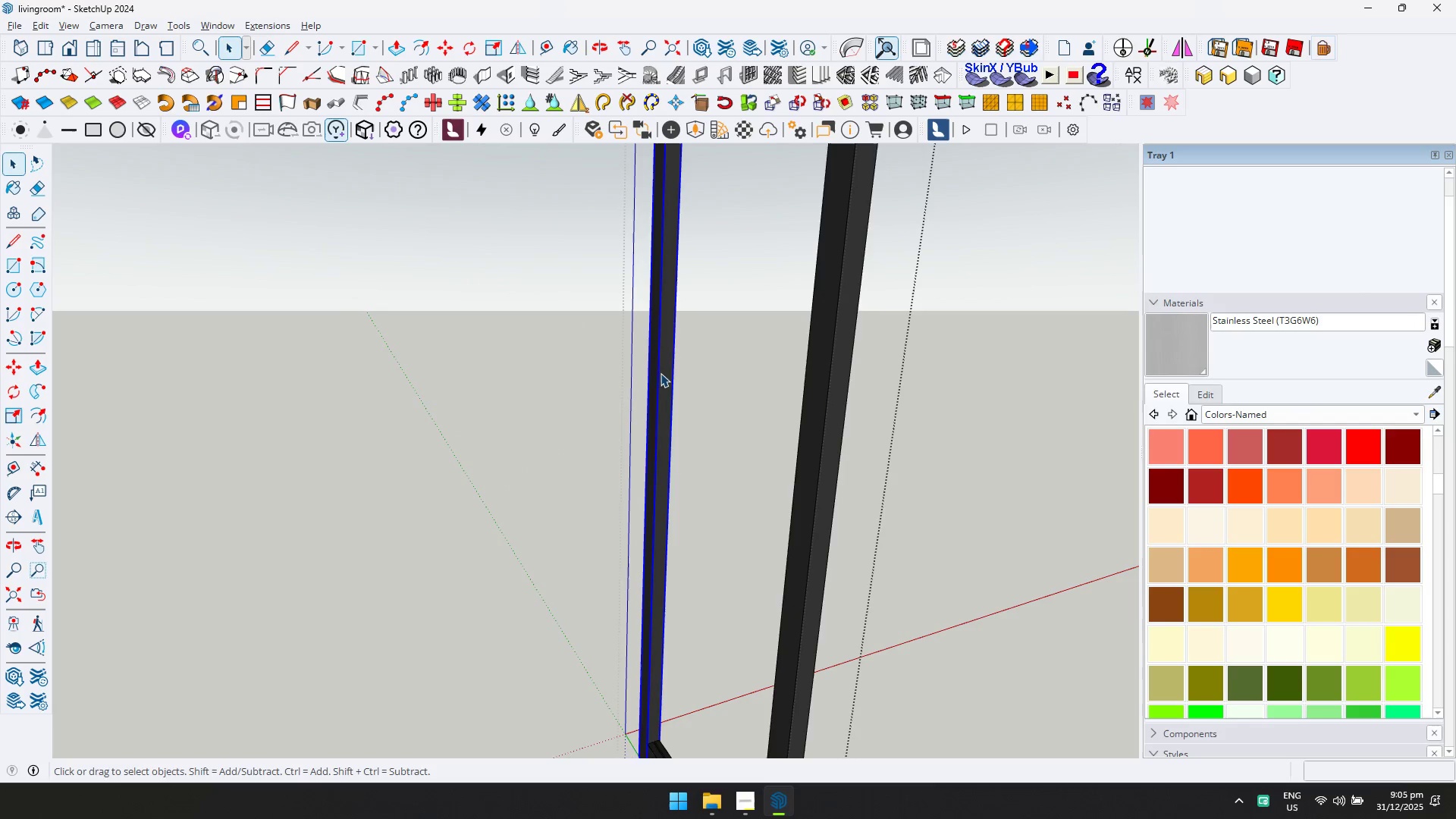 
triple_click([661, 373])
 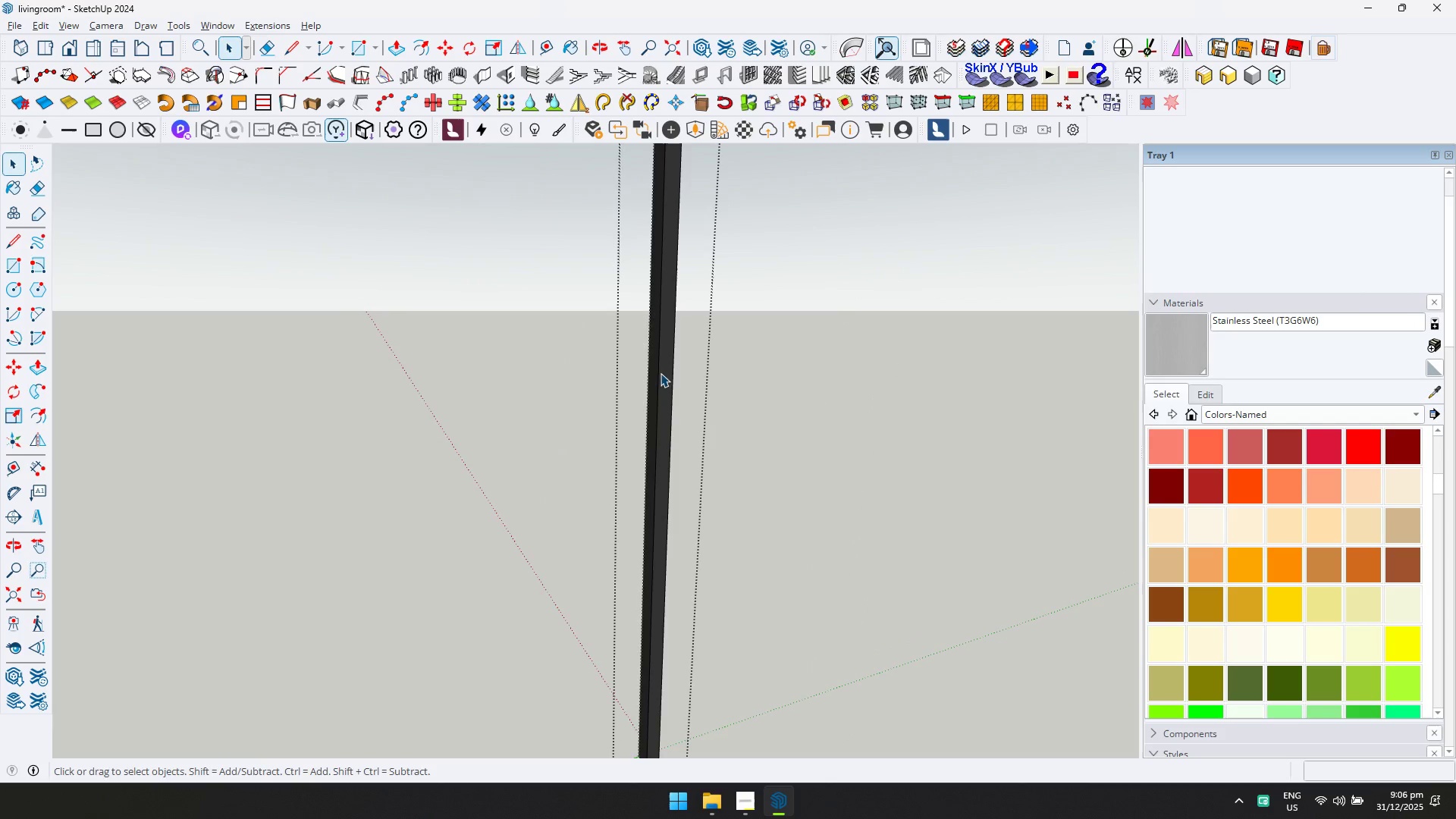 
key(Control+ControlLeft)
 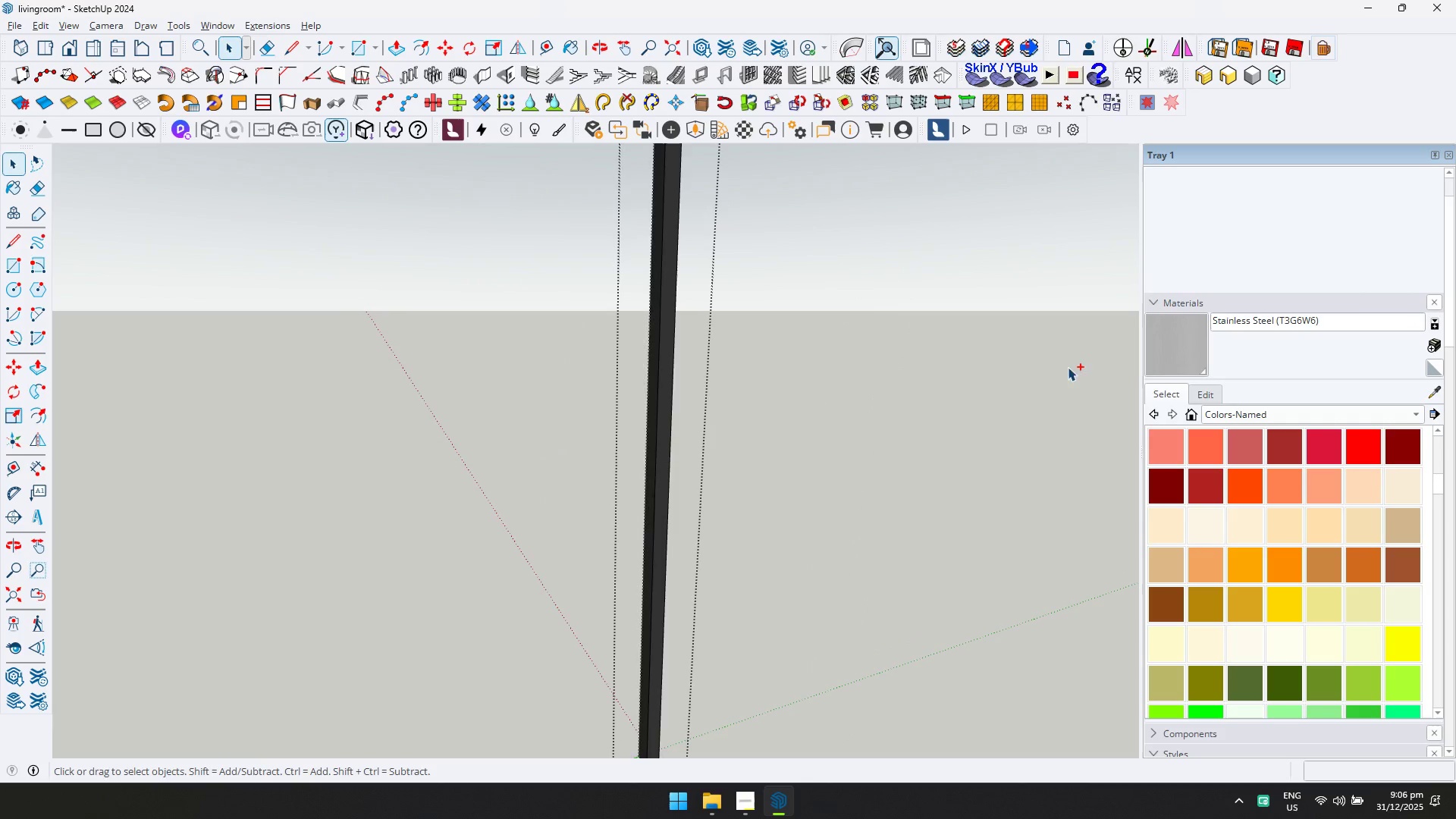 
key(Control+A)
 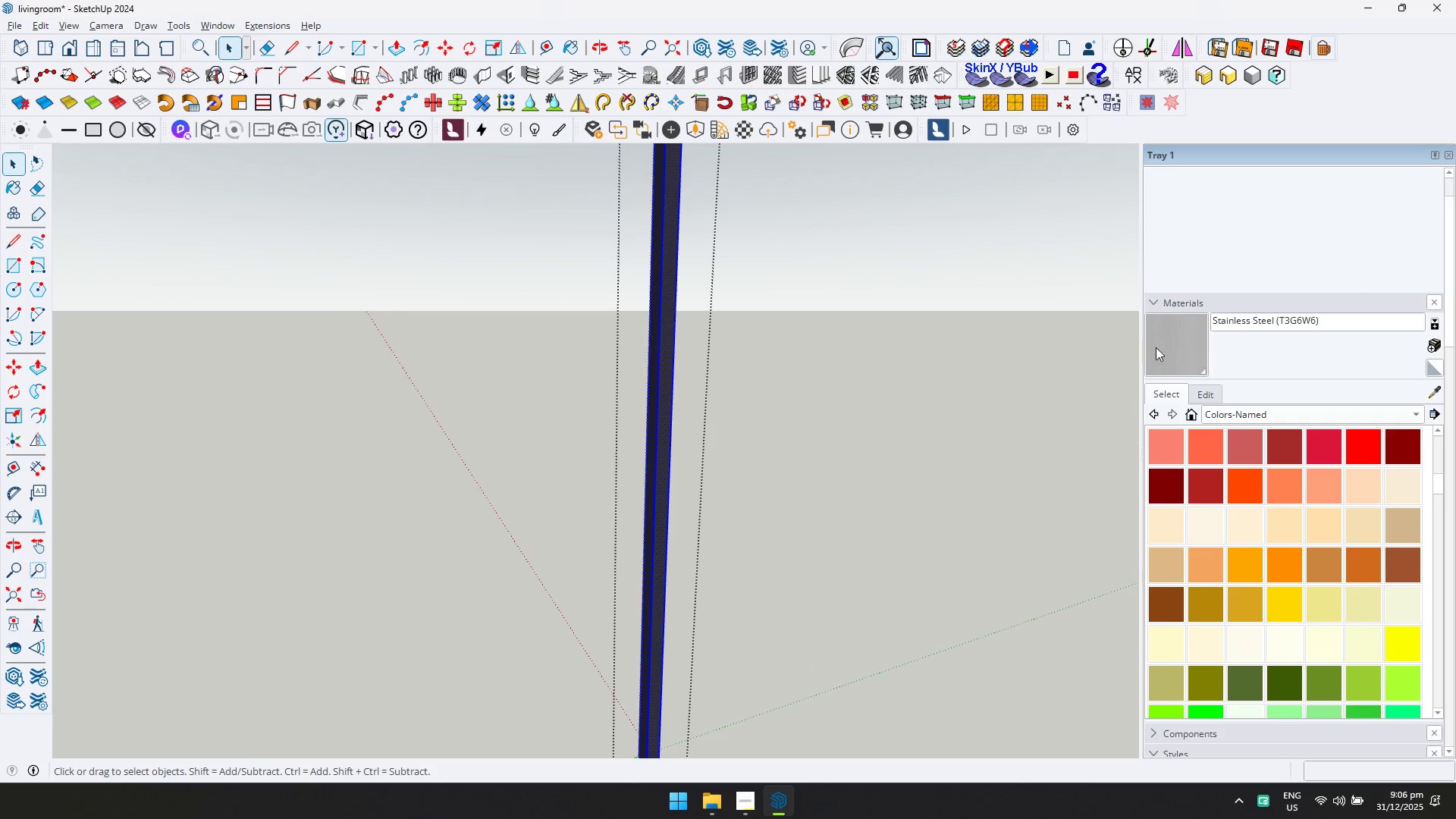 
left_click_drag(start_coordinate=[1163, 346], to_coordinate=[1155, 346])
 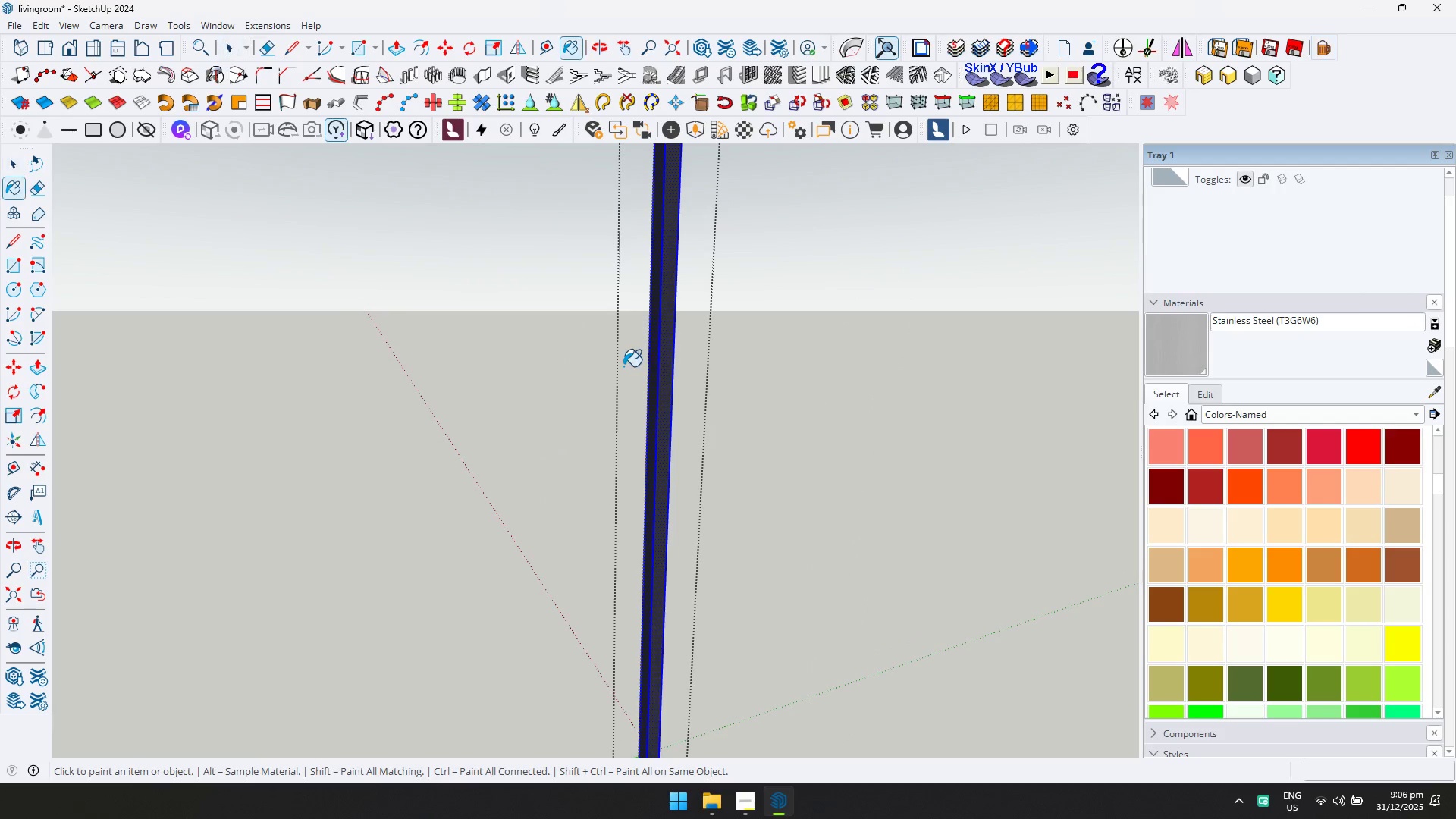 
left_click([653, 359])
 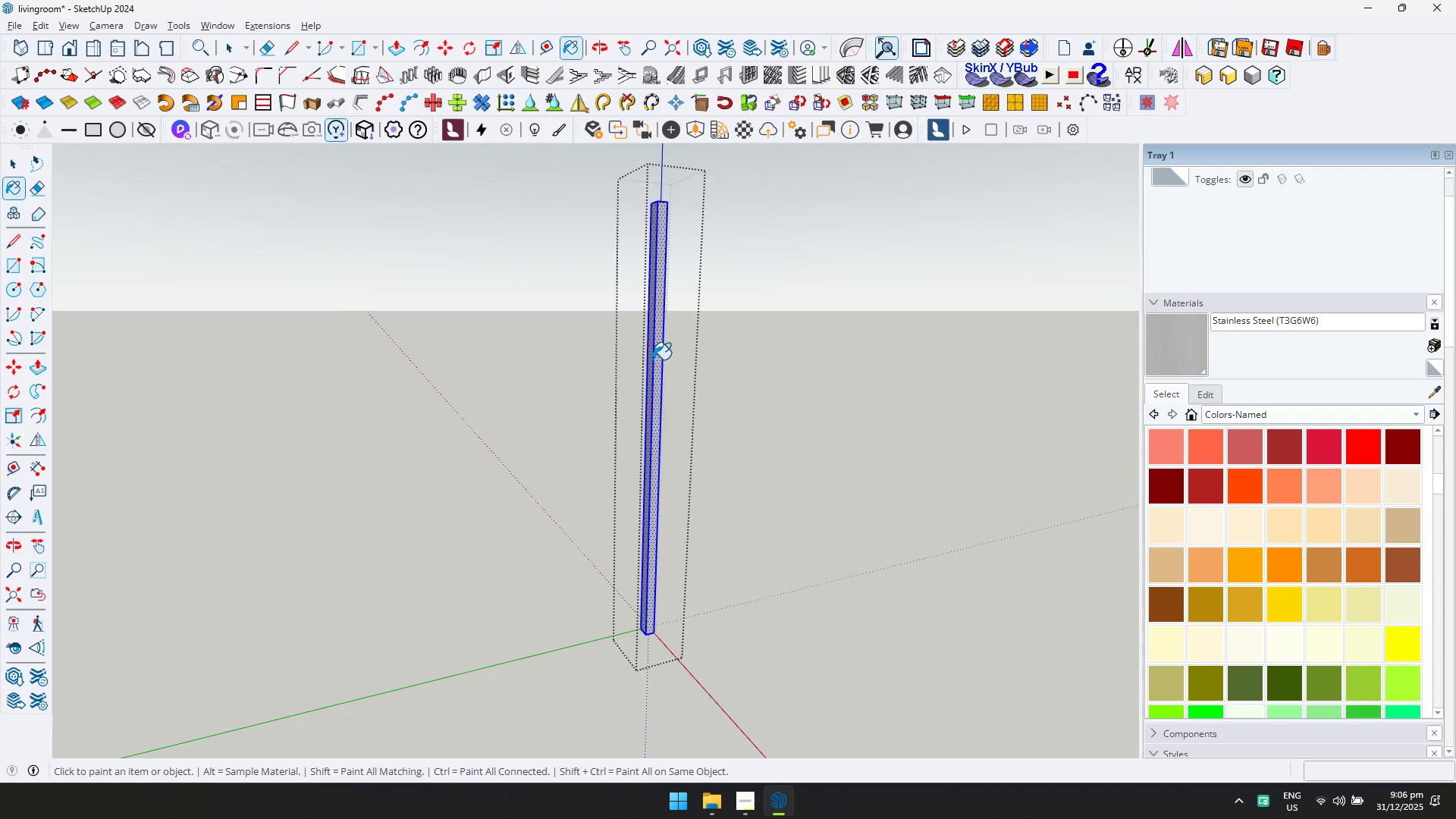 
scroll: coordinate [651, 368], scroll_direction: down, amount: 5.0
 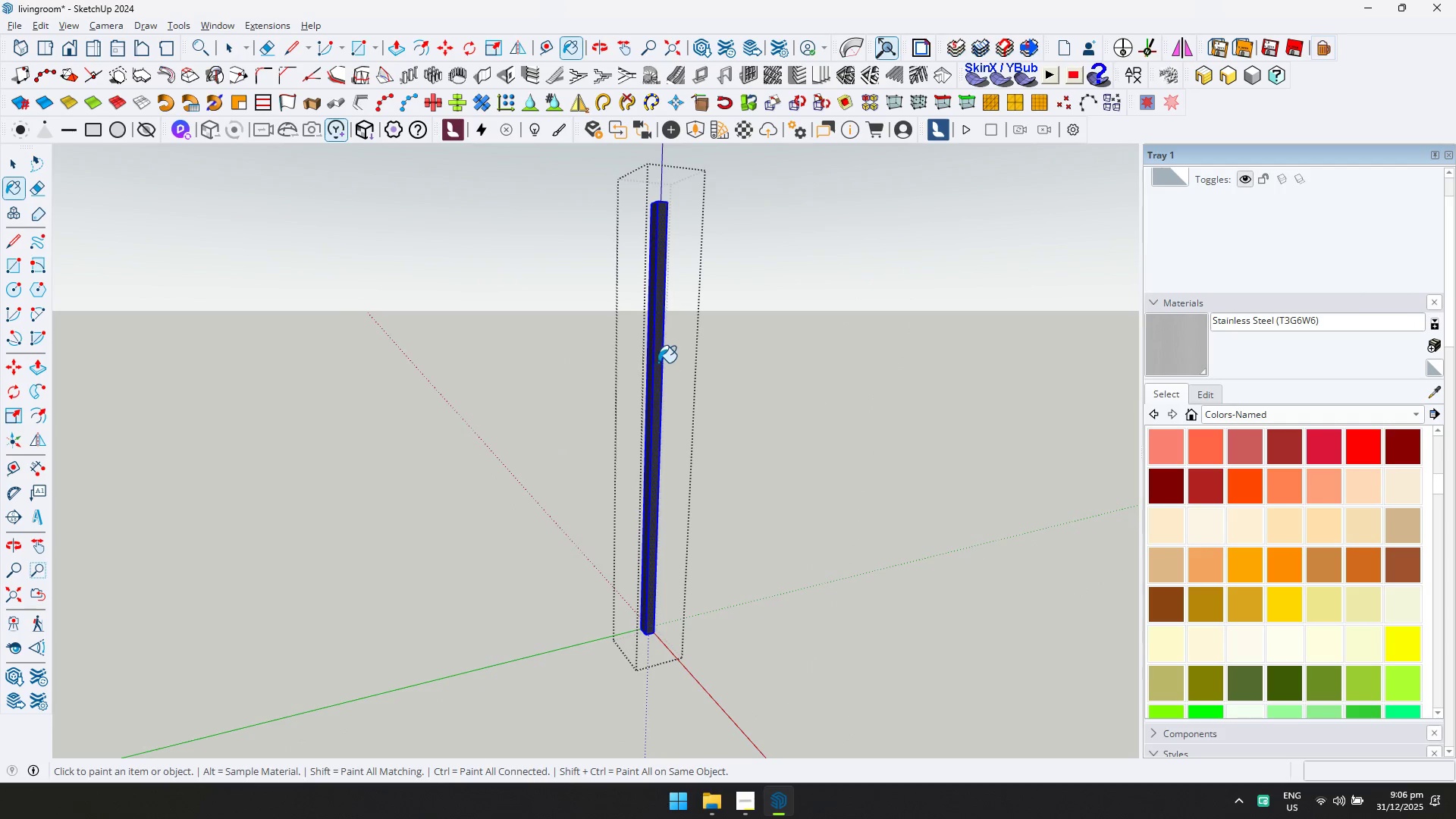 
key(Space)
 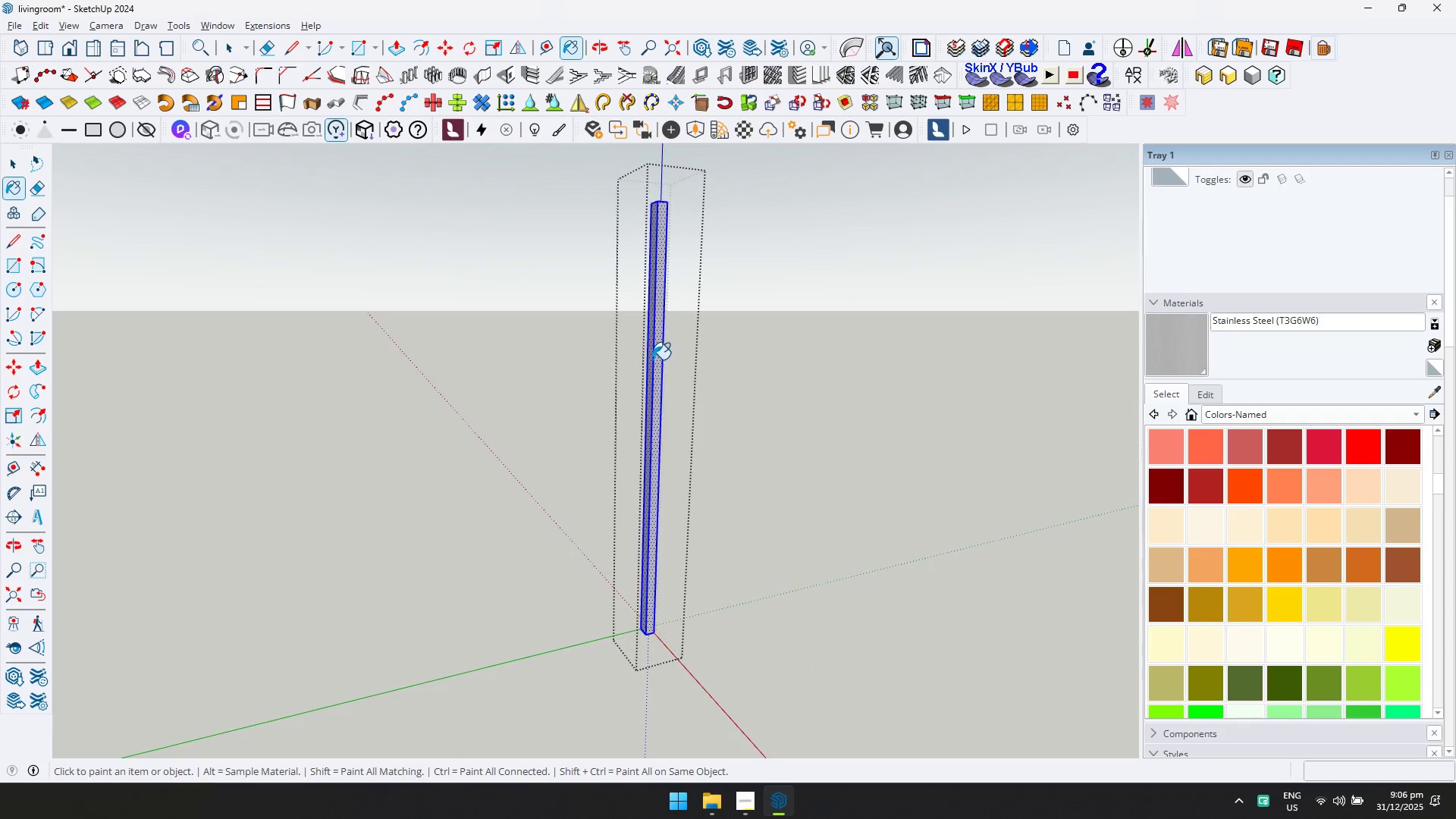 
key(Escape)
 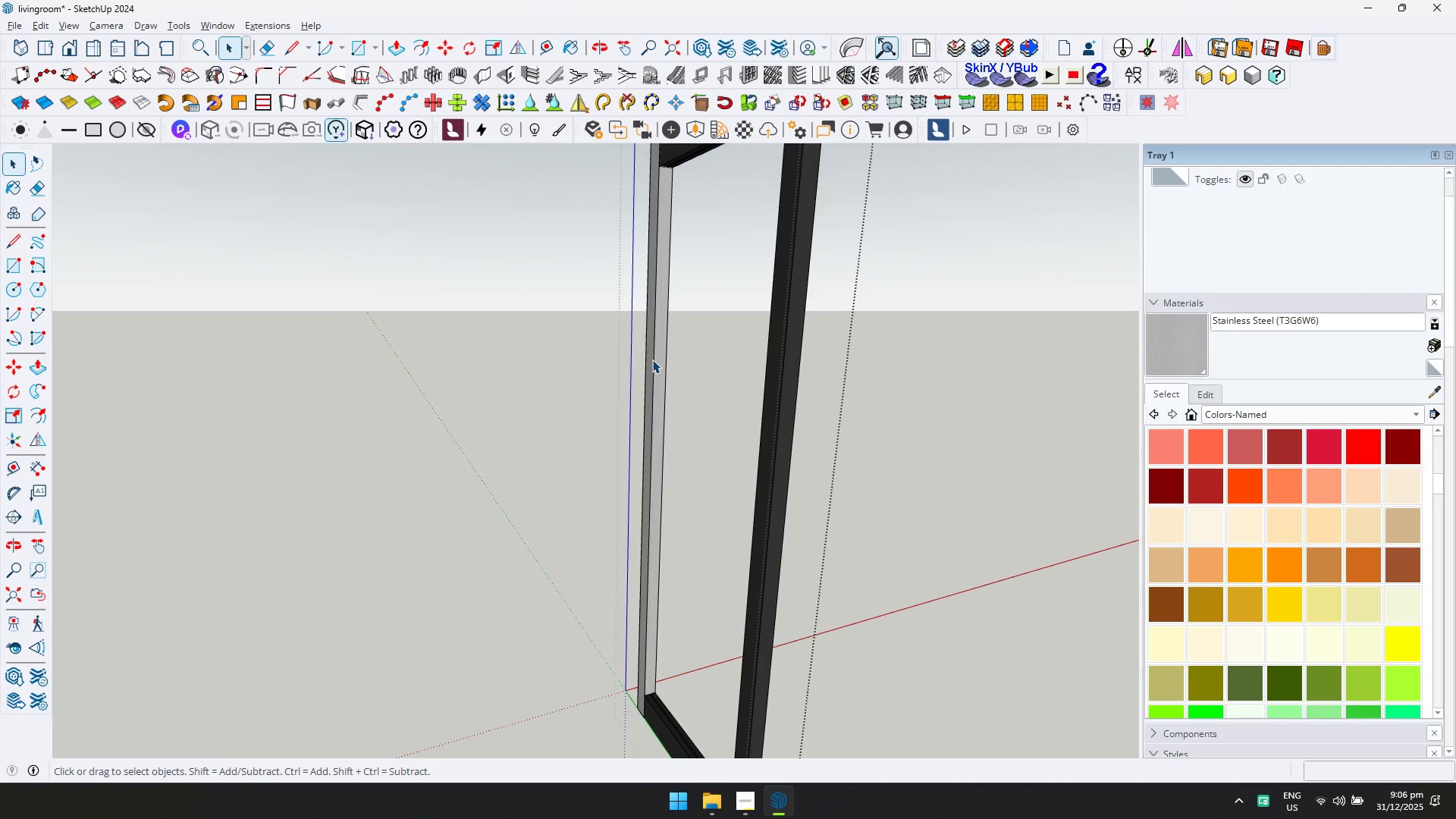 
scroll: coordinate [652, 359], scroll_direction: up, amount: 3.0
 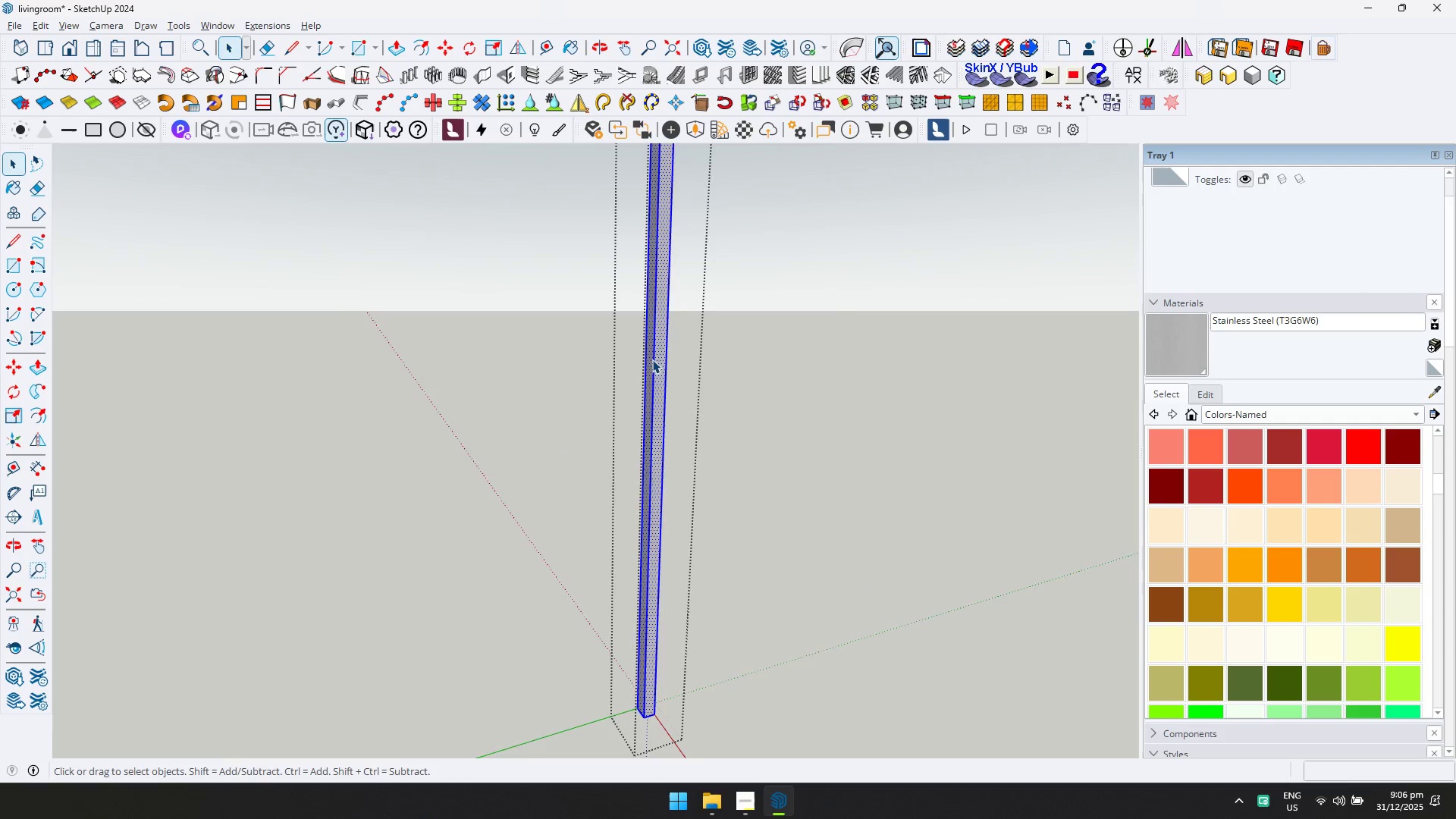 
left_click([779, 331])
 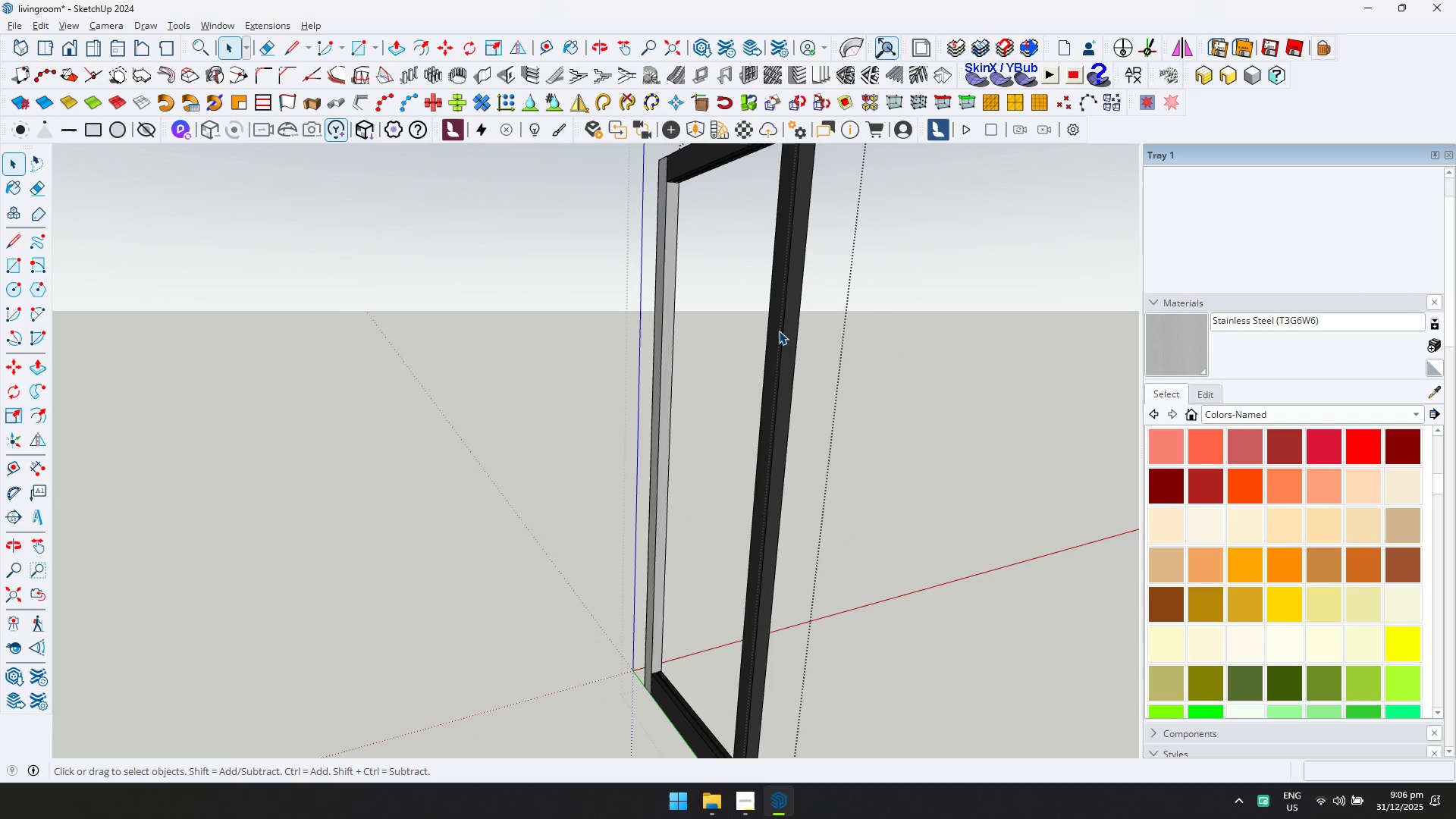 
scroll: coordinate [752, 355], scroll_direction: down, amount: 2.0
 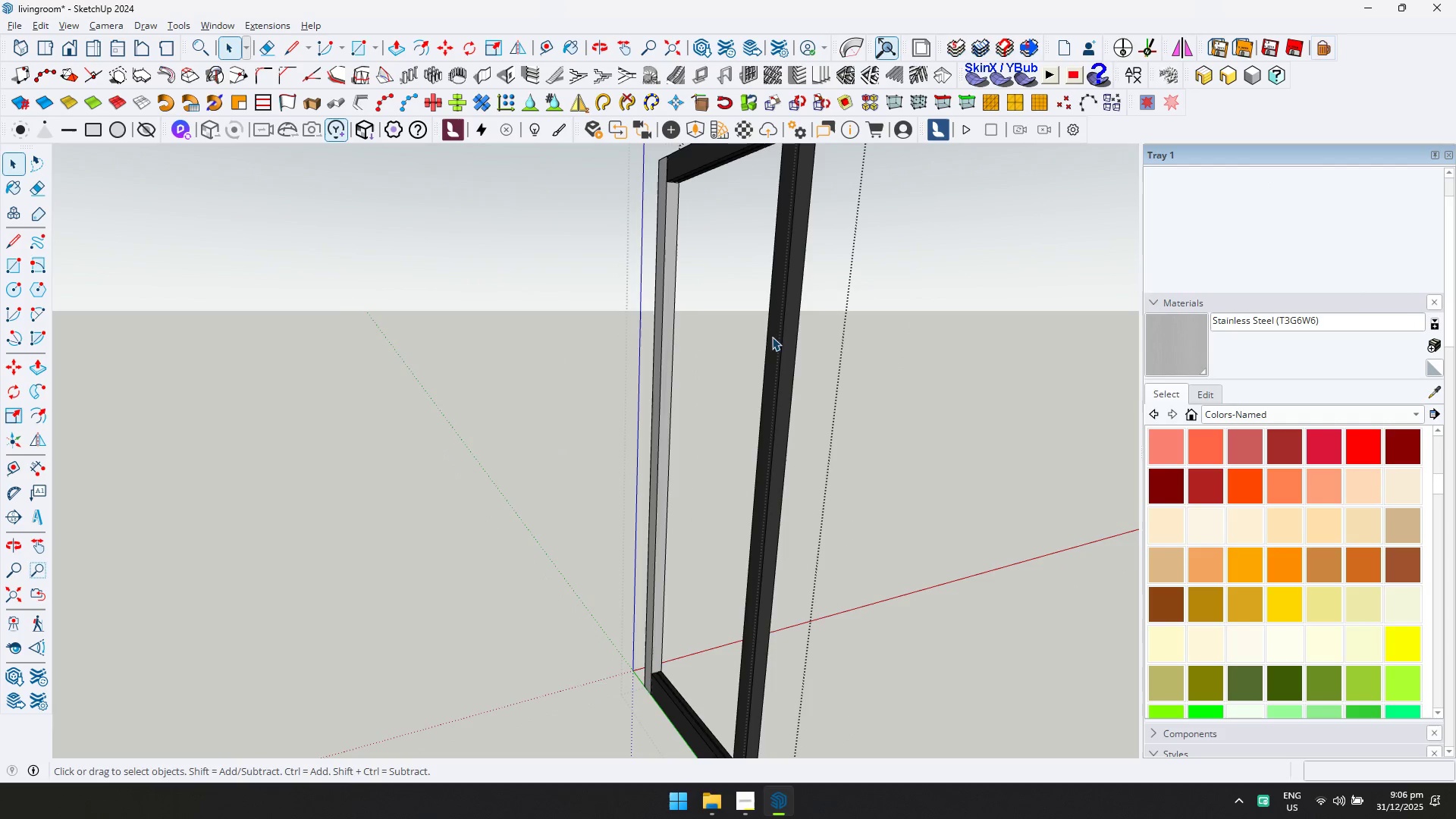 
double_click([779, 331])
 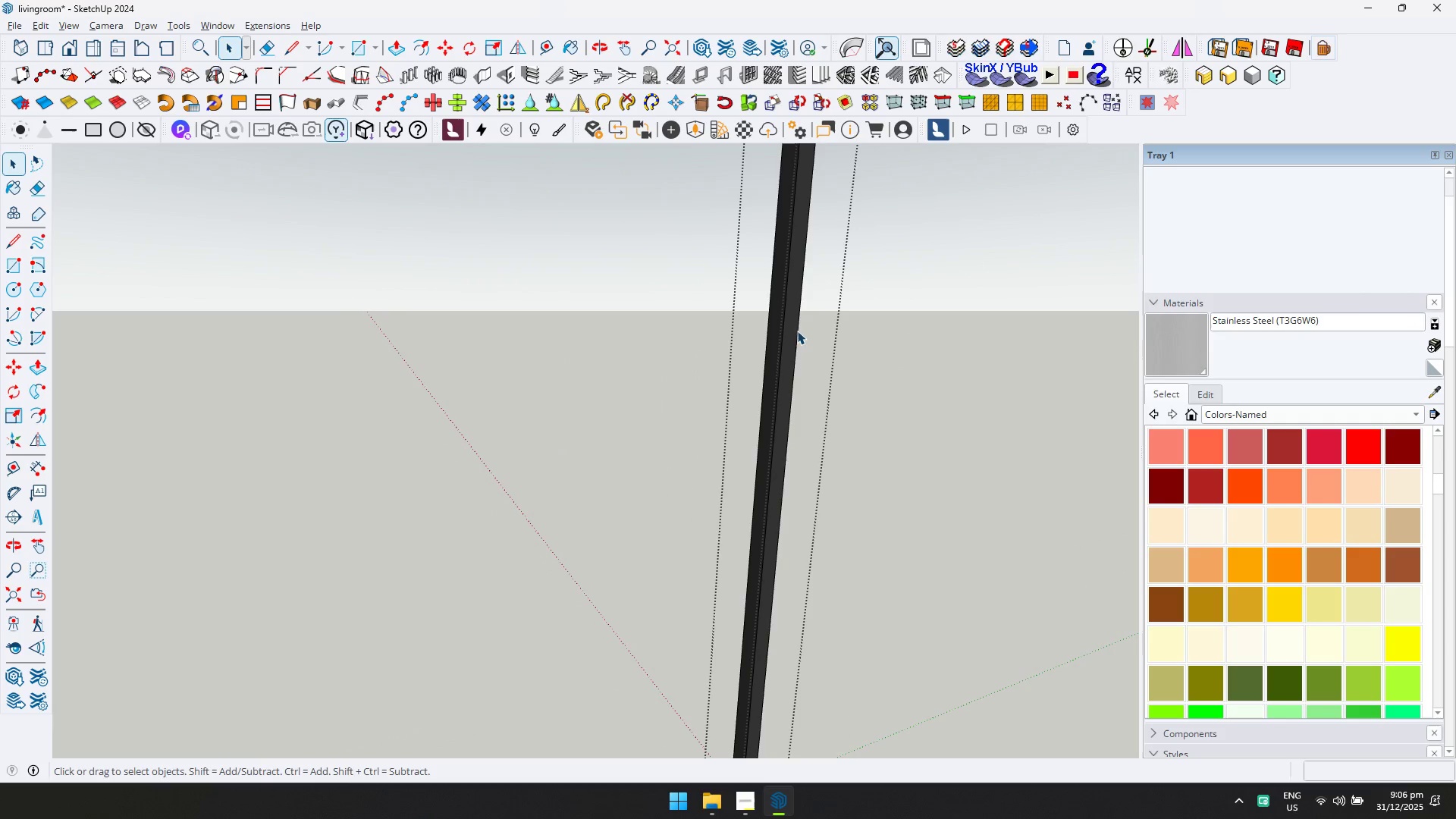 
key(Control+ControlLeft)
 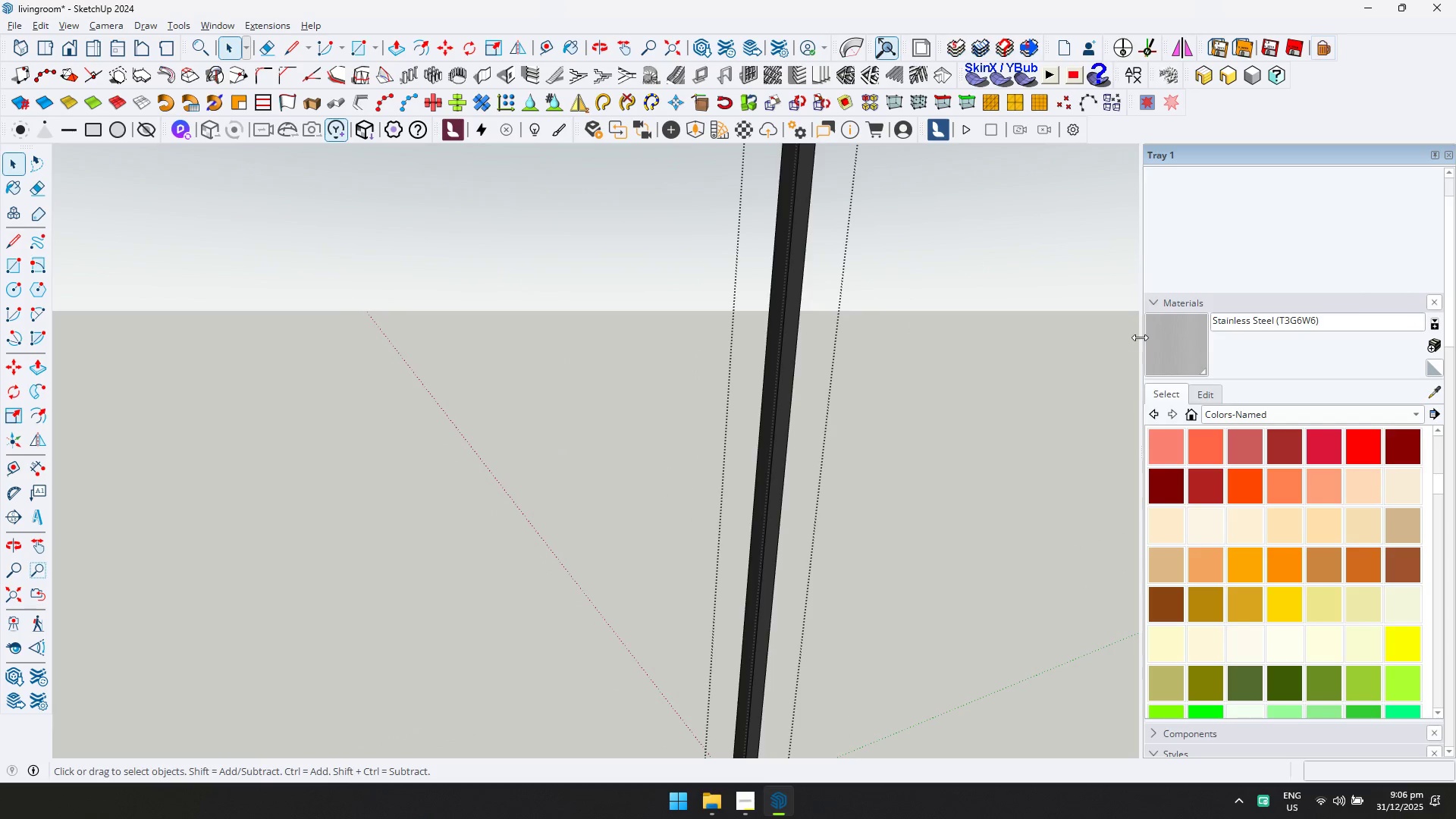 
key(Control+A)
 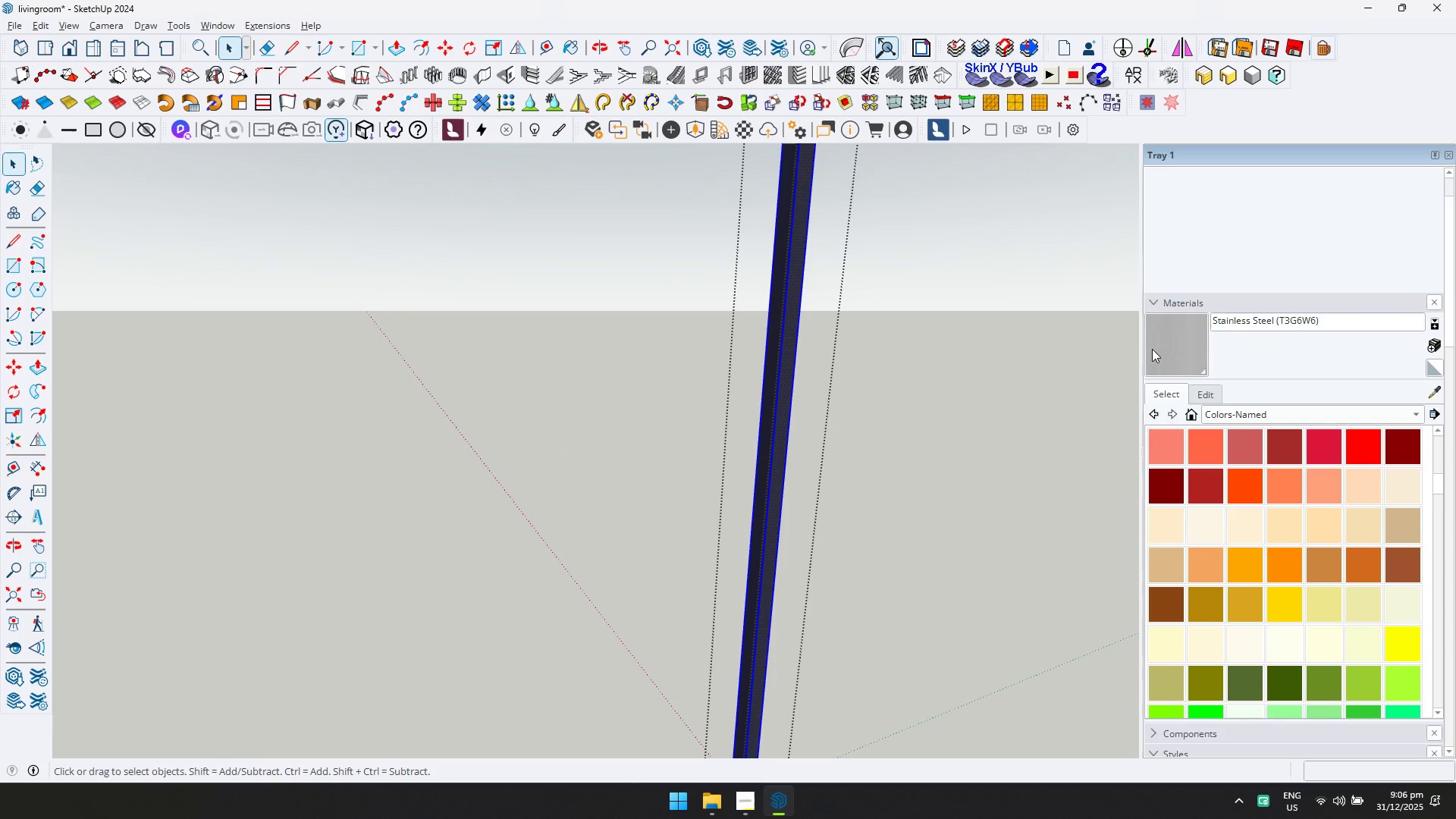 
key(Escape)
 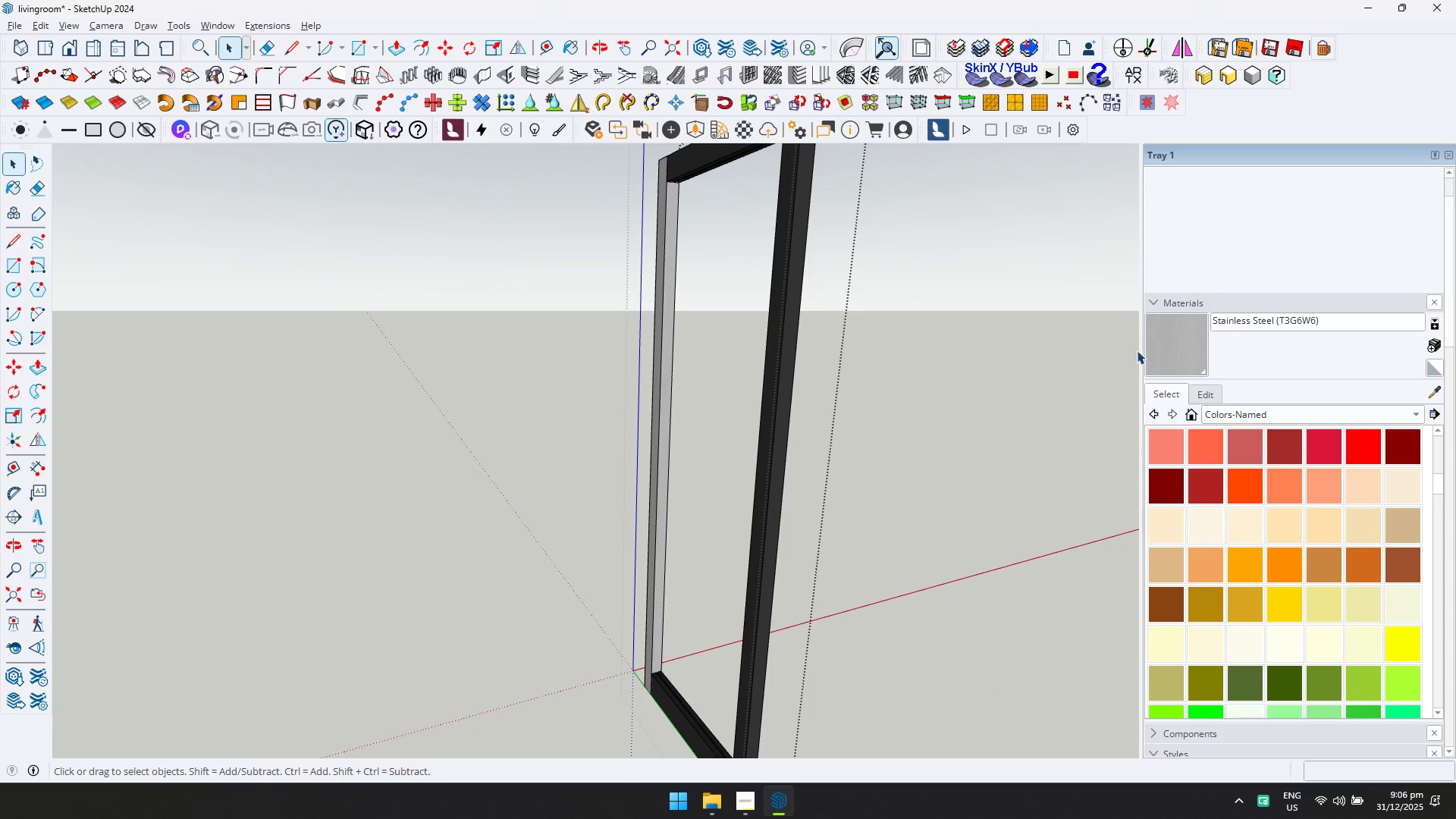 
left_click_drag(start_coordinate=[1175, 345], to_coordinate=[1166, 345])
 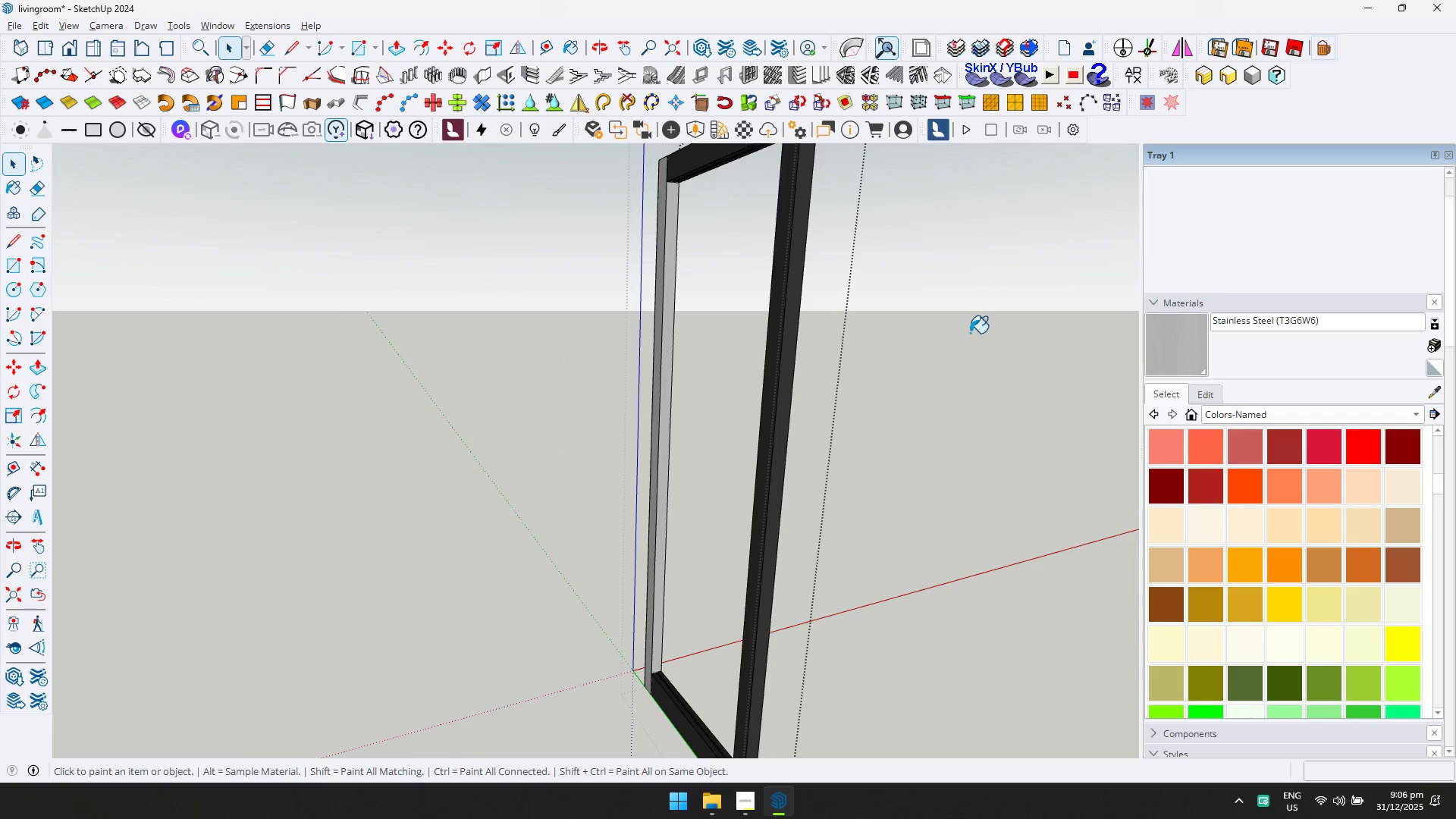 
hold_key(key=ControlLeft, duration=1.5)
left_click([729, 155])
 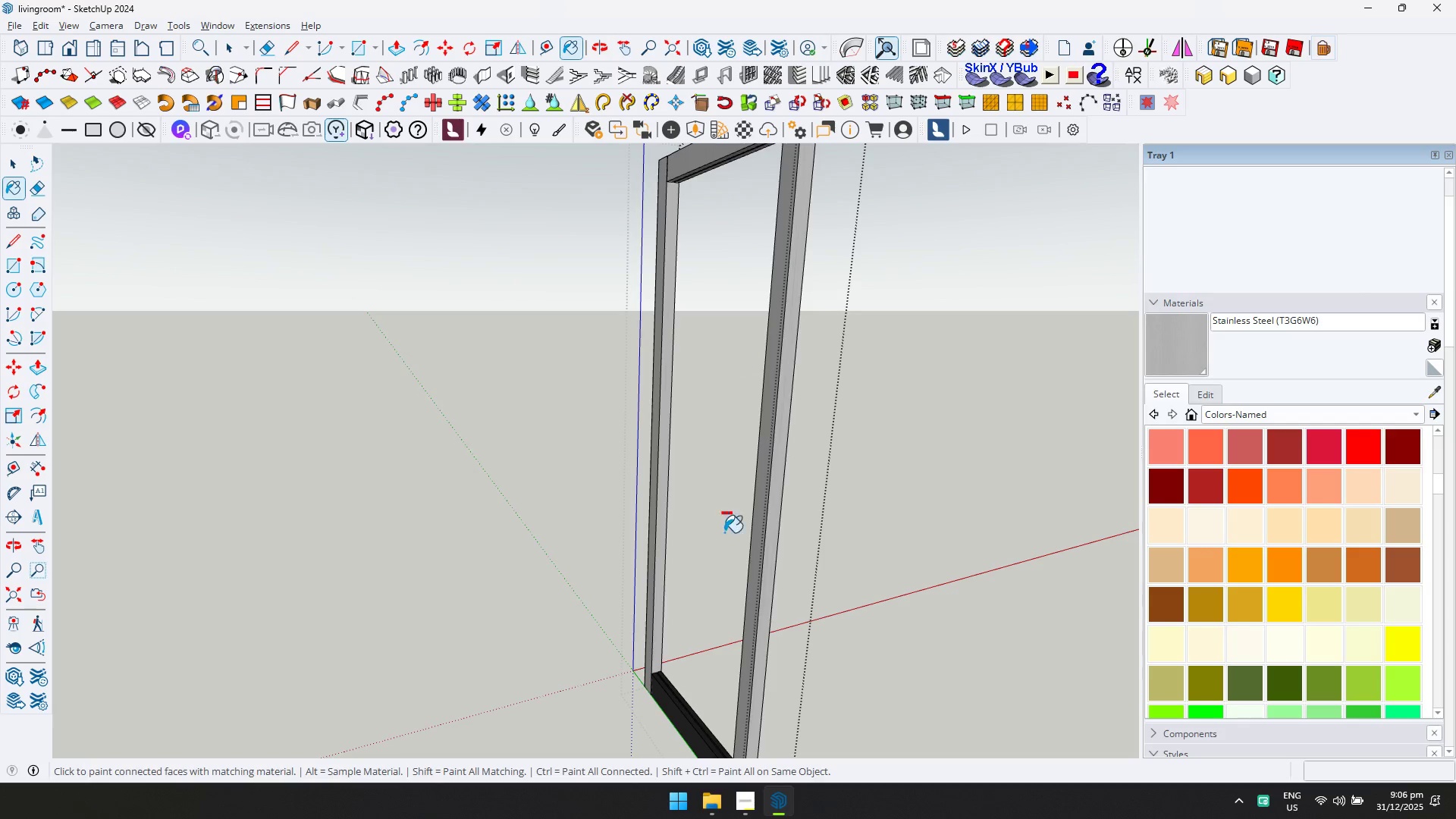 
hold_key(key=ControlLeft, duration=0.62)
left_click([682, 708])
 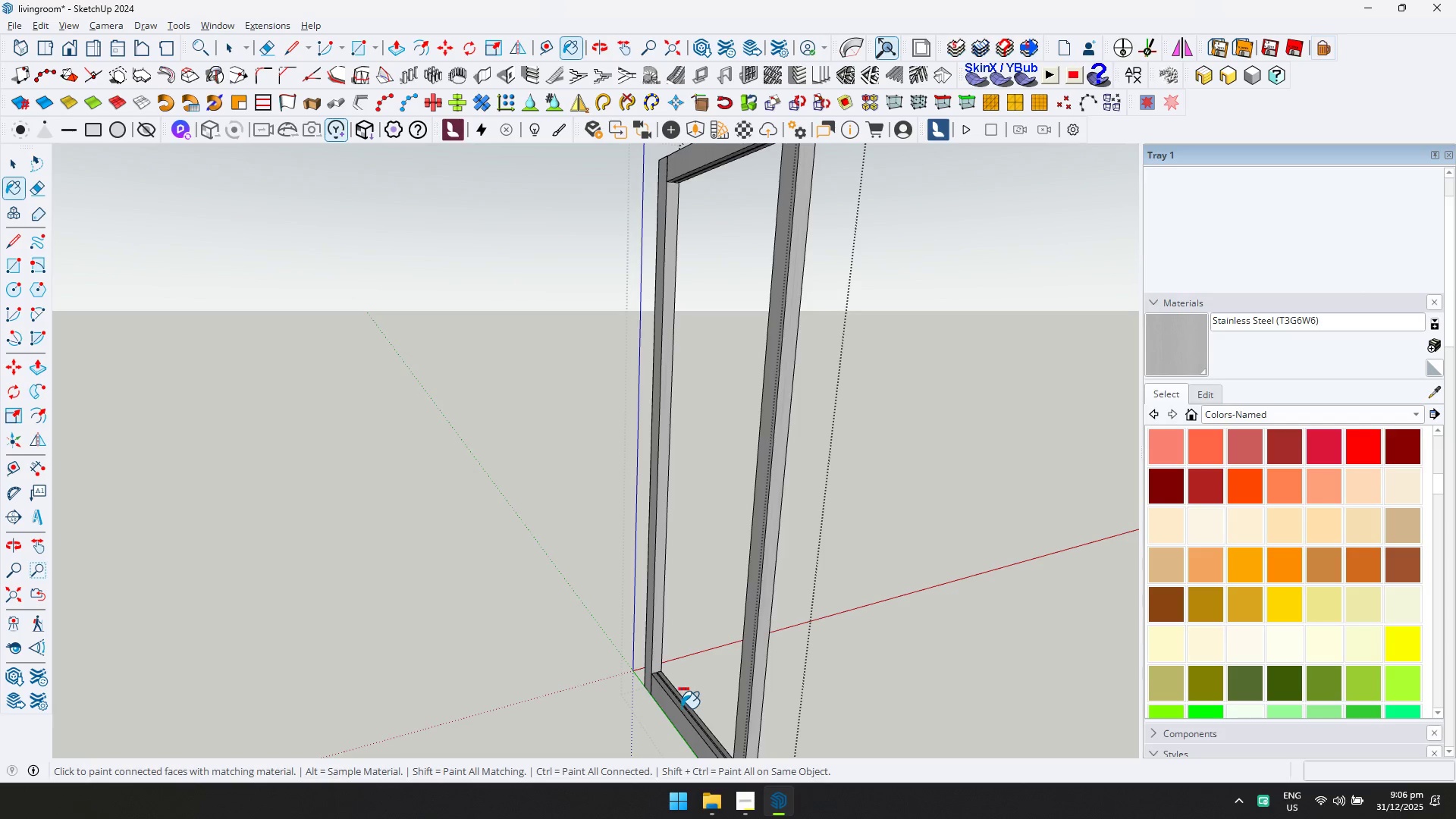 
hold_key(key=ControlLeft, duration=1.8)
 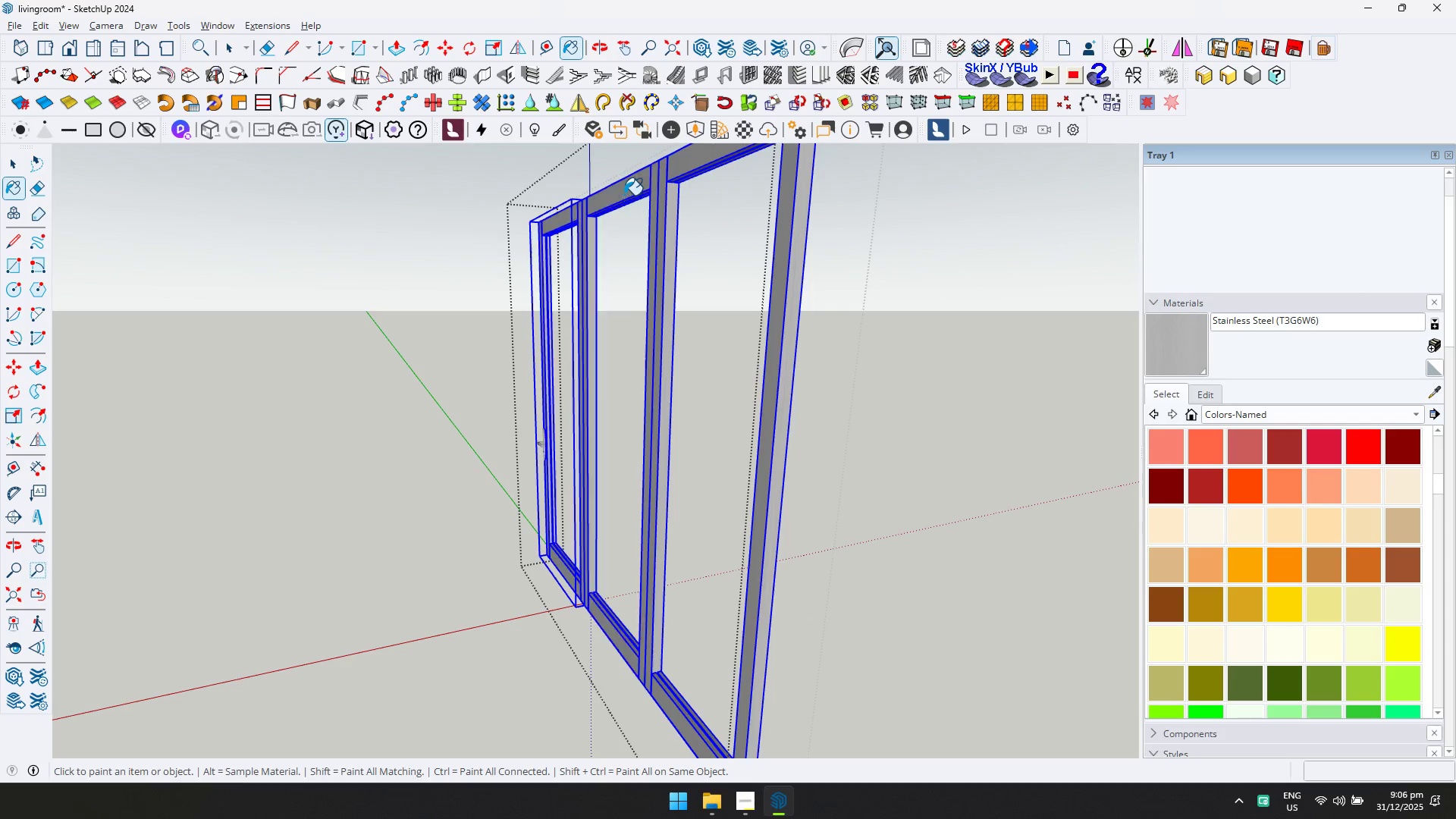 
key(Space)
 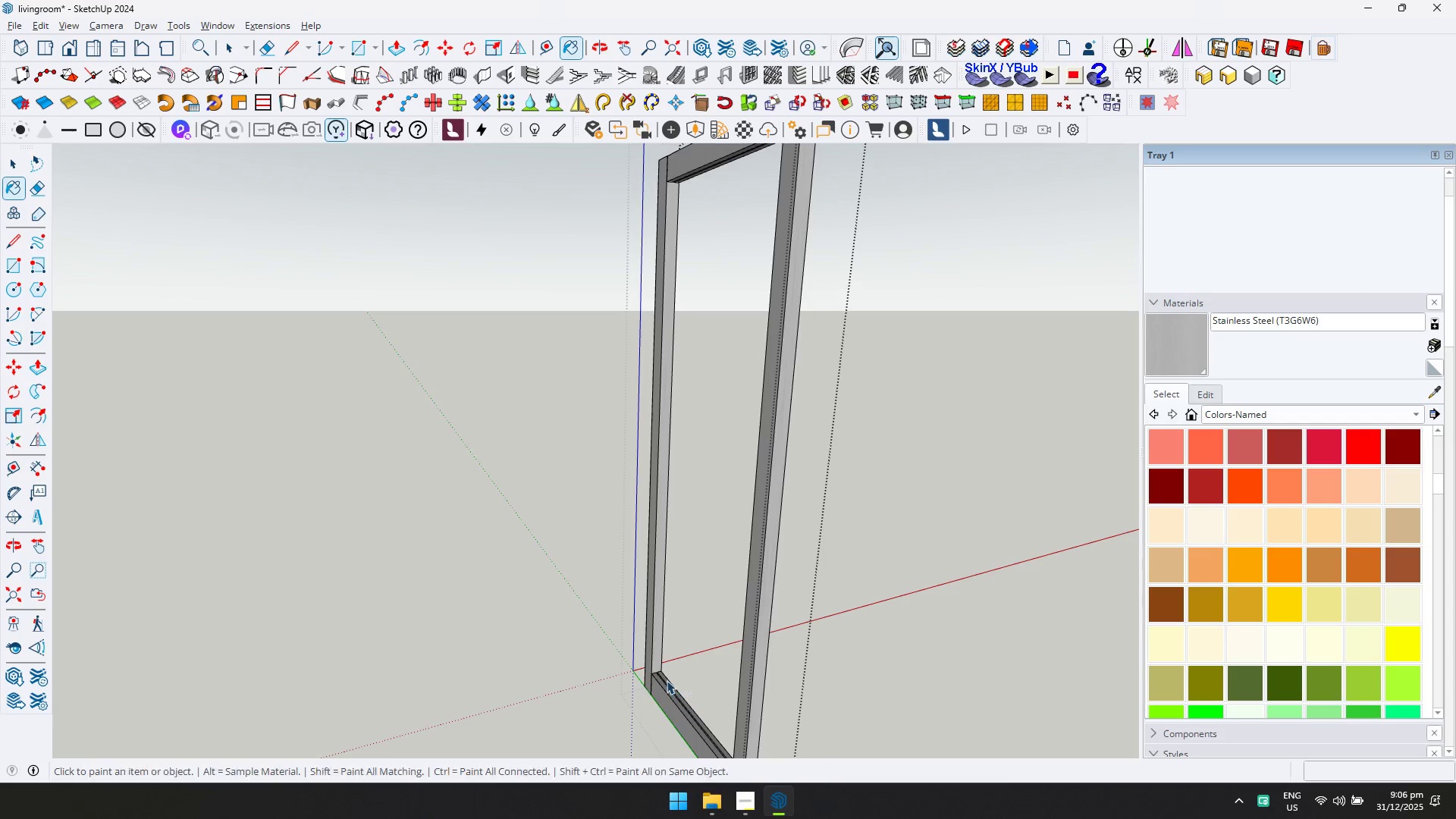 
key(Escape)
 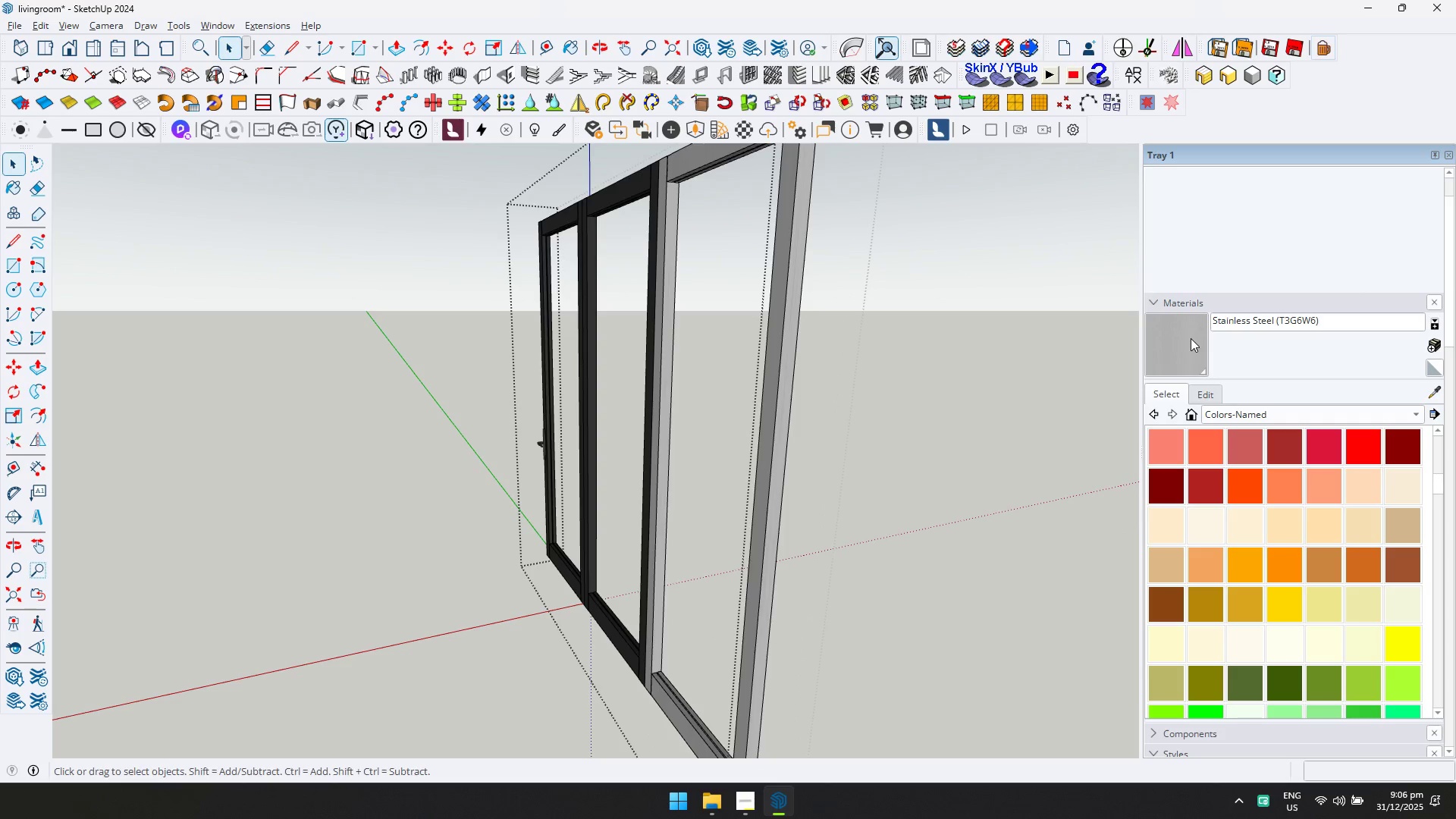 
key(Control+A)
 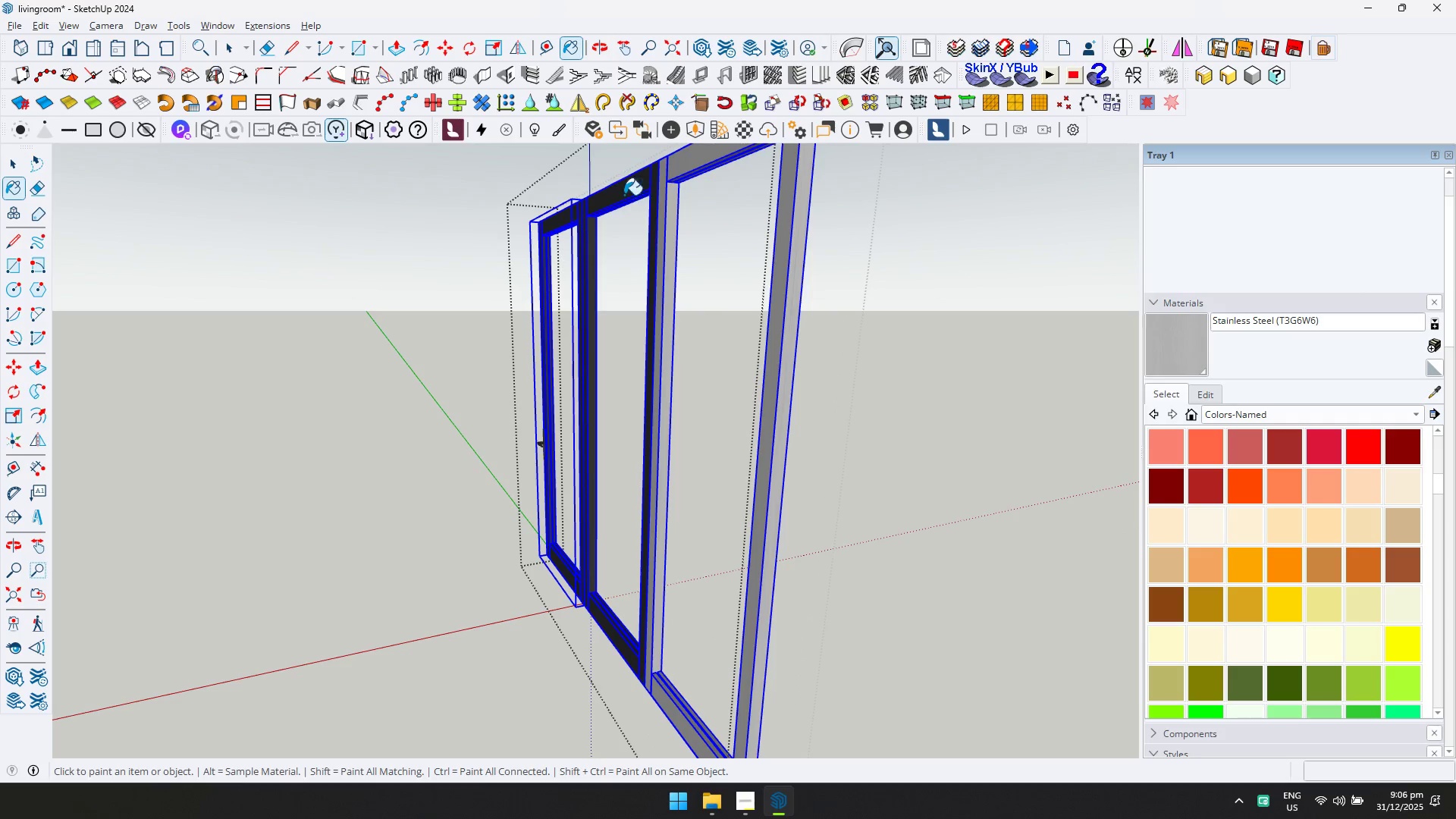 
left_click([624, 195])
 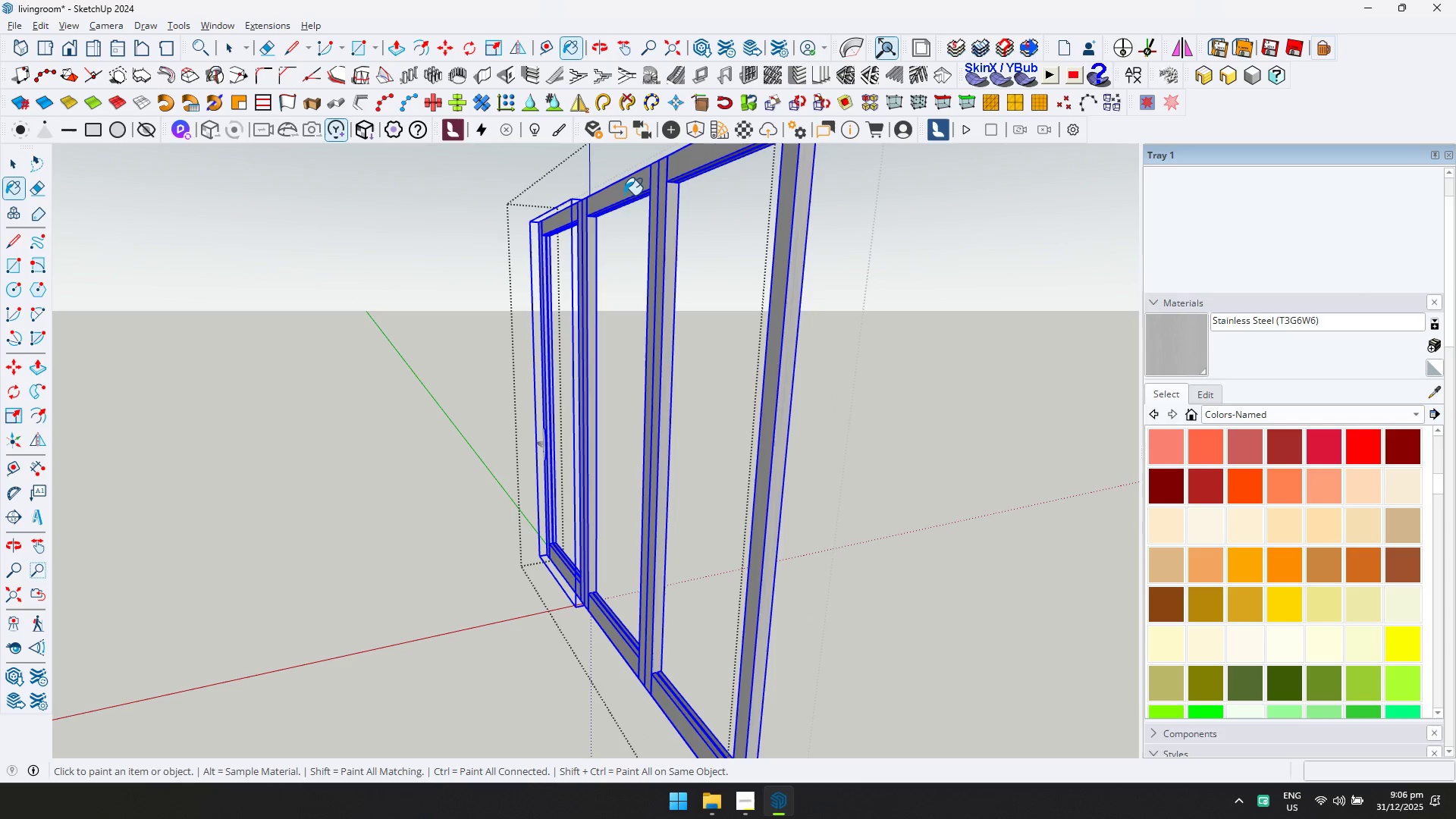 
key(Space)
 